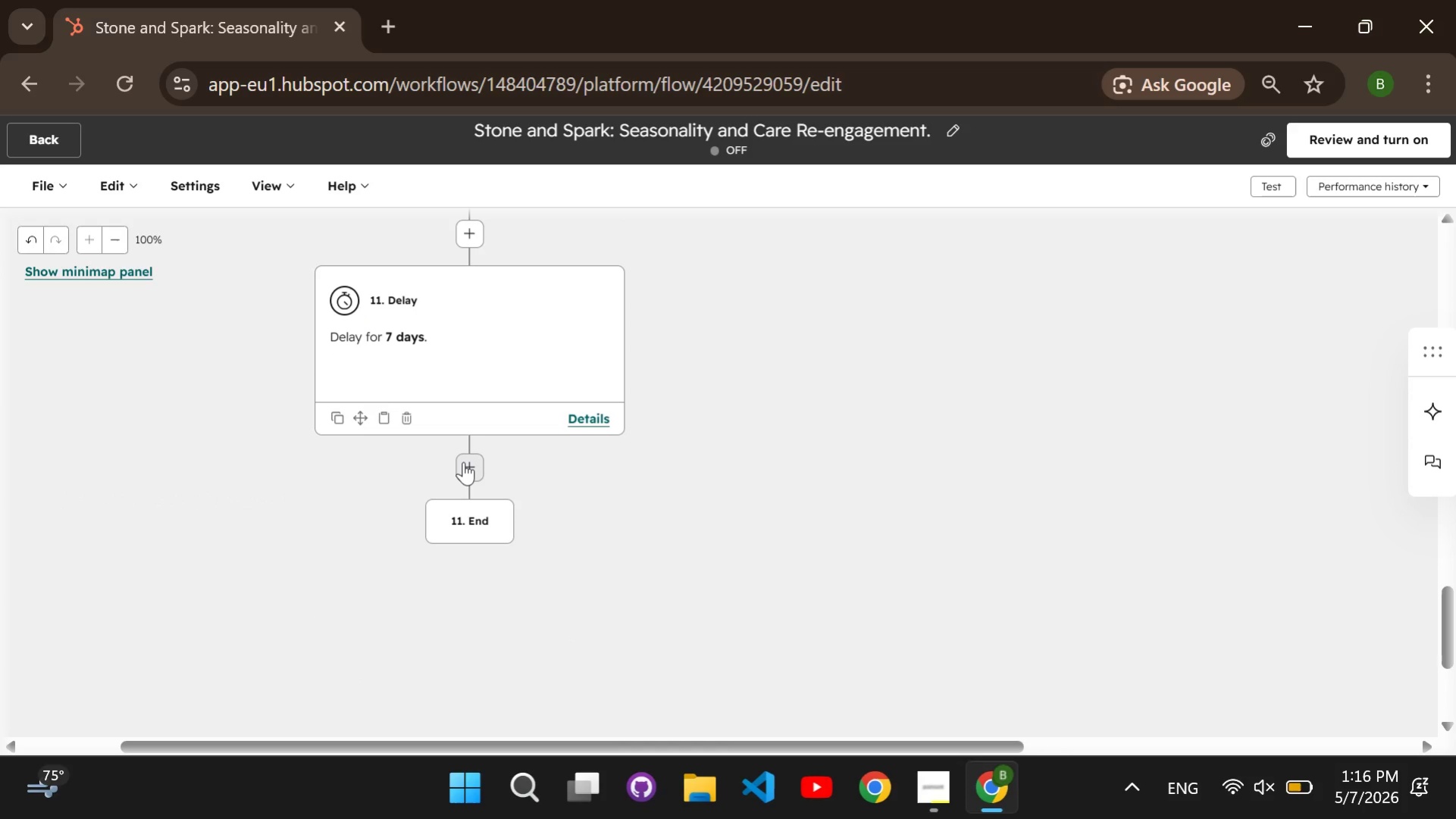 
double_click([463, 461])
 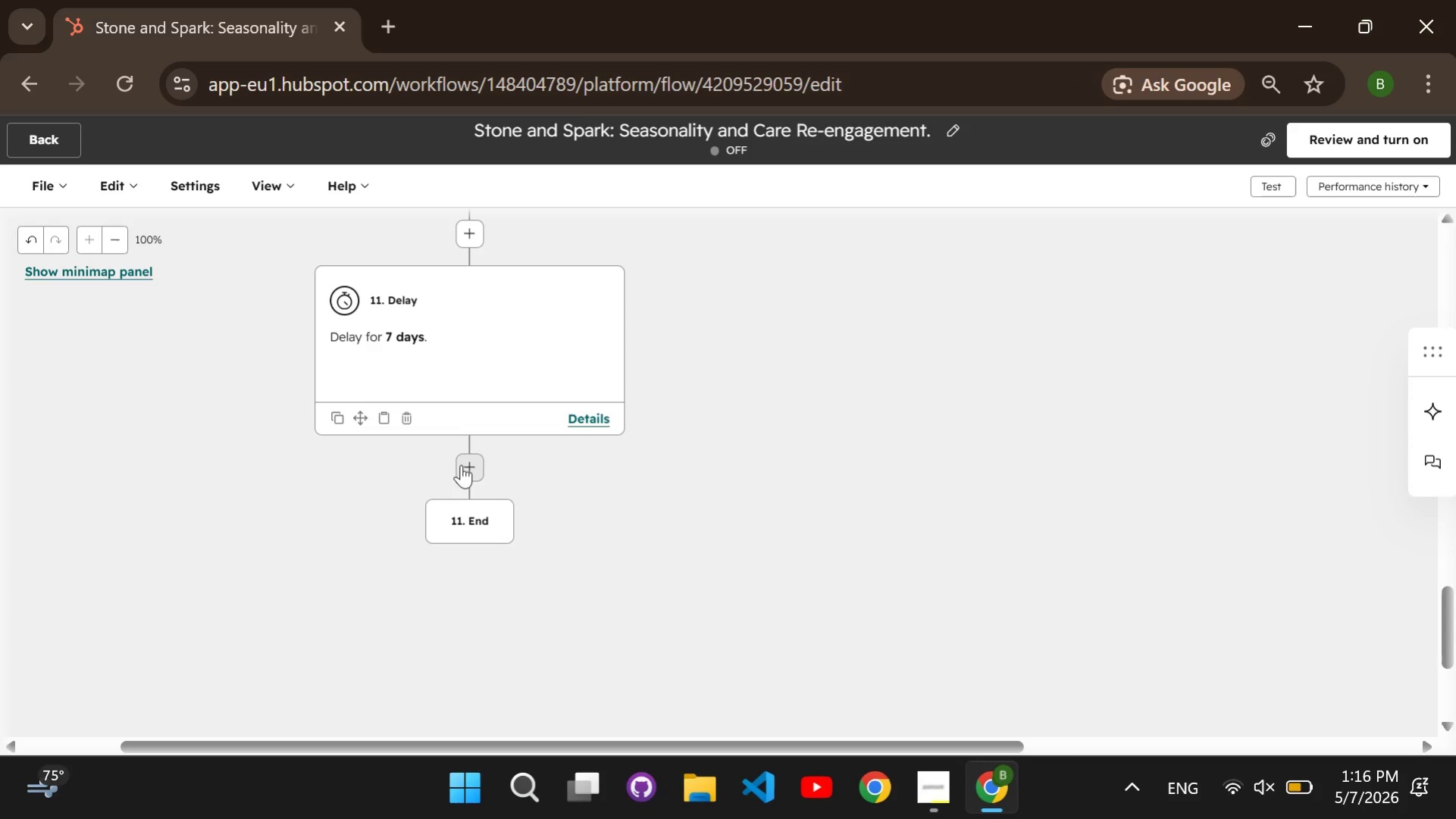 
double_click([478, 461])
 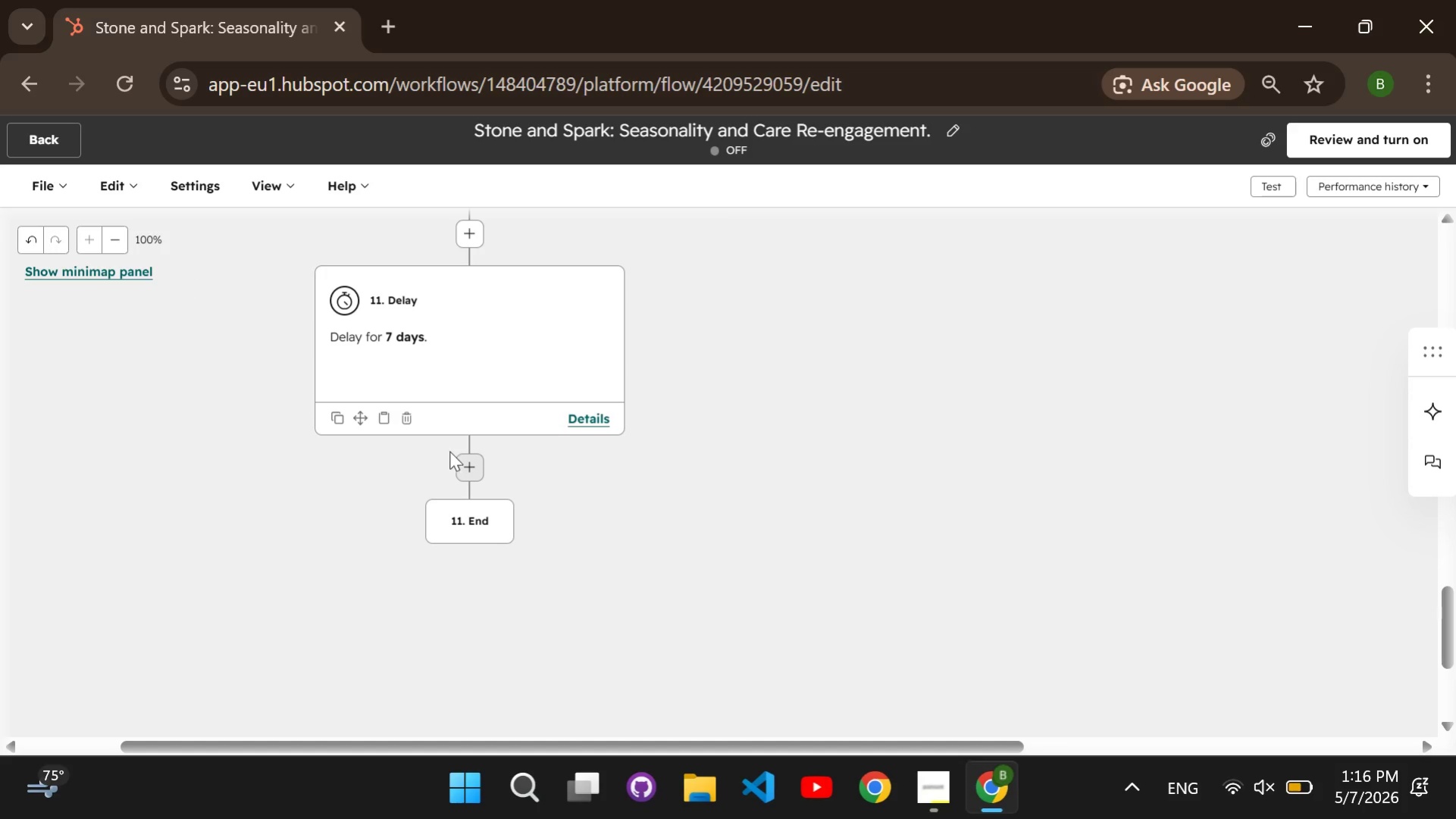 
left_click([465, 461])
 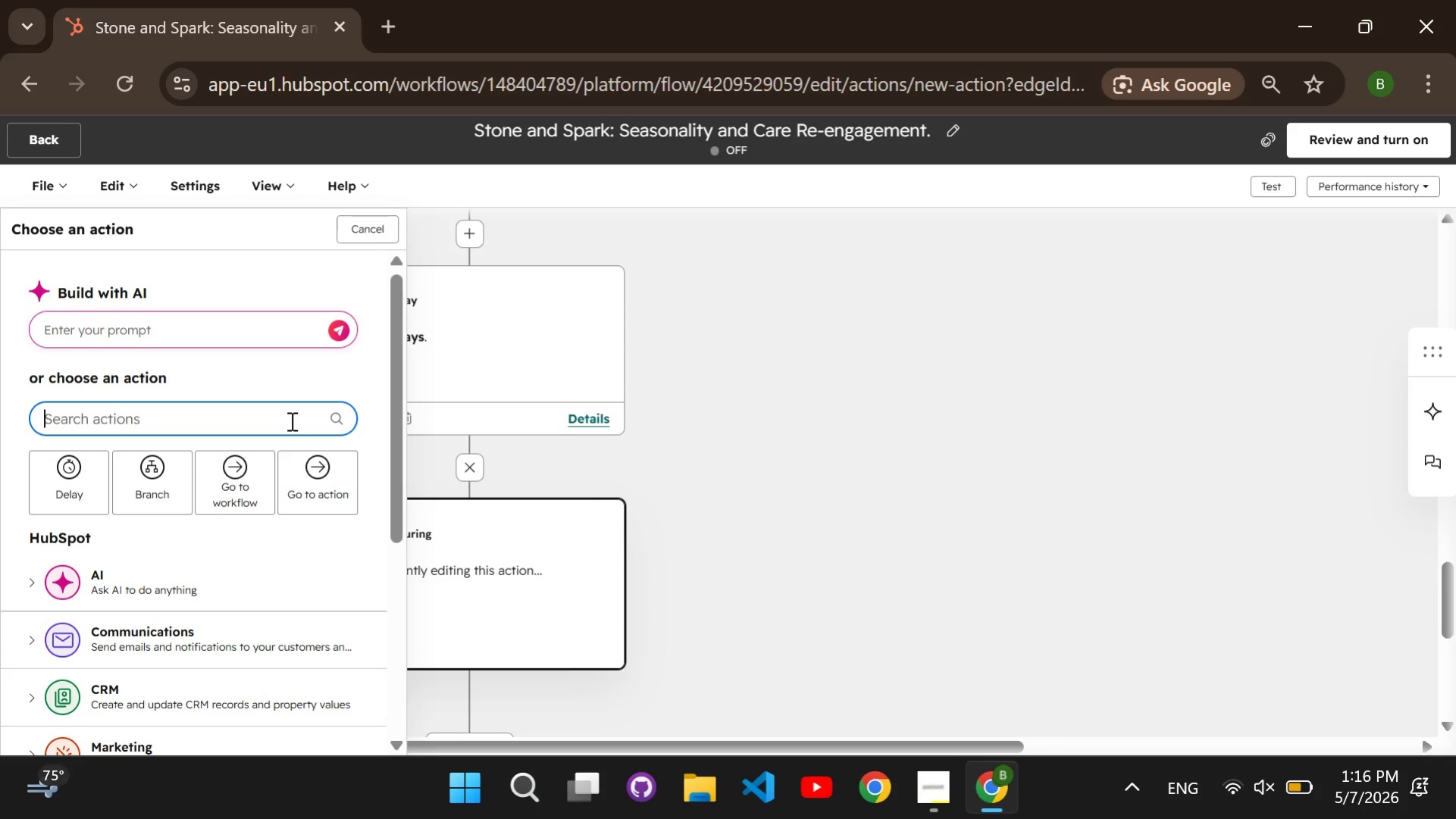 
type(send email)
 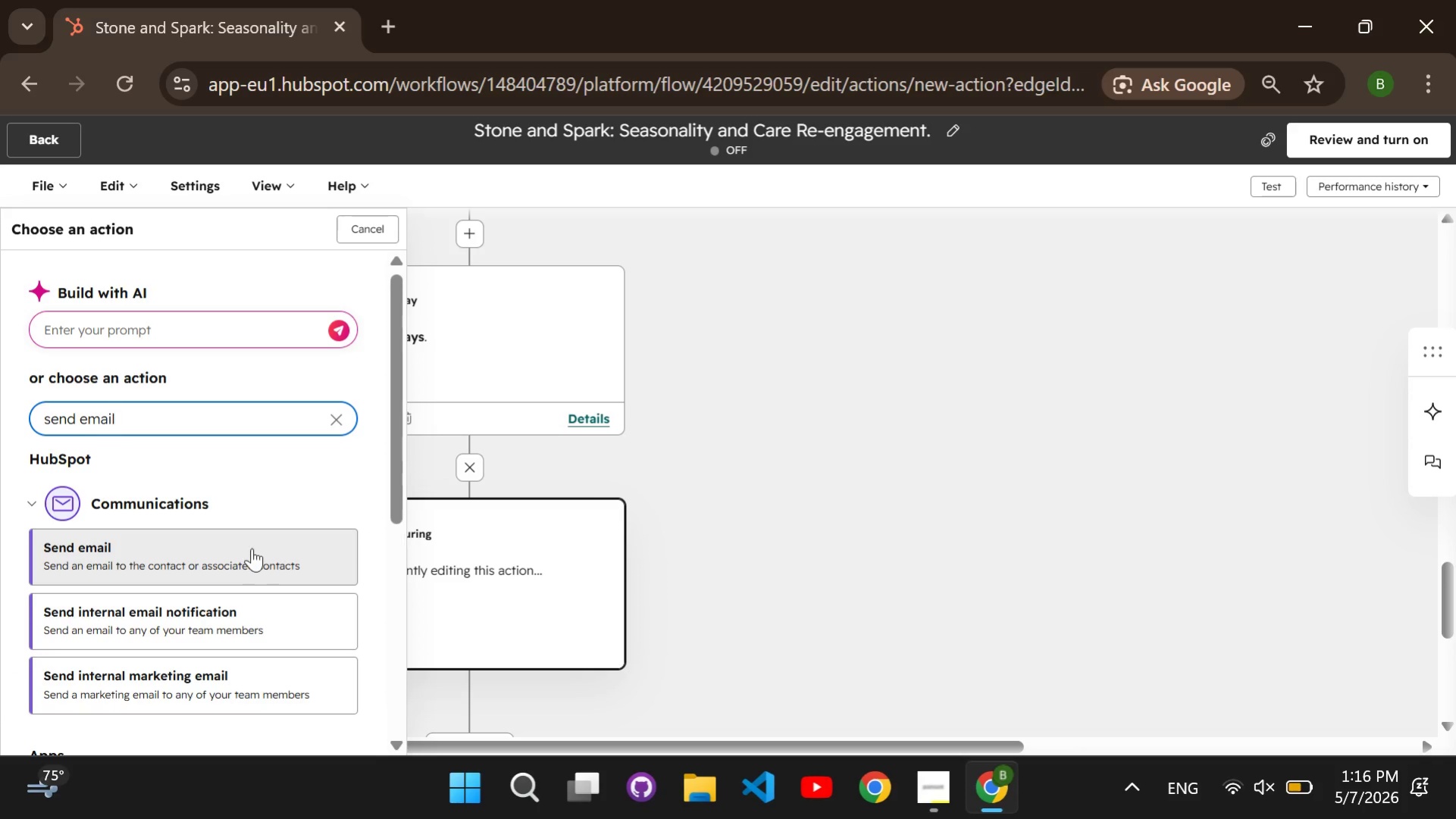 
left_click([252, 548])
 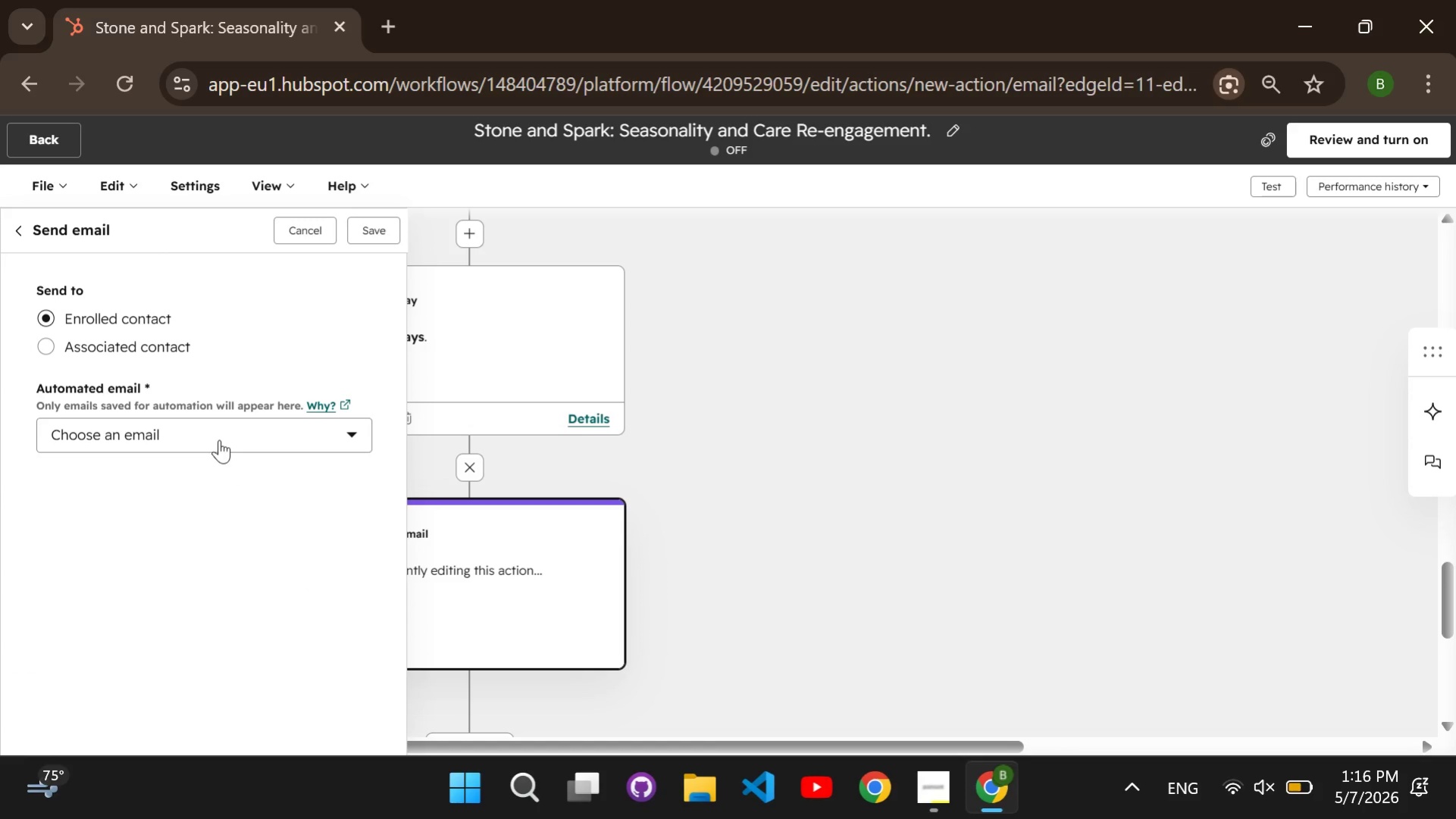 
left_click([217, 431])
 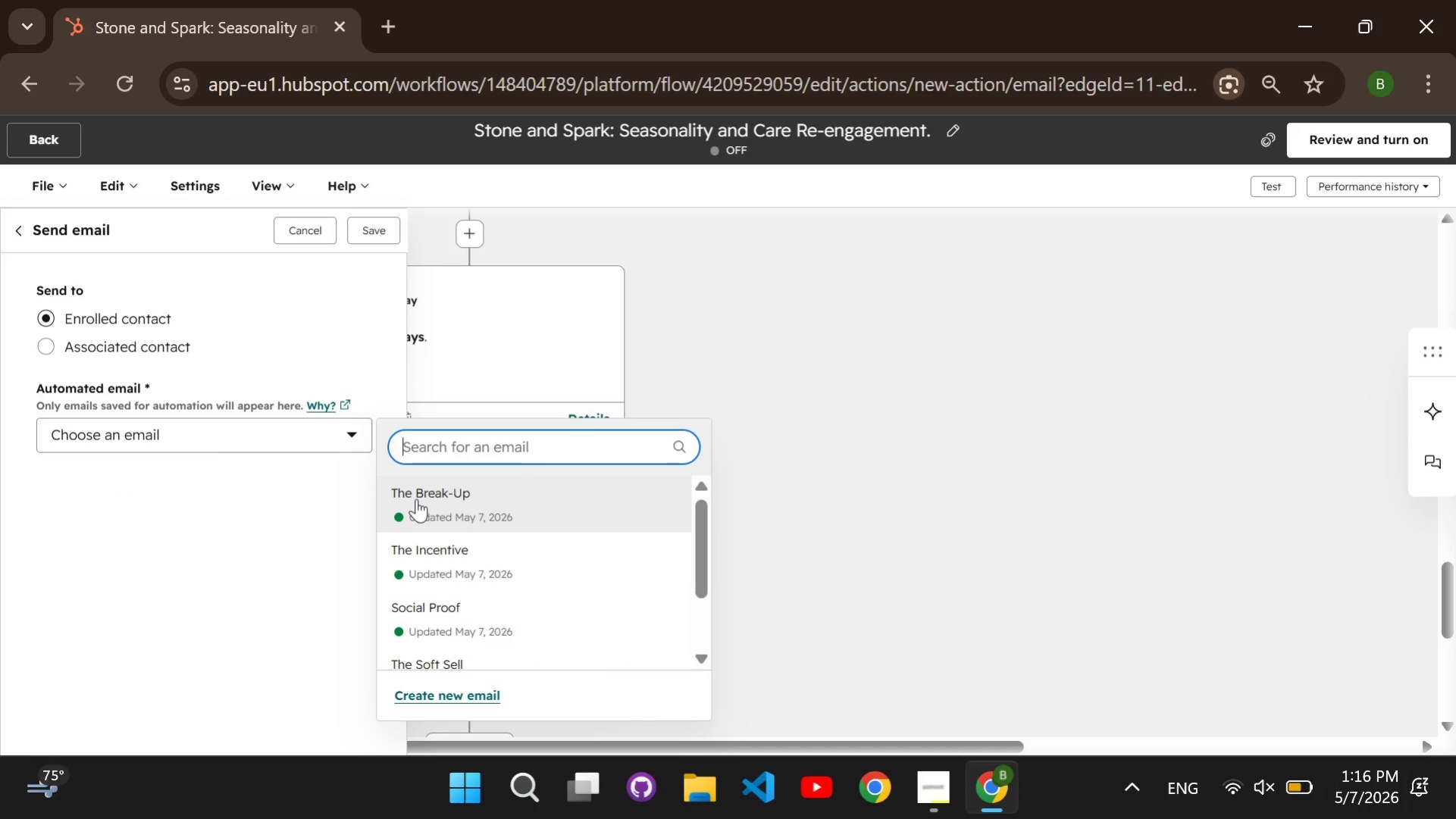 
left_click([440, 495])
 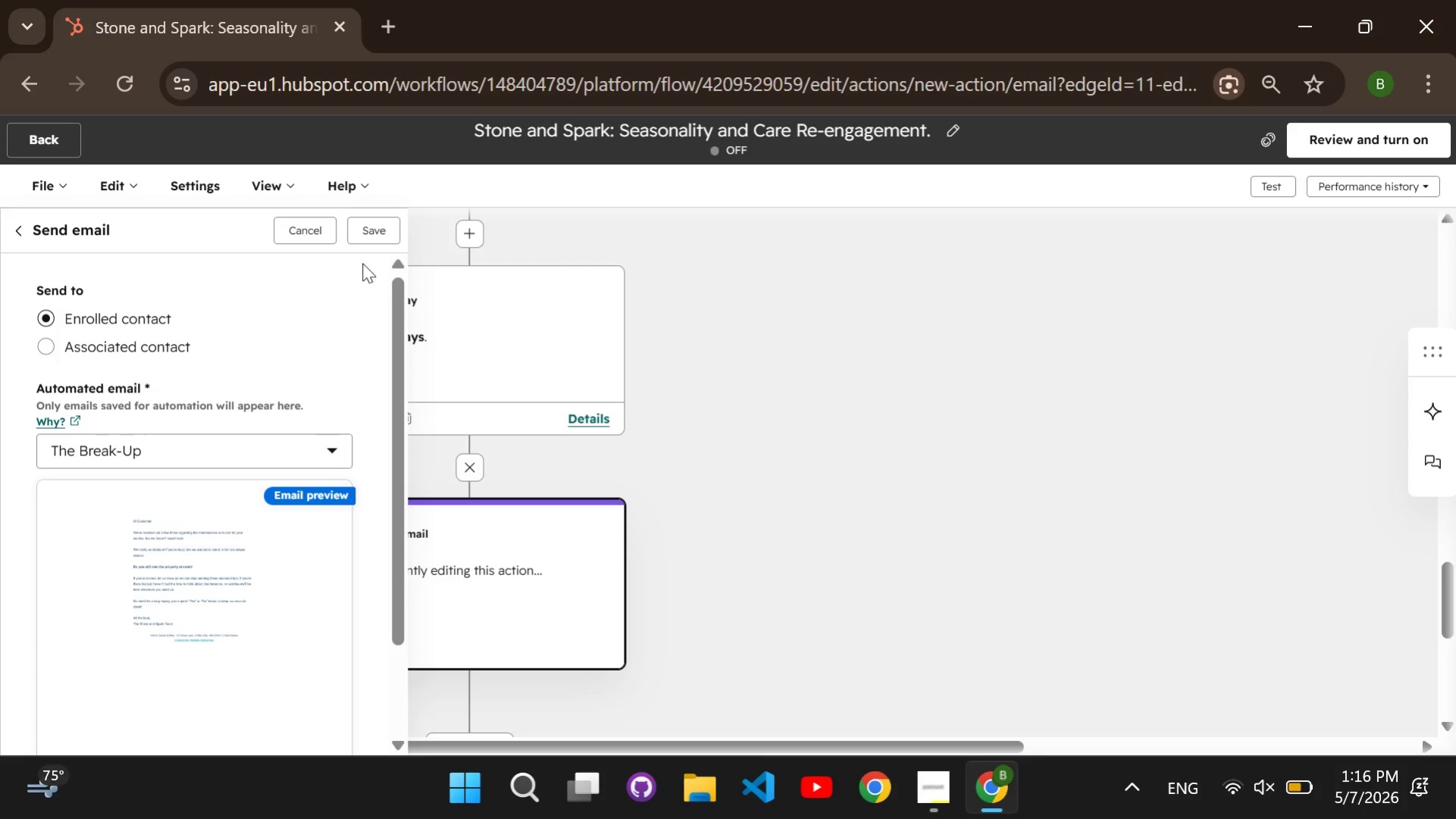 
double_click([369, 229])
 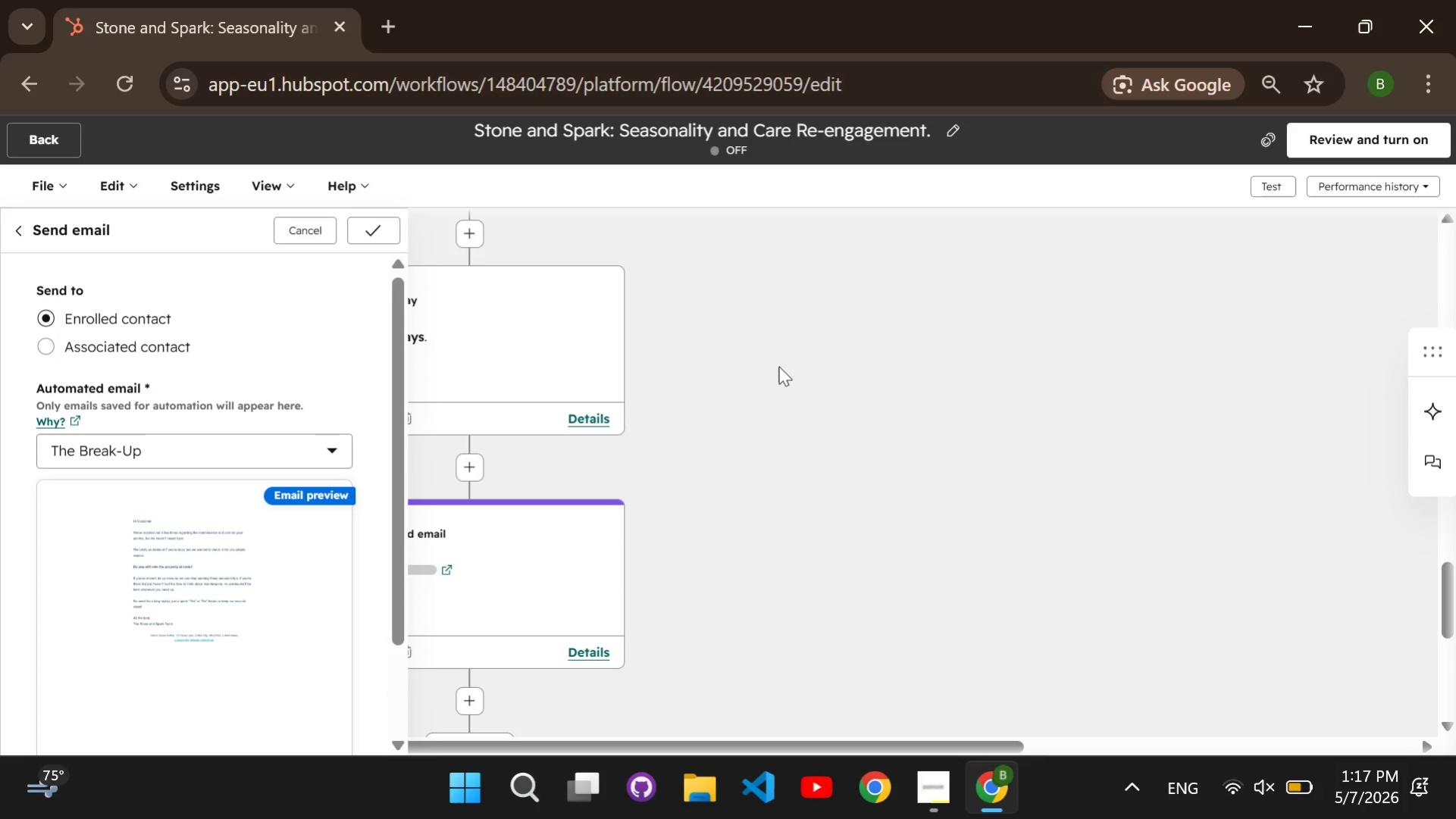 
double_click([778, 366])
 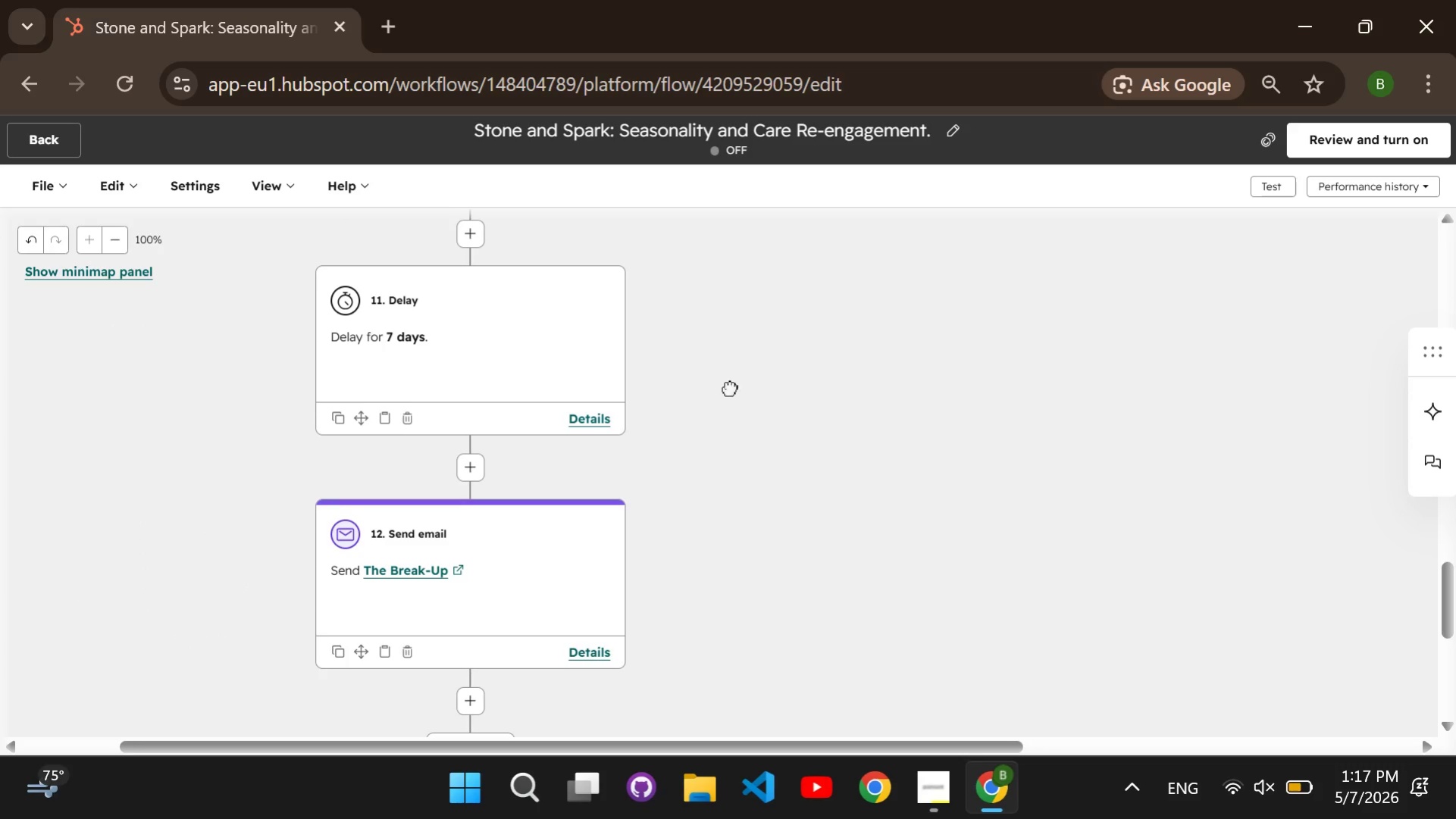 
left_click_drag(start_coordinate=[778, 366], to_coordinate=[594, 738])
 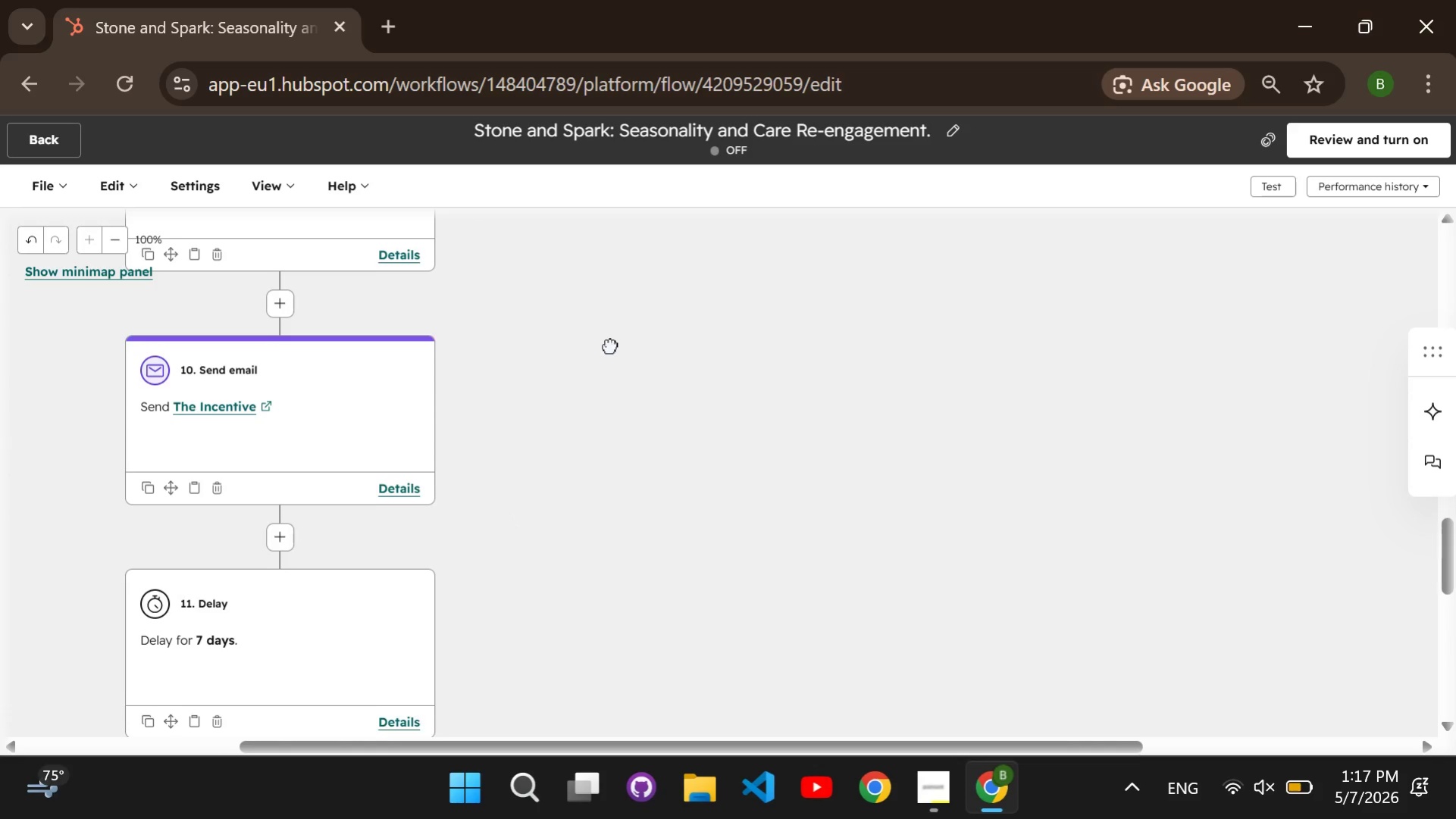 
left_click_drag(start_coordinate=[612, 342], to_coordinate=[646, 633])
 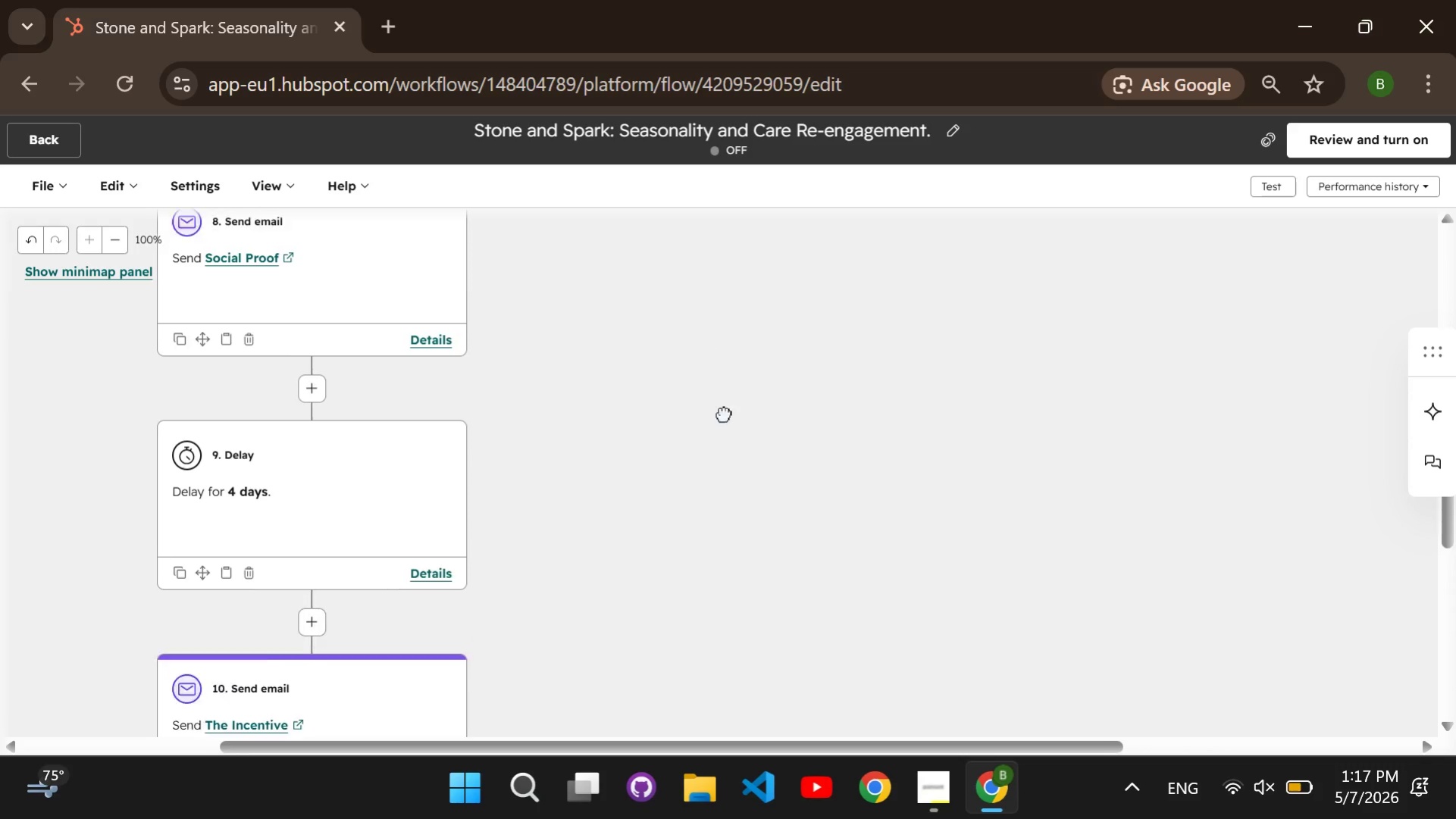 
left_click_drag(start_coordinate=[711, 328], to_coordinate=[670, 620])
 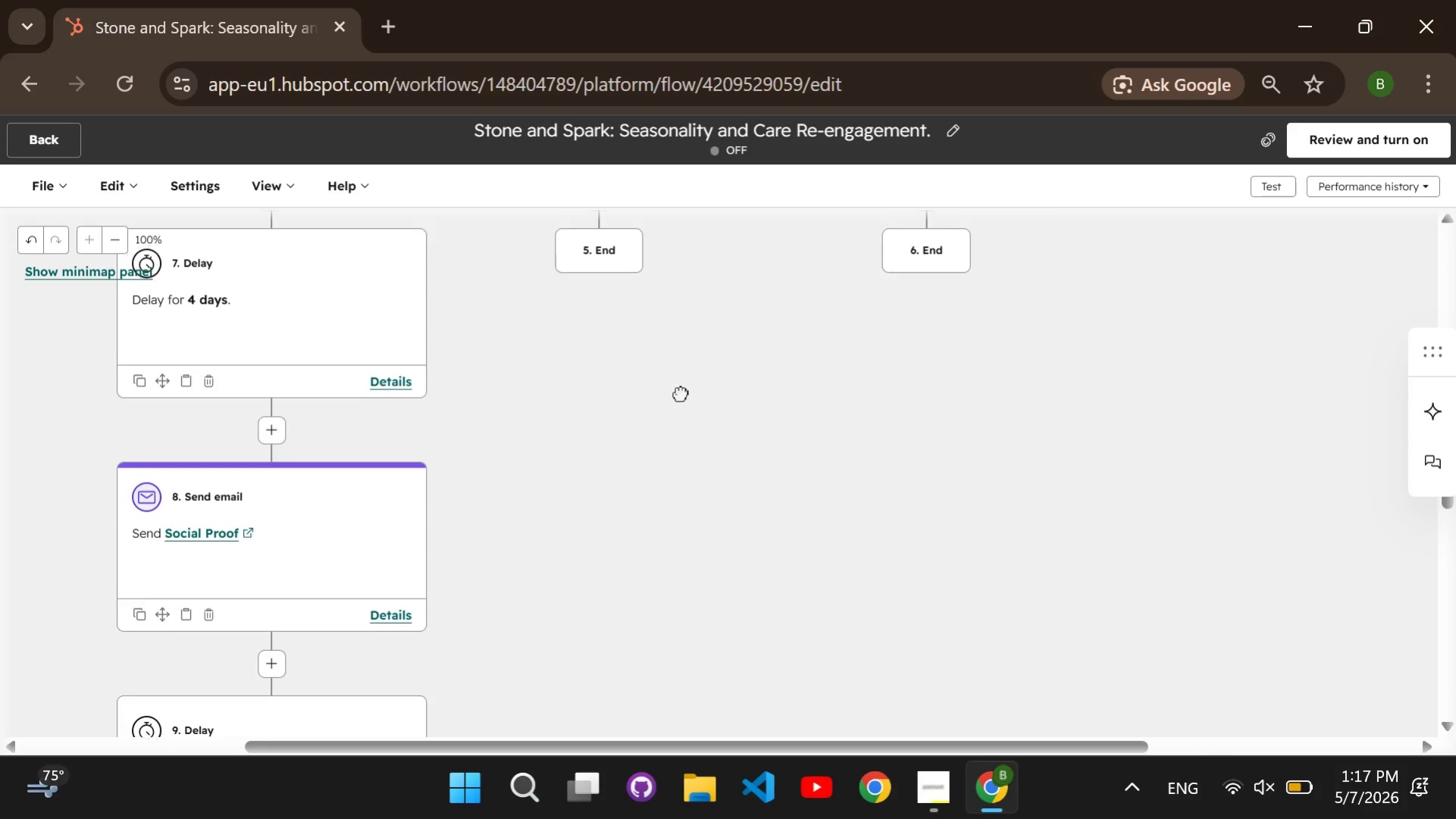 
left_click_drag(start_coordinate=[662, 343], to_coordinate=[696, 517])
 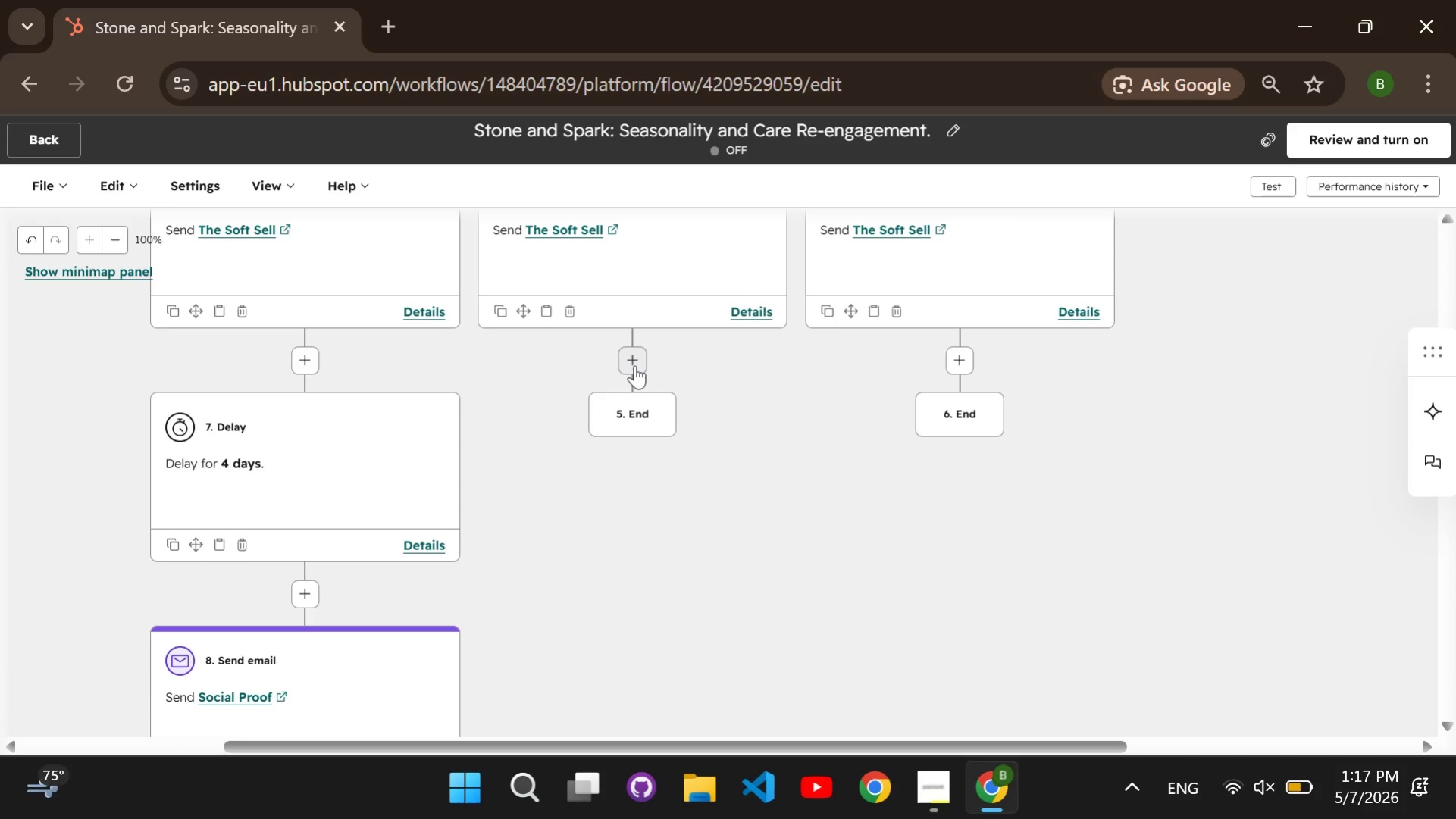 
double_click([634, 365])
 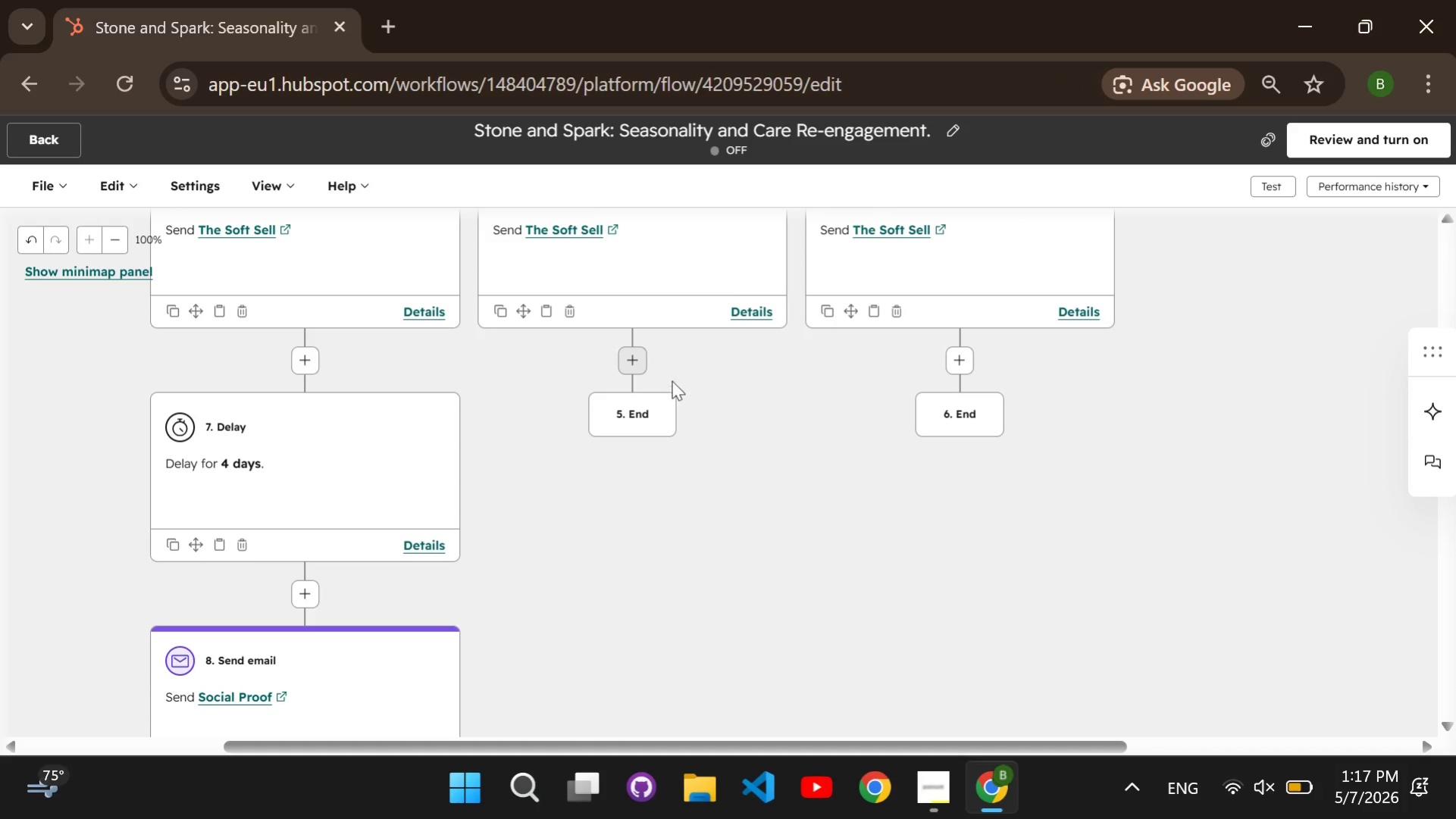 
left_click([641, 366])
 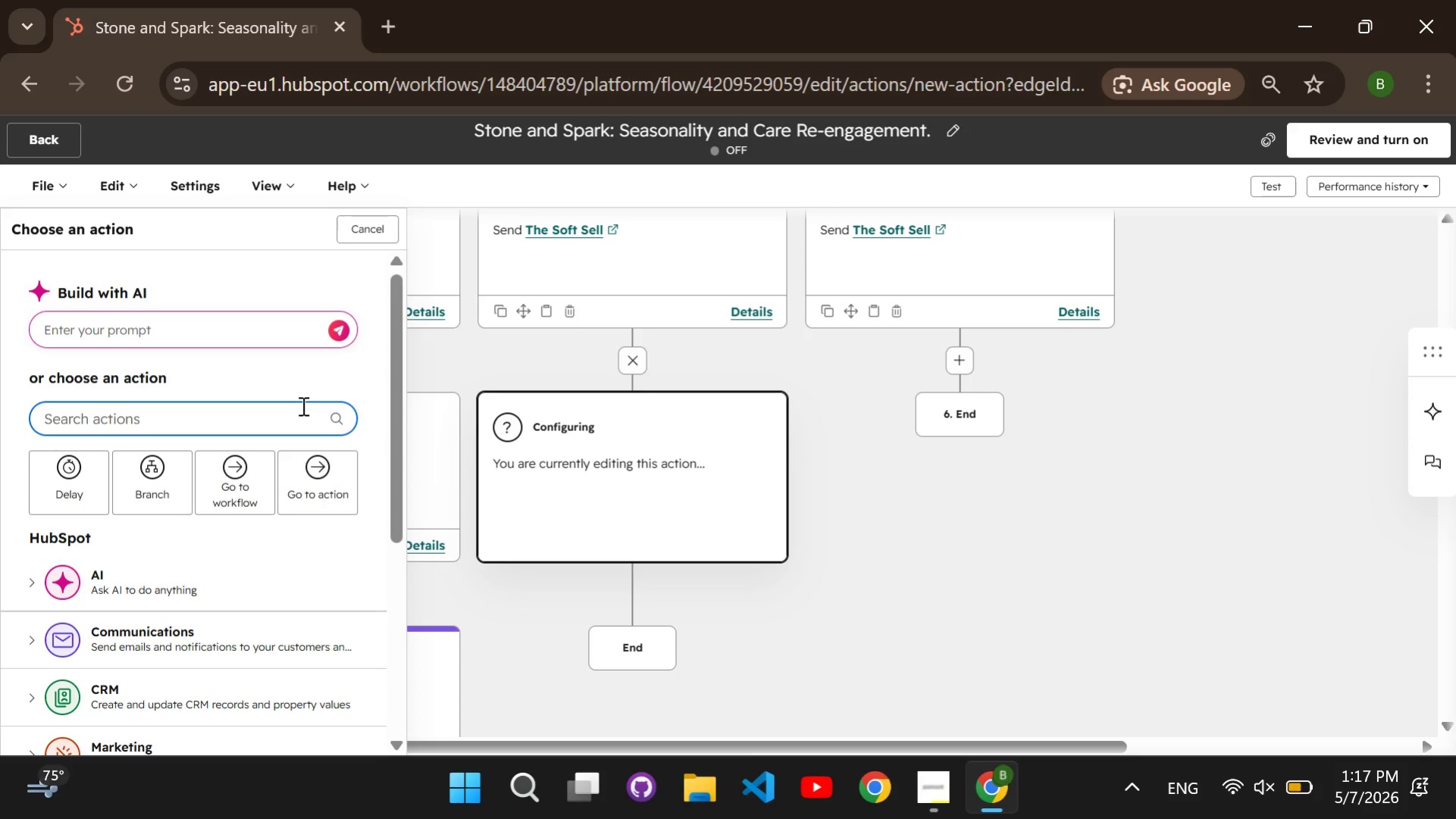 
type(delay)
 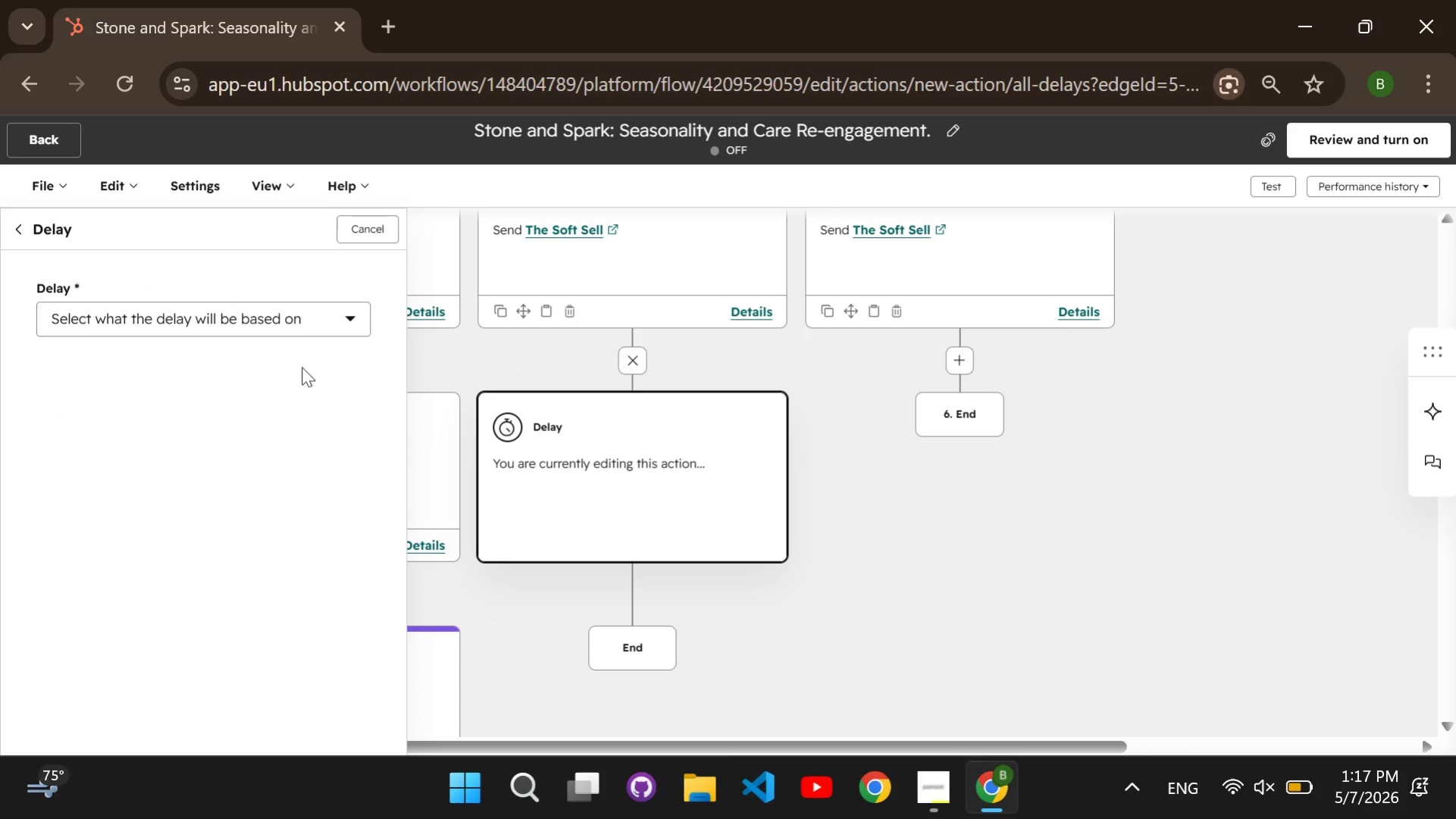 
wait(5.06)
 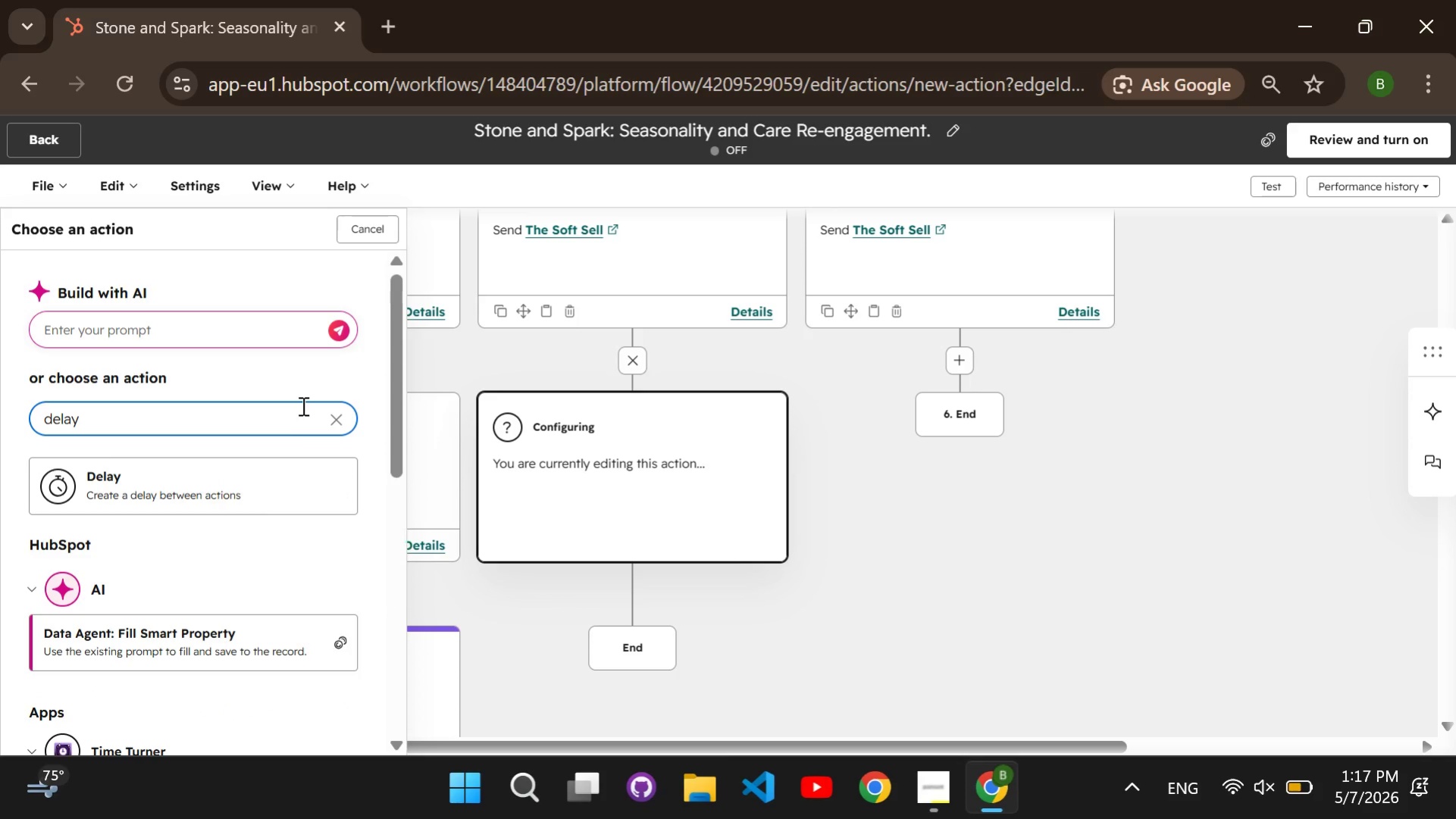 
left_click([292, 325])
 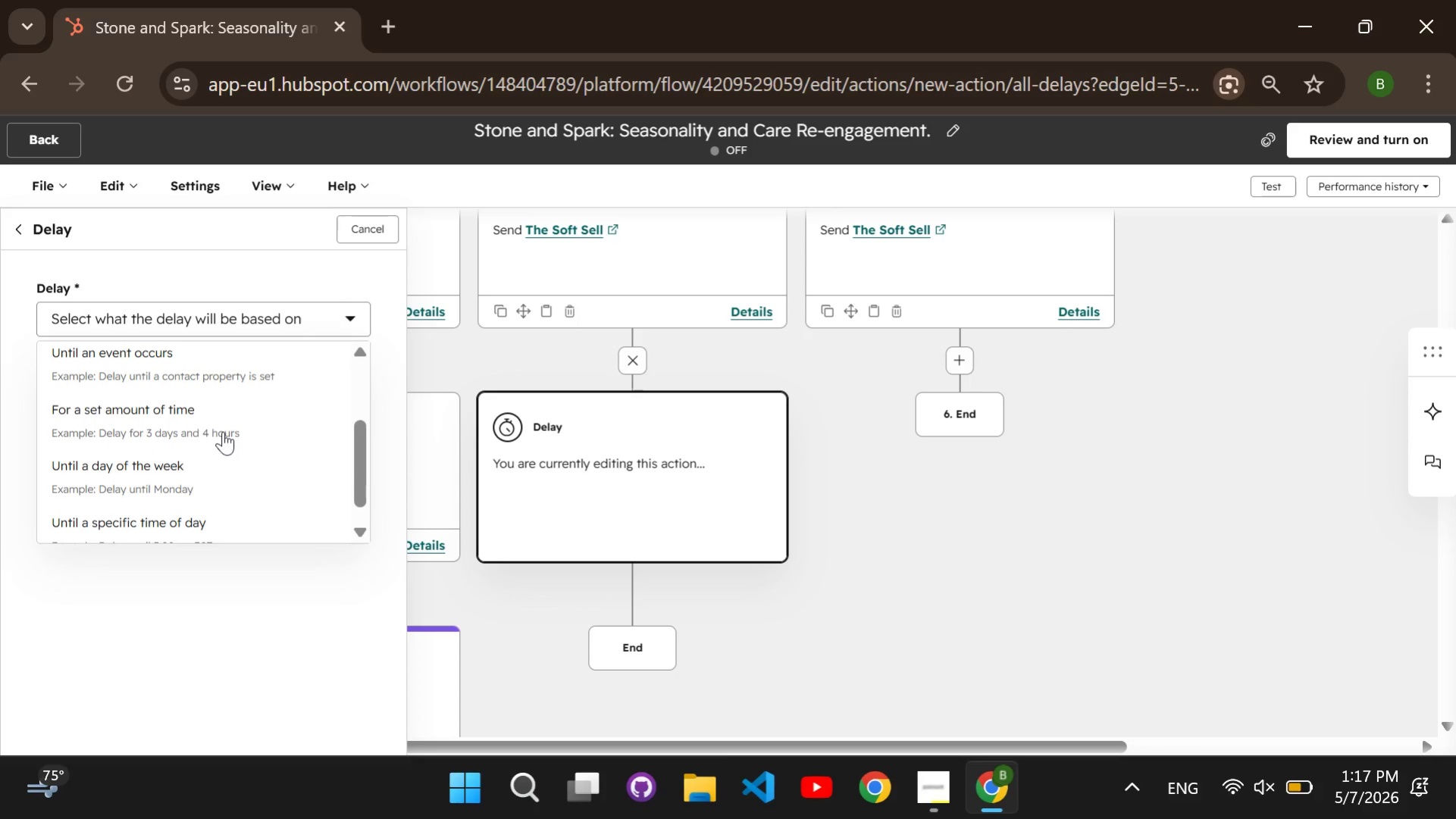 
scroll: coordinate [223, 431], scroll_direction: down, amount: 2.0
 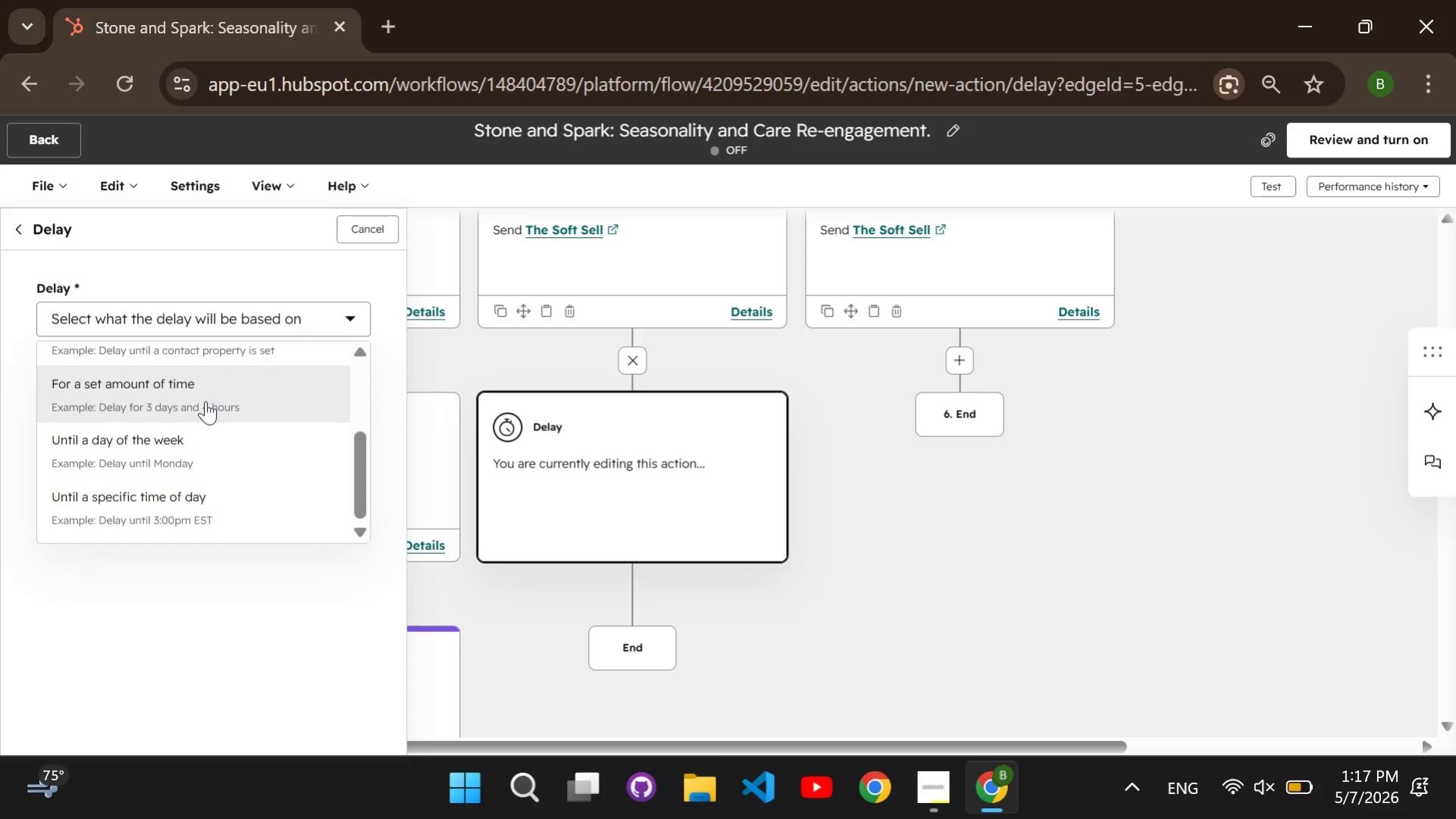 
left_click([205, 401])
 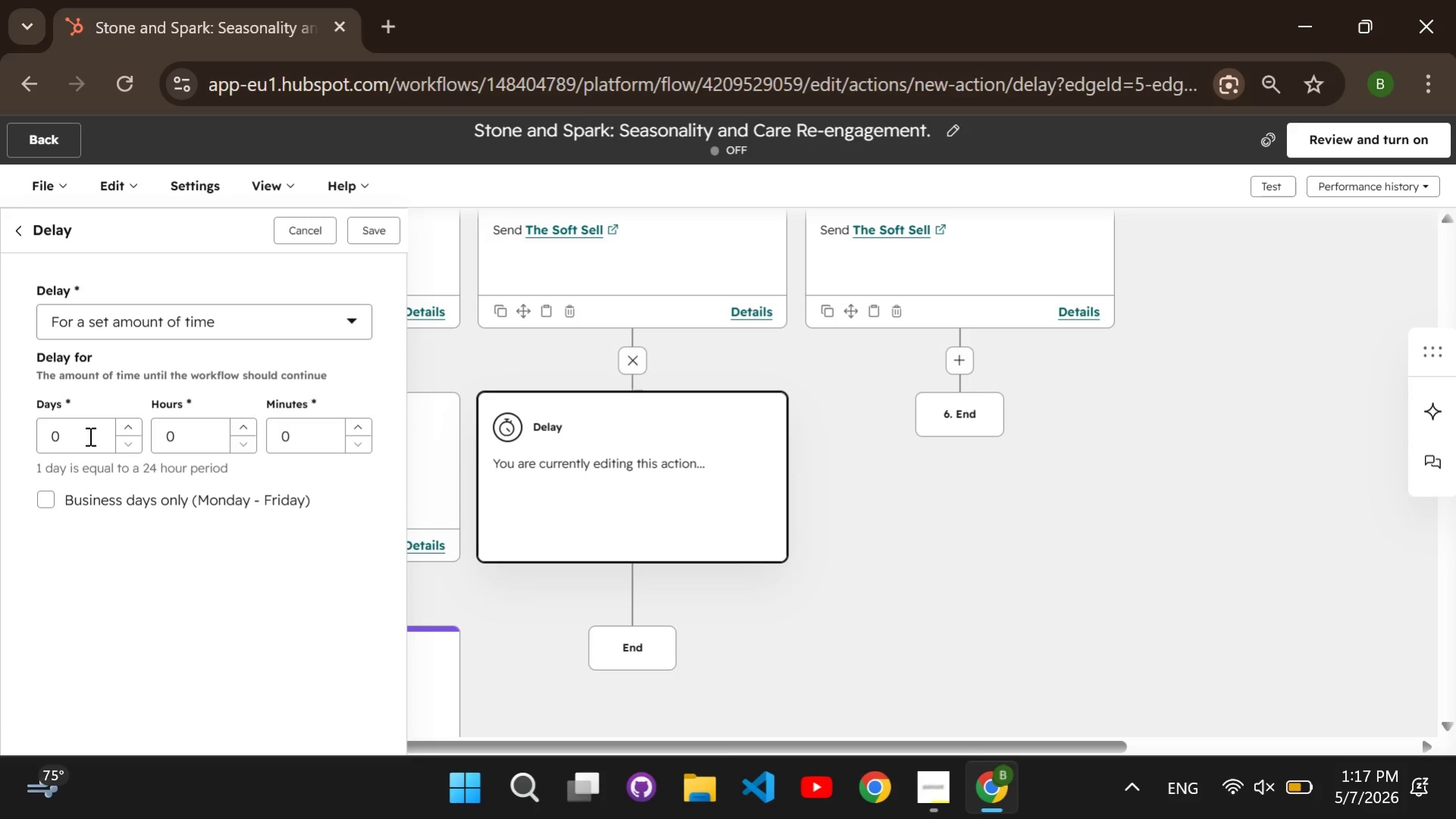 
left_click([89, 436])
 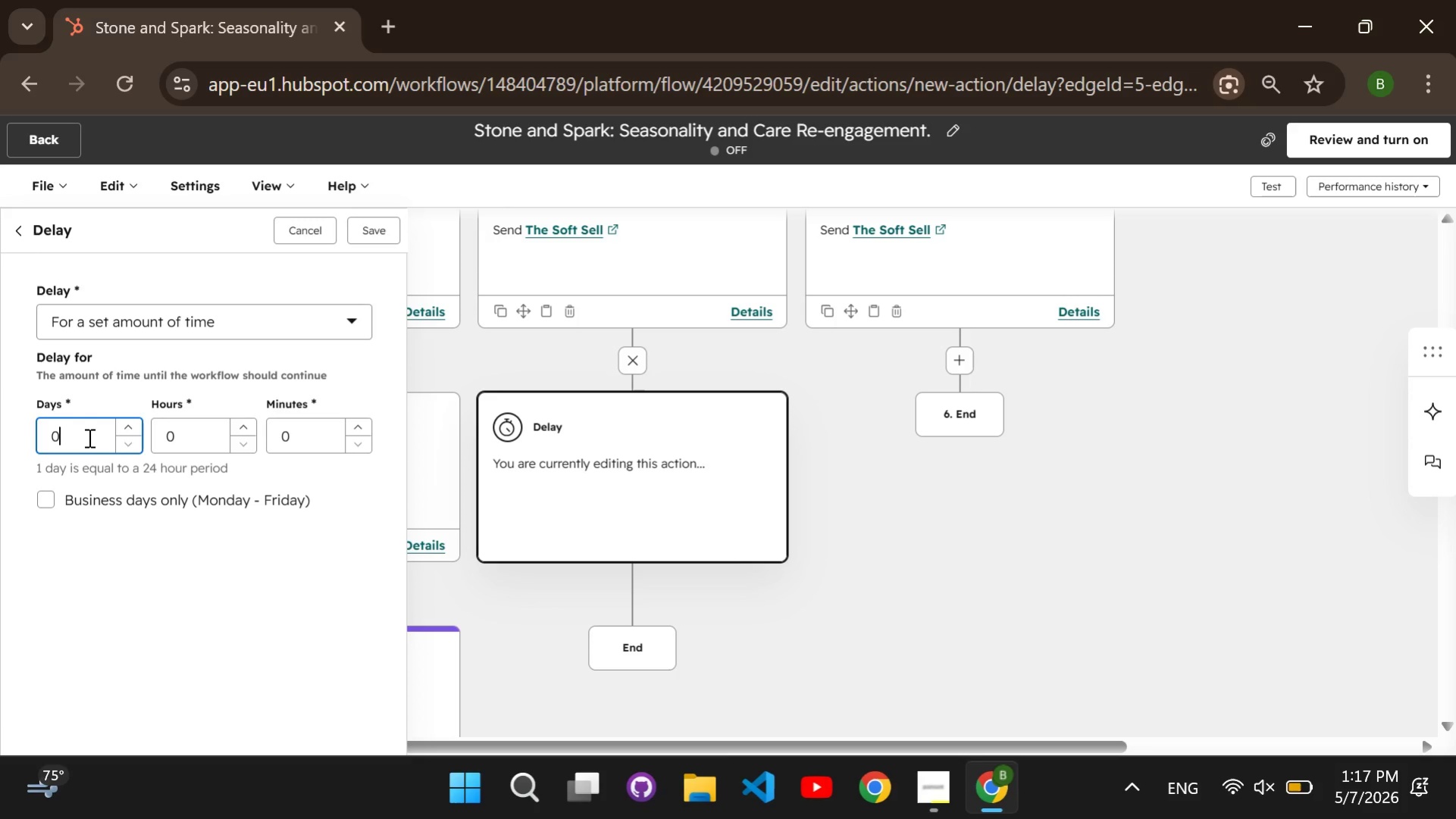 
key(Backspace)
 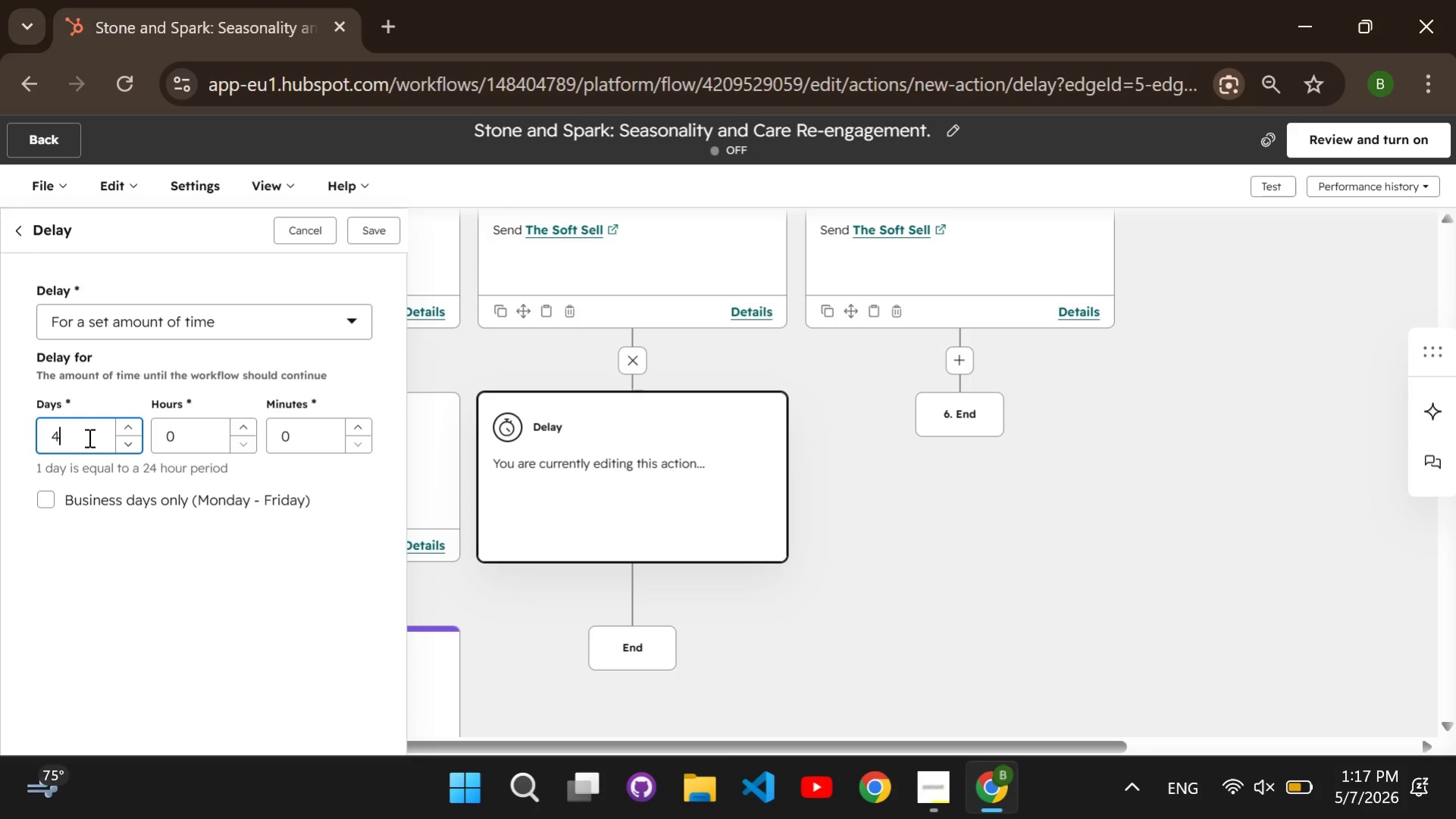 
key(4)
 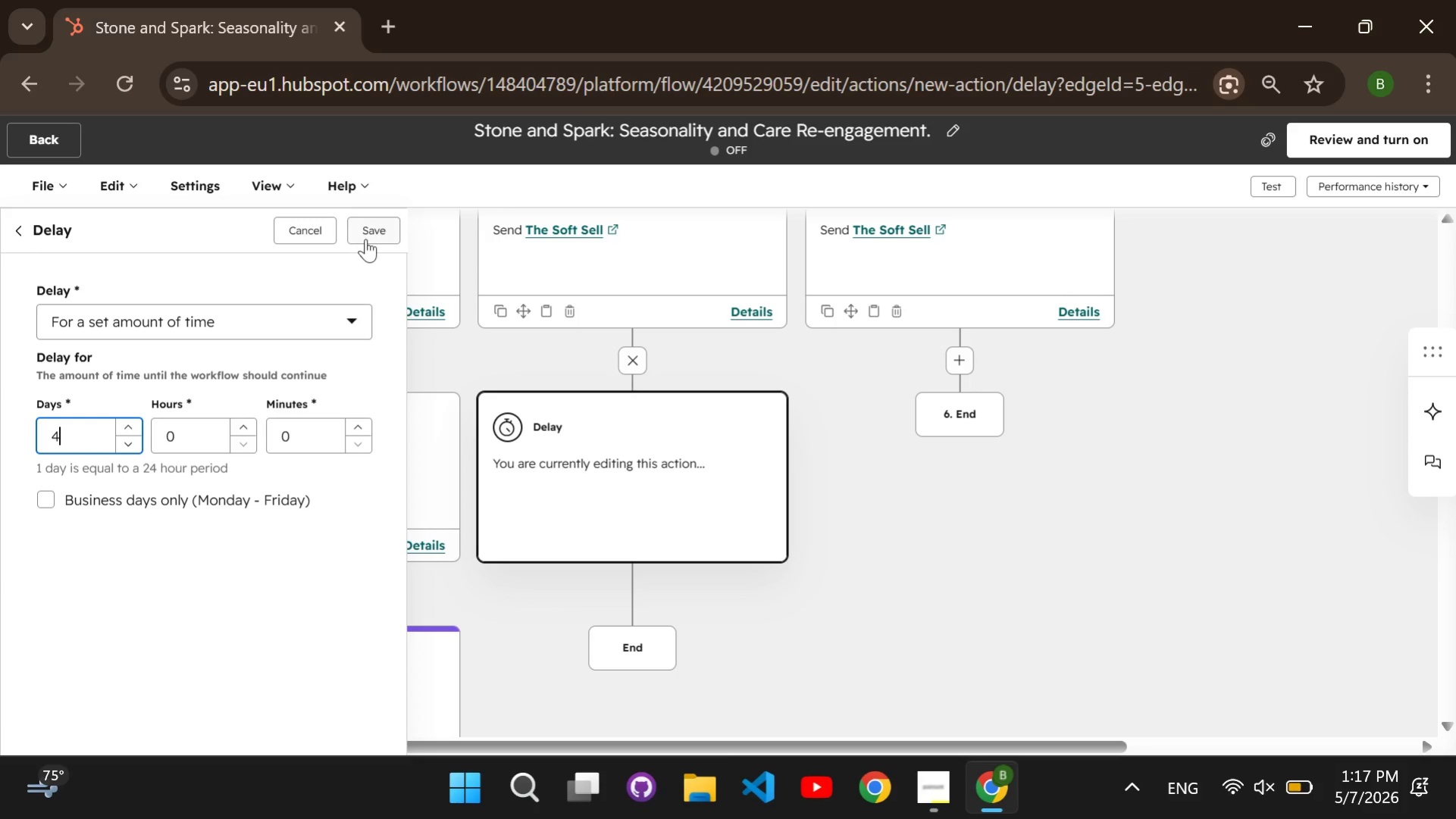 
left_click([370, 236])
 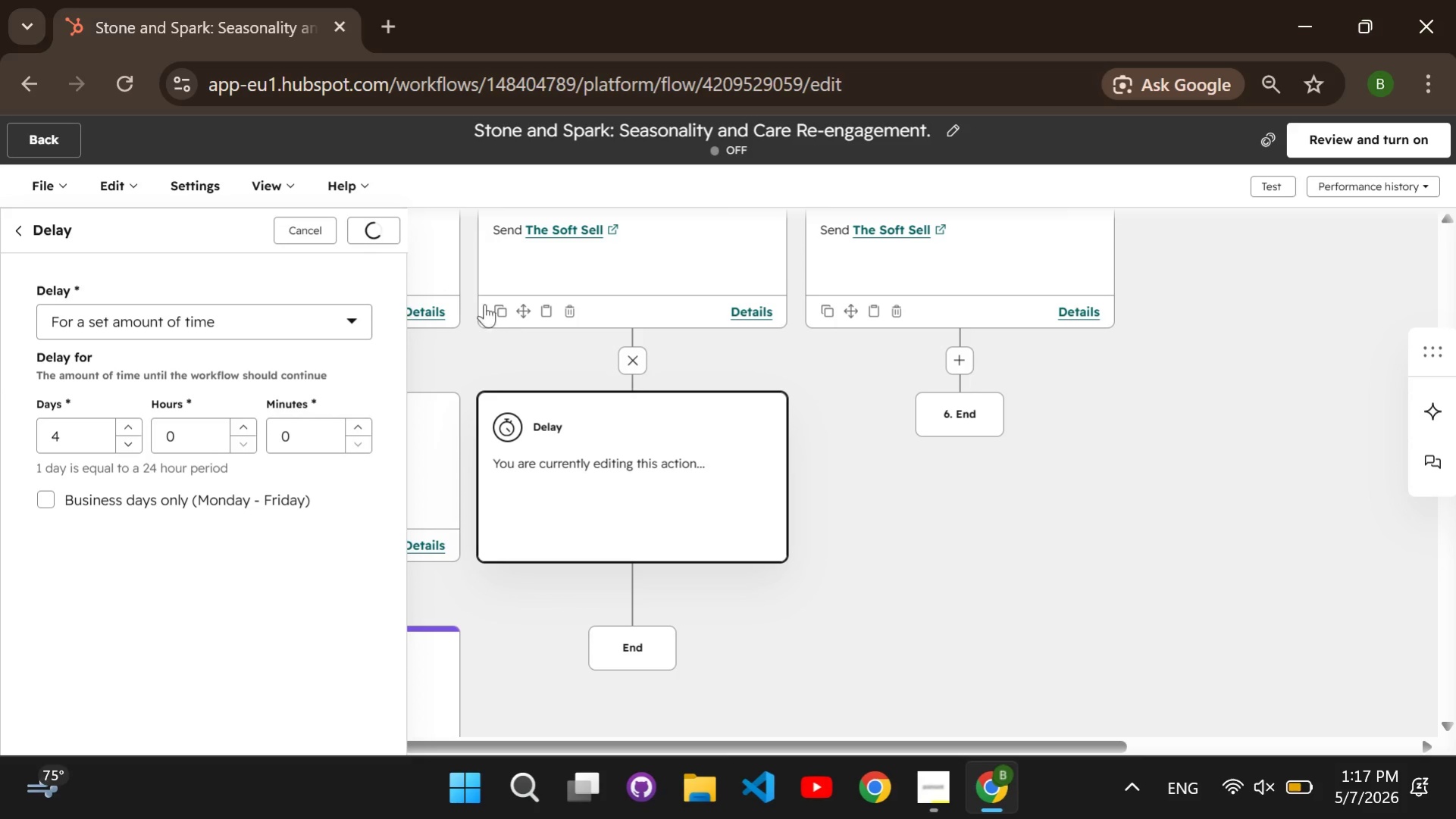 
wait(8.36)
 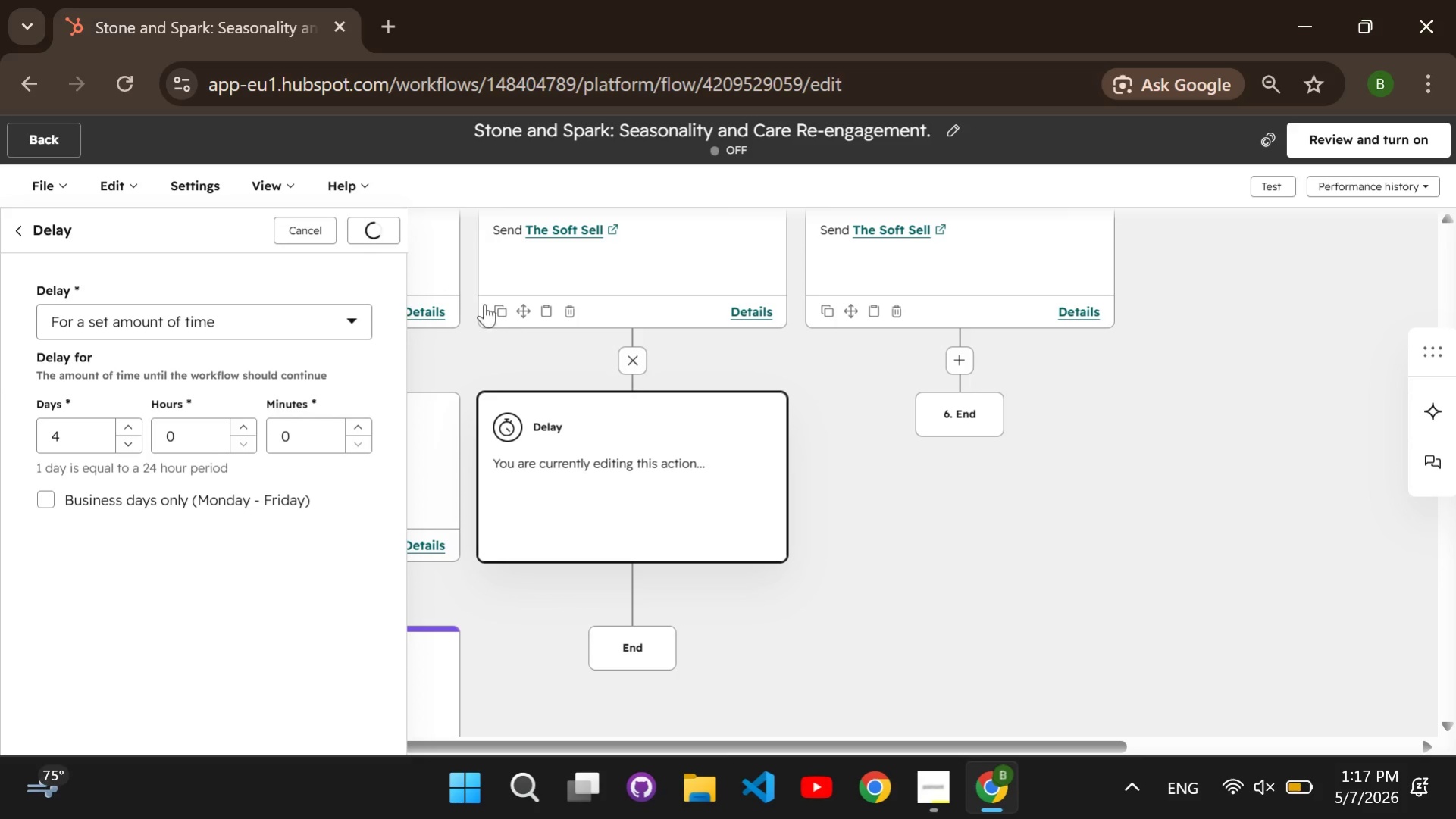 
scroll: coordinate [672, 486], scroll_direction: down, amount: 1.0
 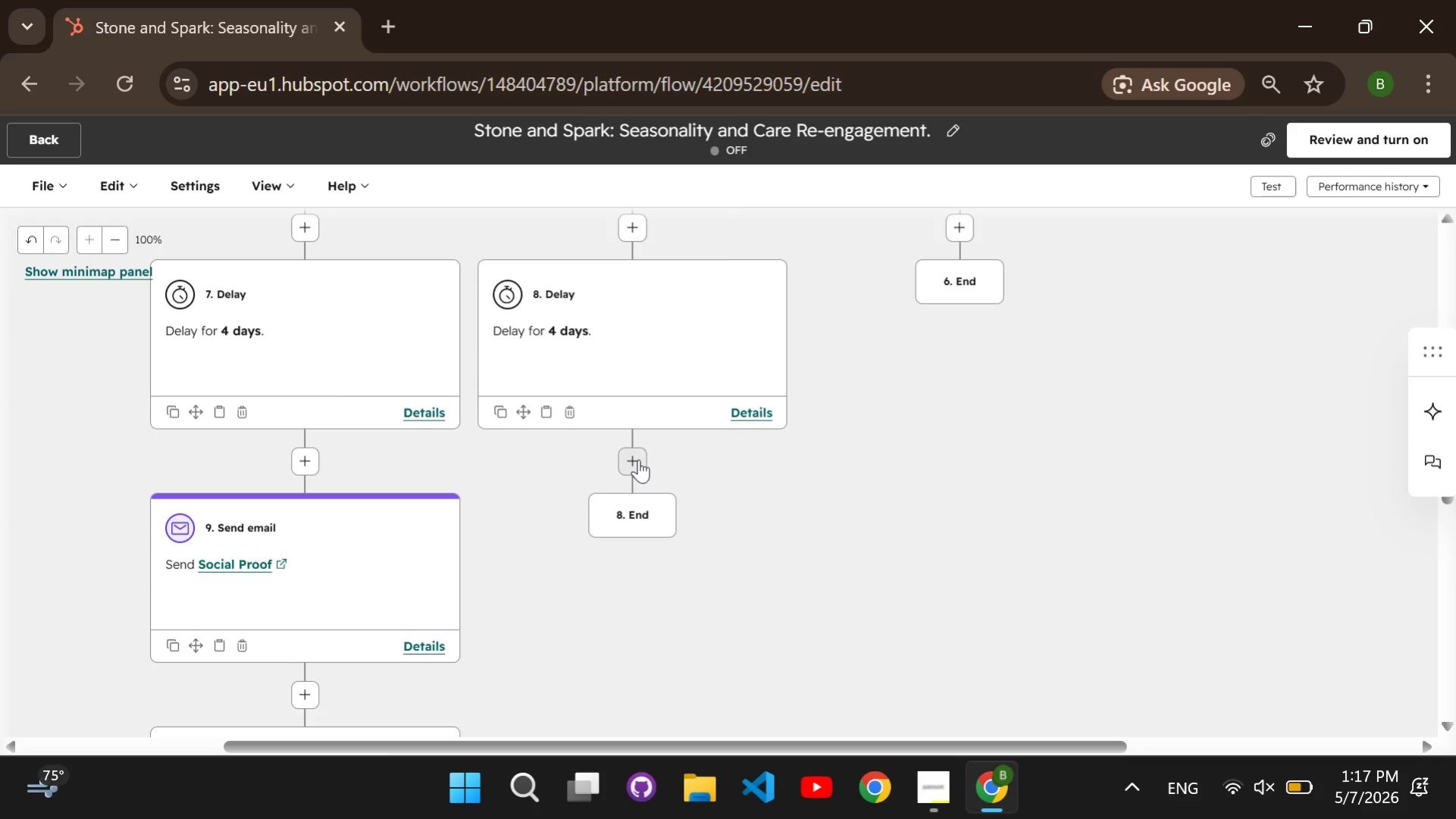 
left_click([638, 459])
 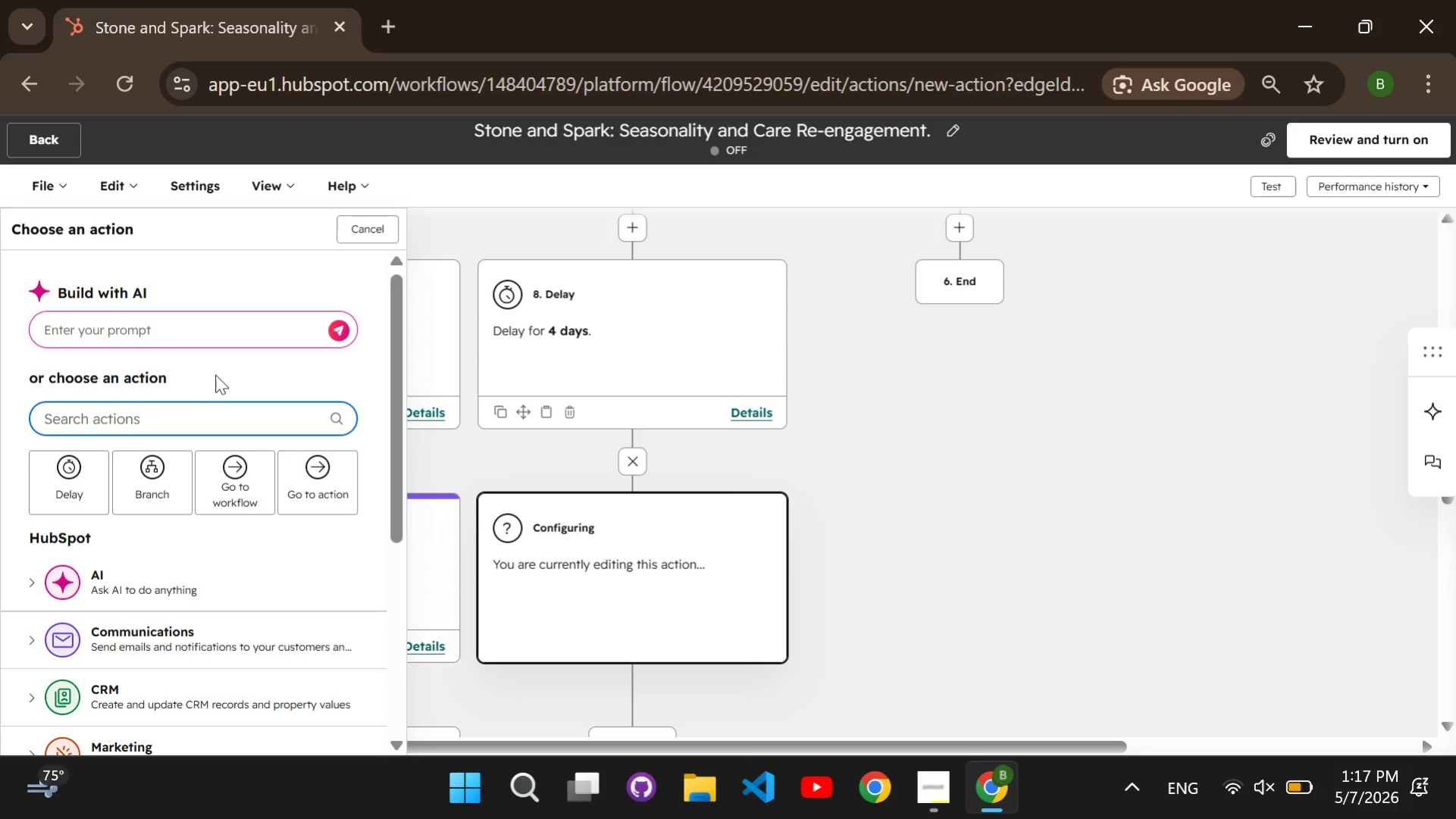 
type(send email)
 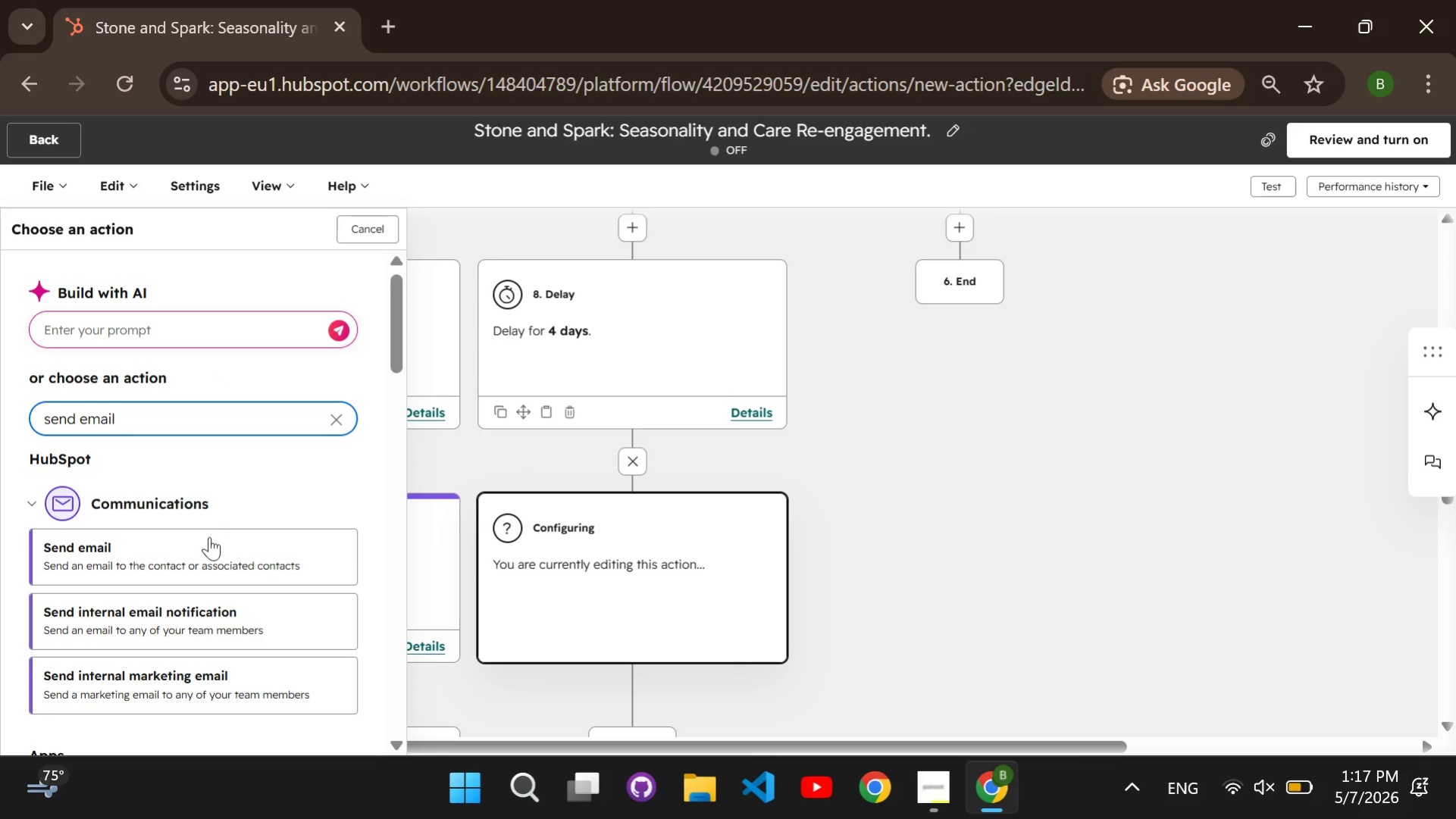 
left_click([211, 540])
 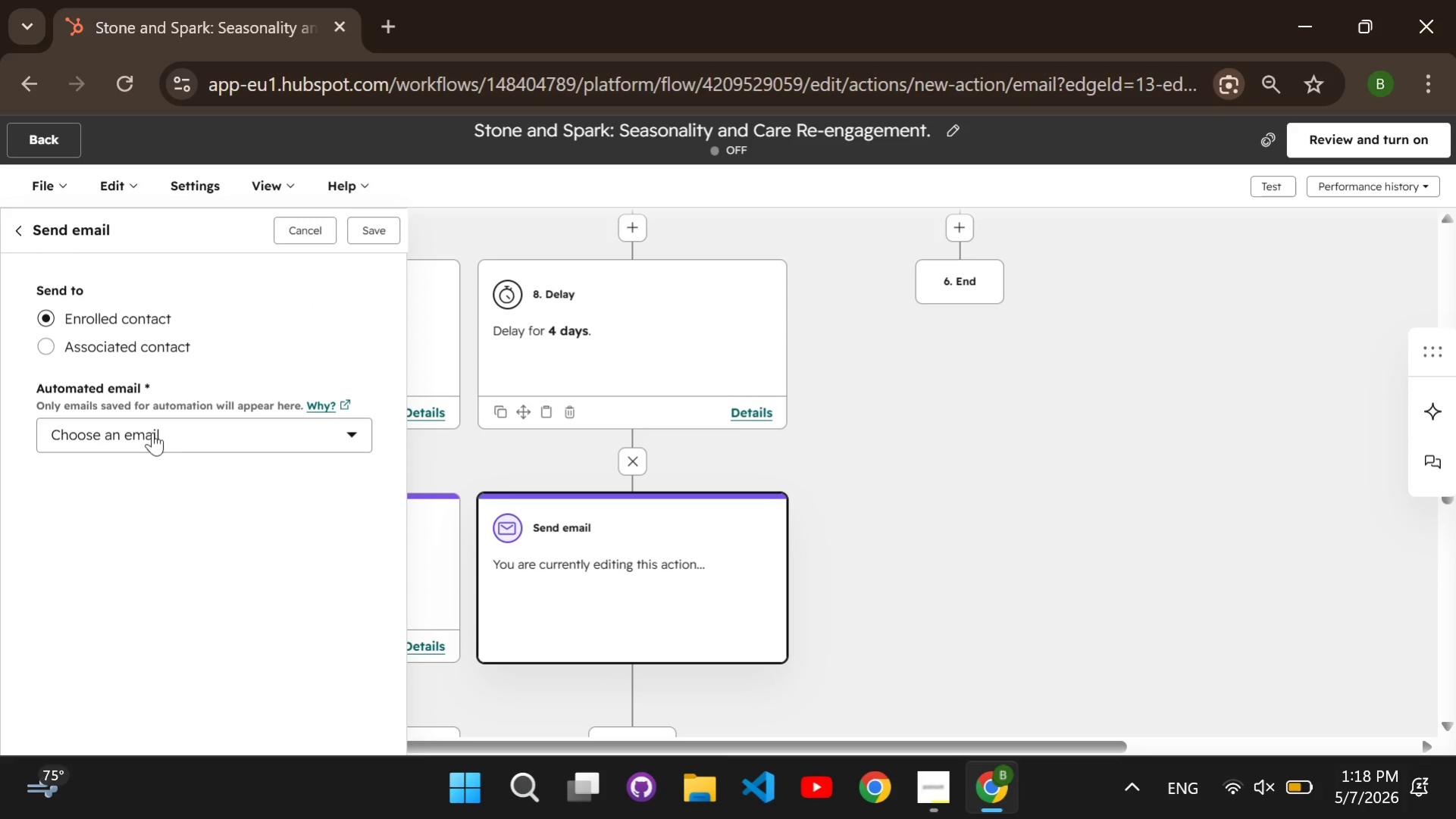 
left_click([152, 432])
 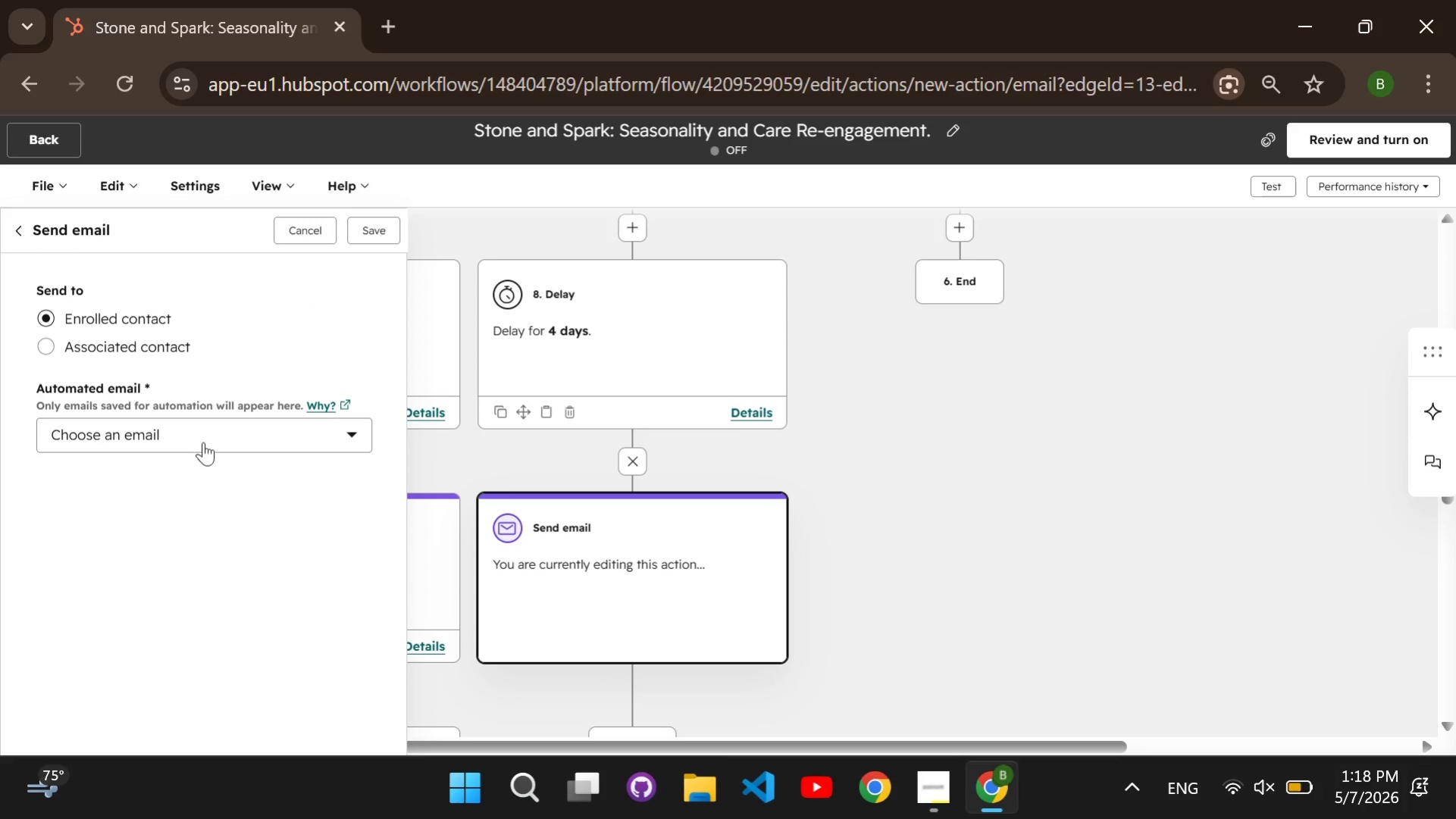 
left_click([249, 428])
 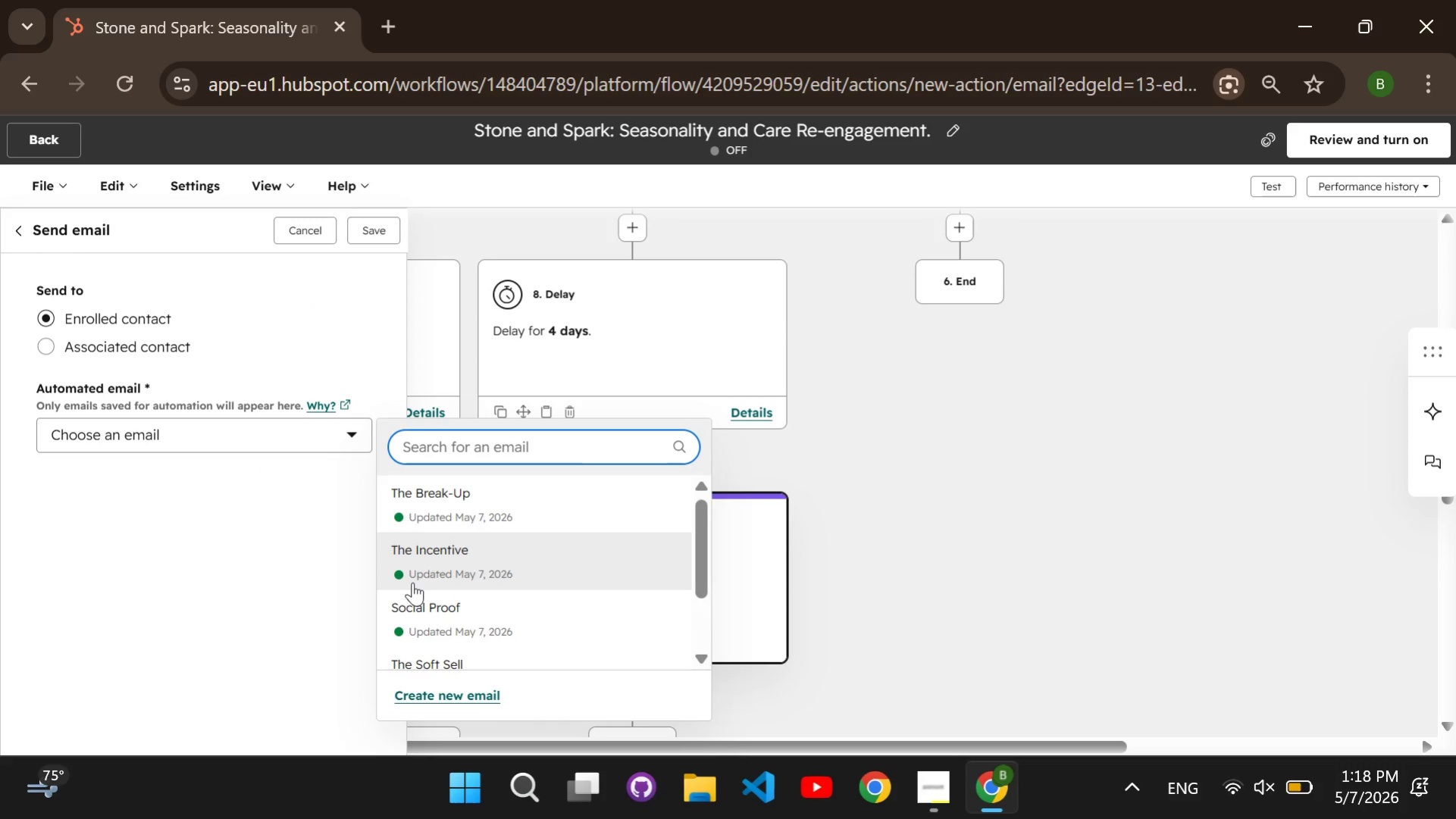 
left_click([425, 606])
 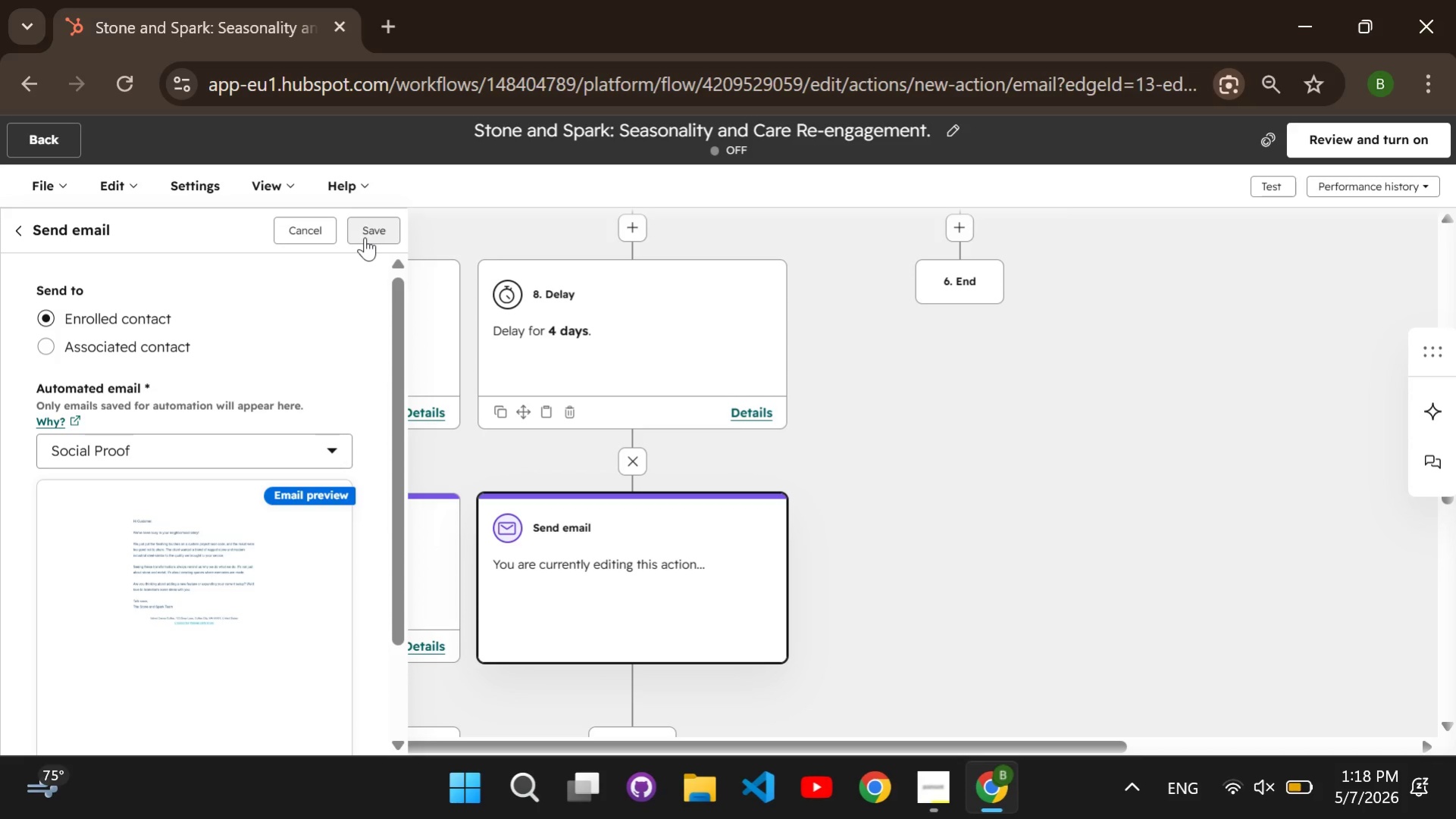 
left_click([365, 237])
 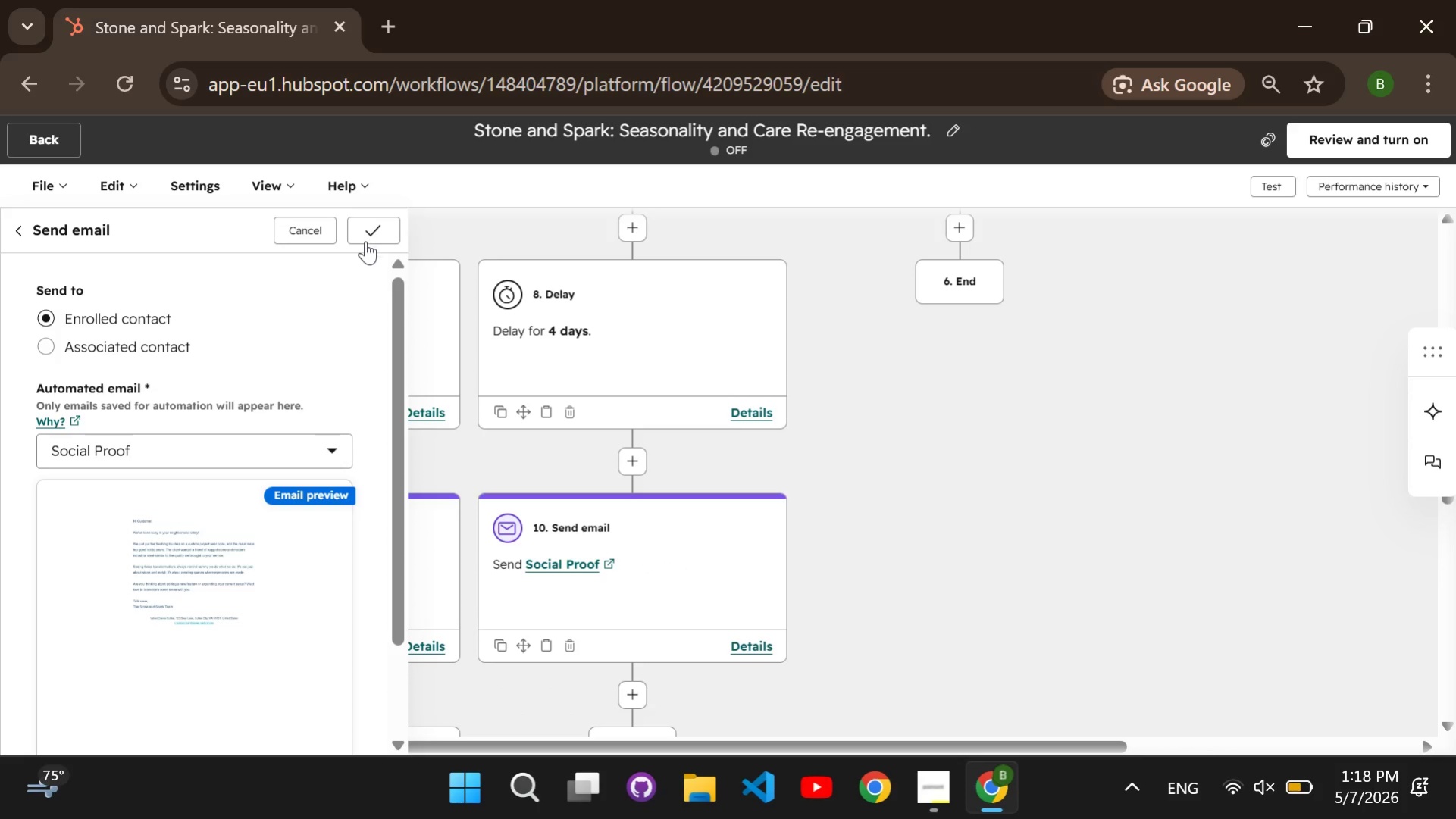 
wait(6.73)
 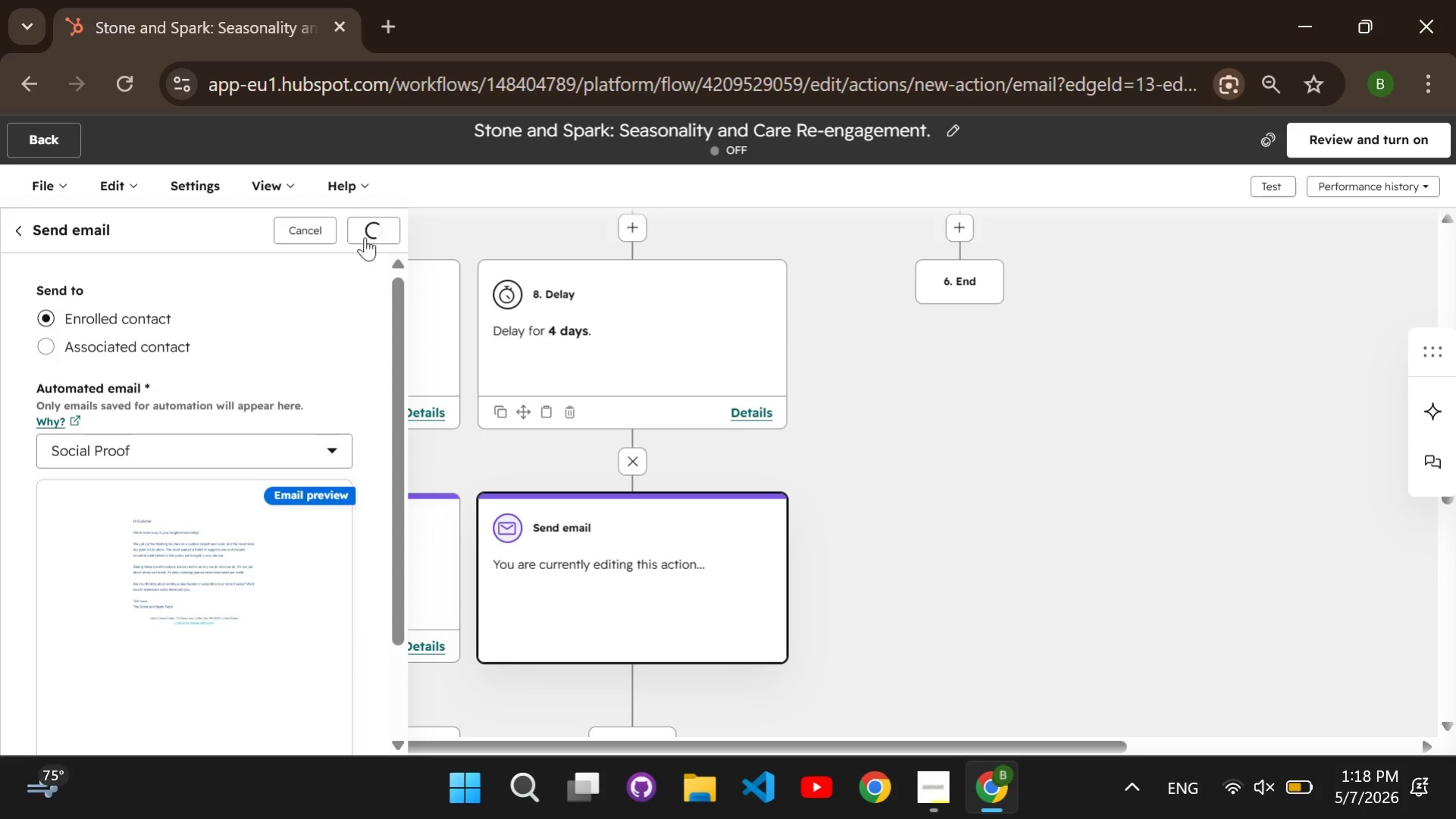 
scroll: coordinate [1139, 540], scroll_direction: down, amount: 2.0
 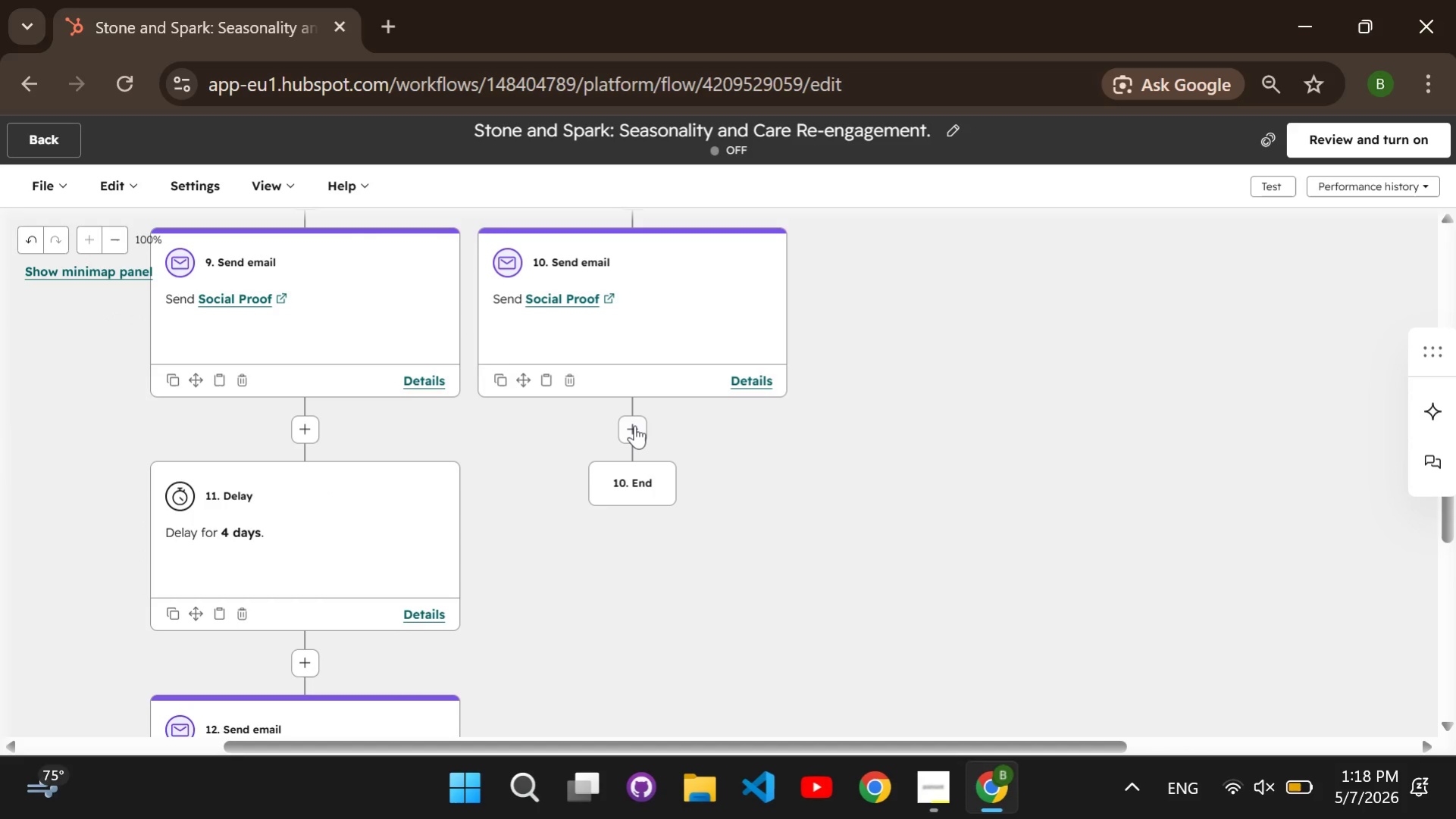 
left_click([634, 425])
 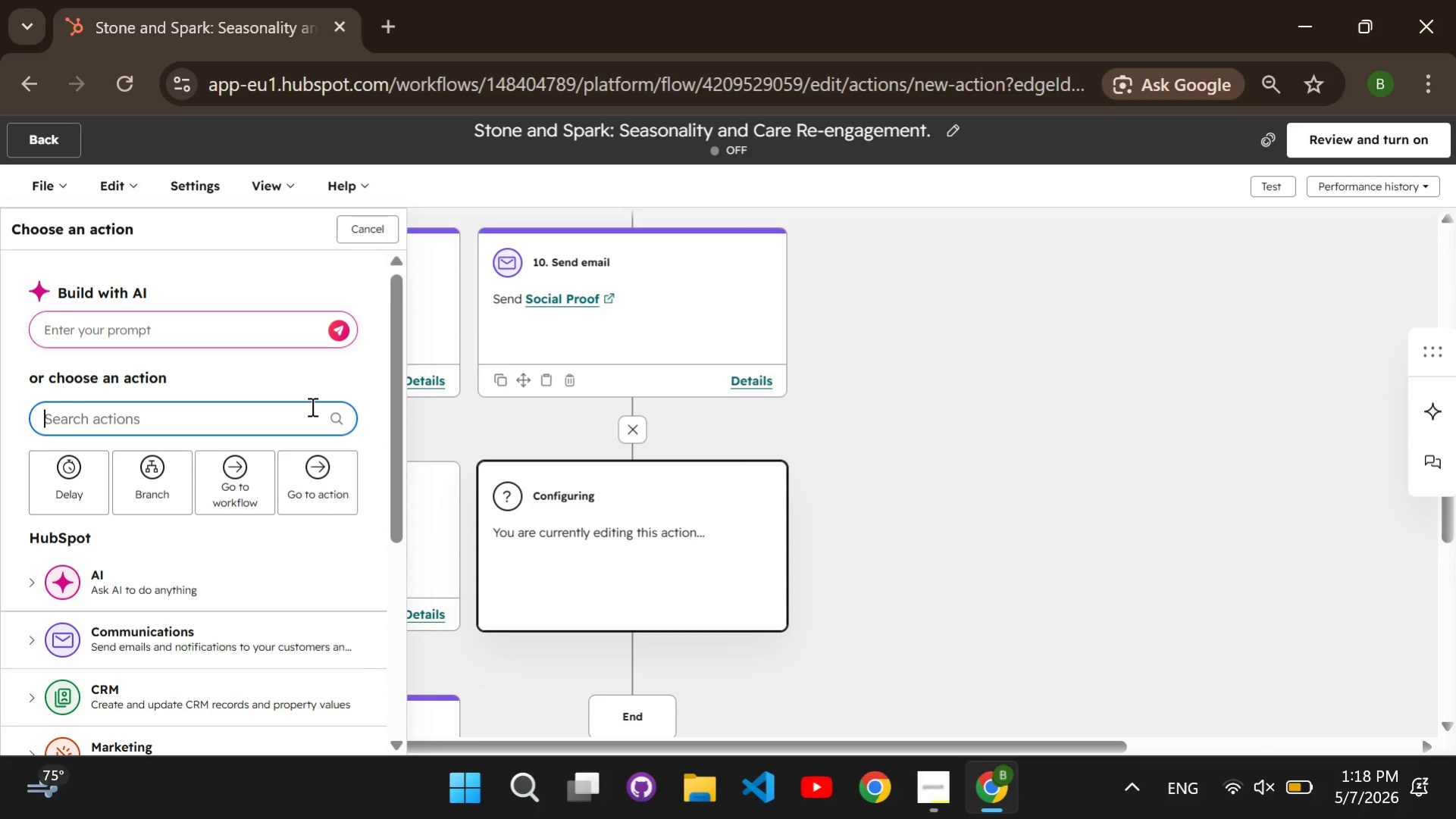 
type(delay)
 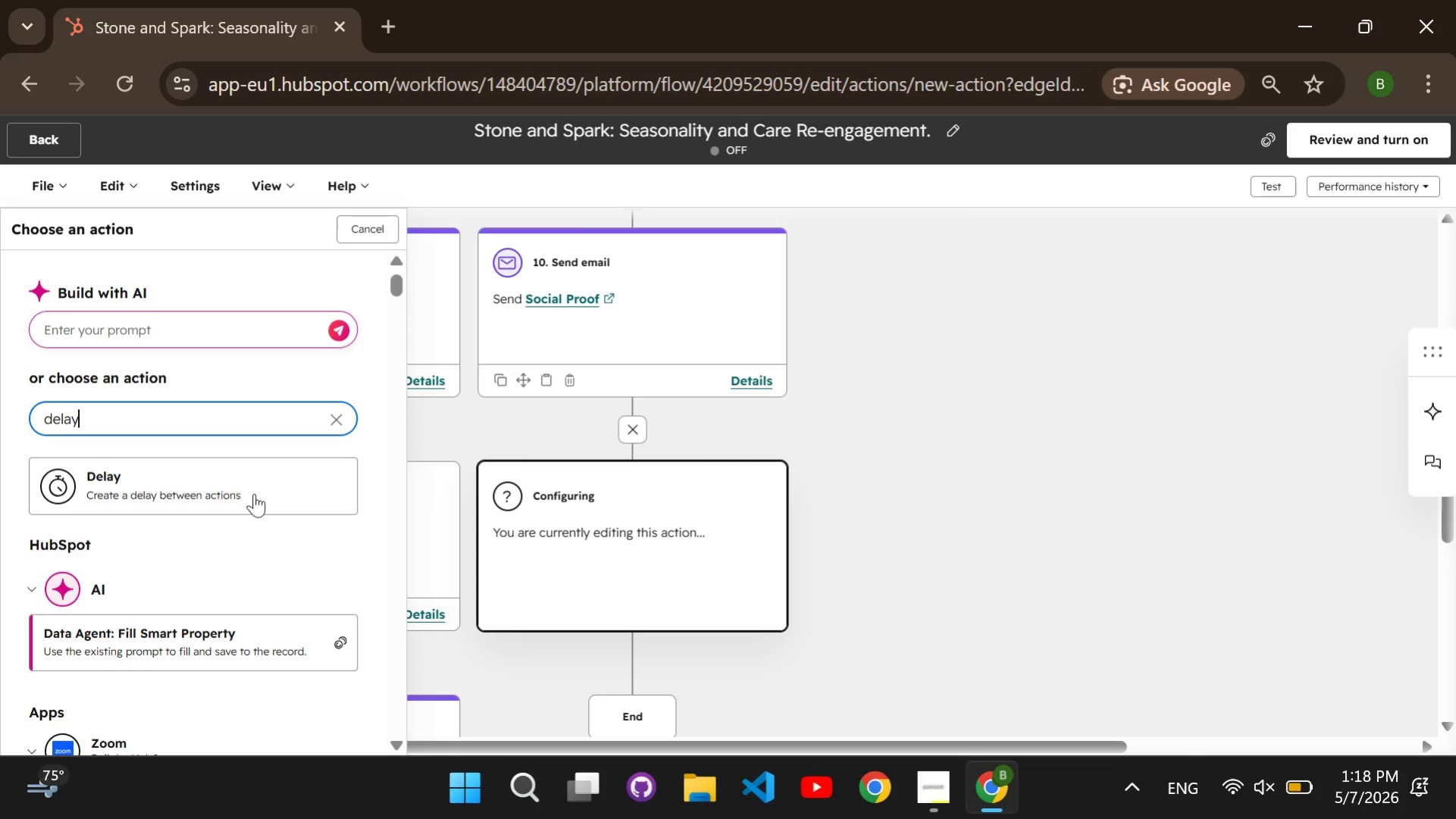 
left_click([254, 493])
 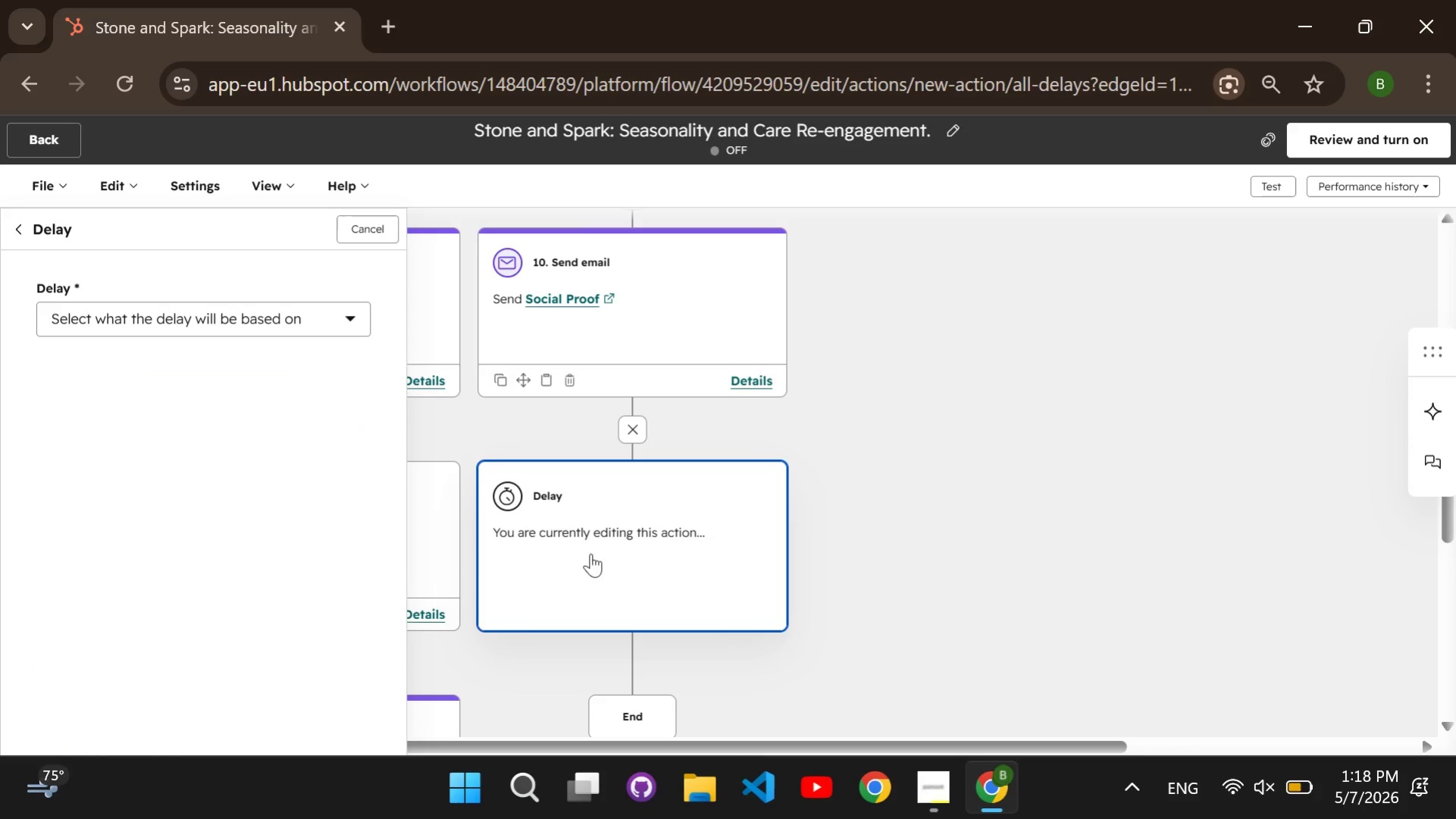 
scroll: coordinate [634, 571], scroll_direction: down, amount: 1.0
 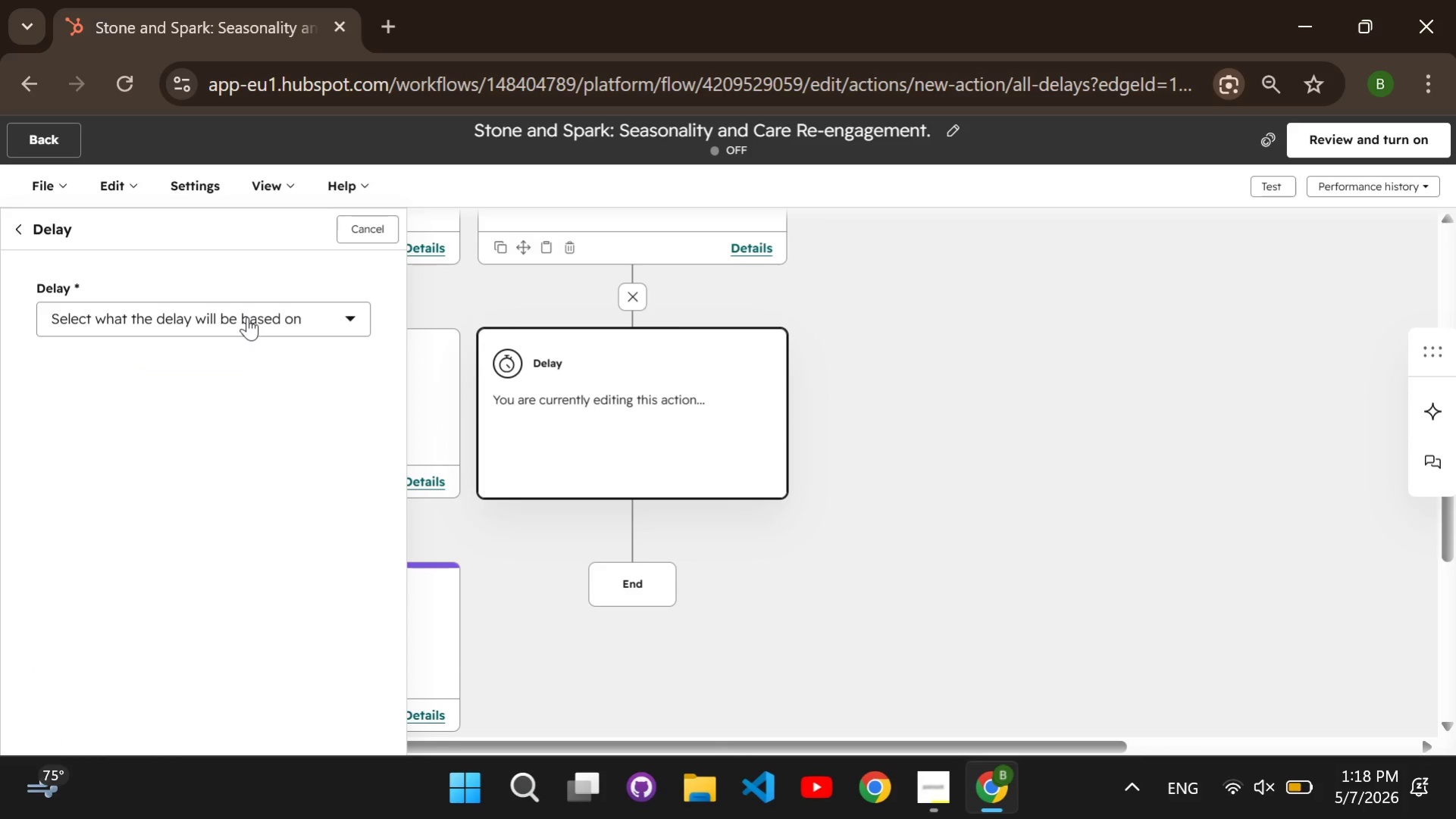 
left_click([247, 317])
 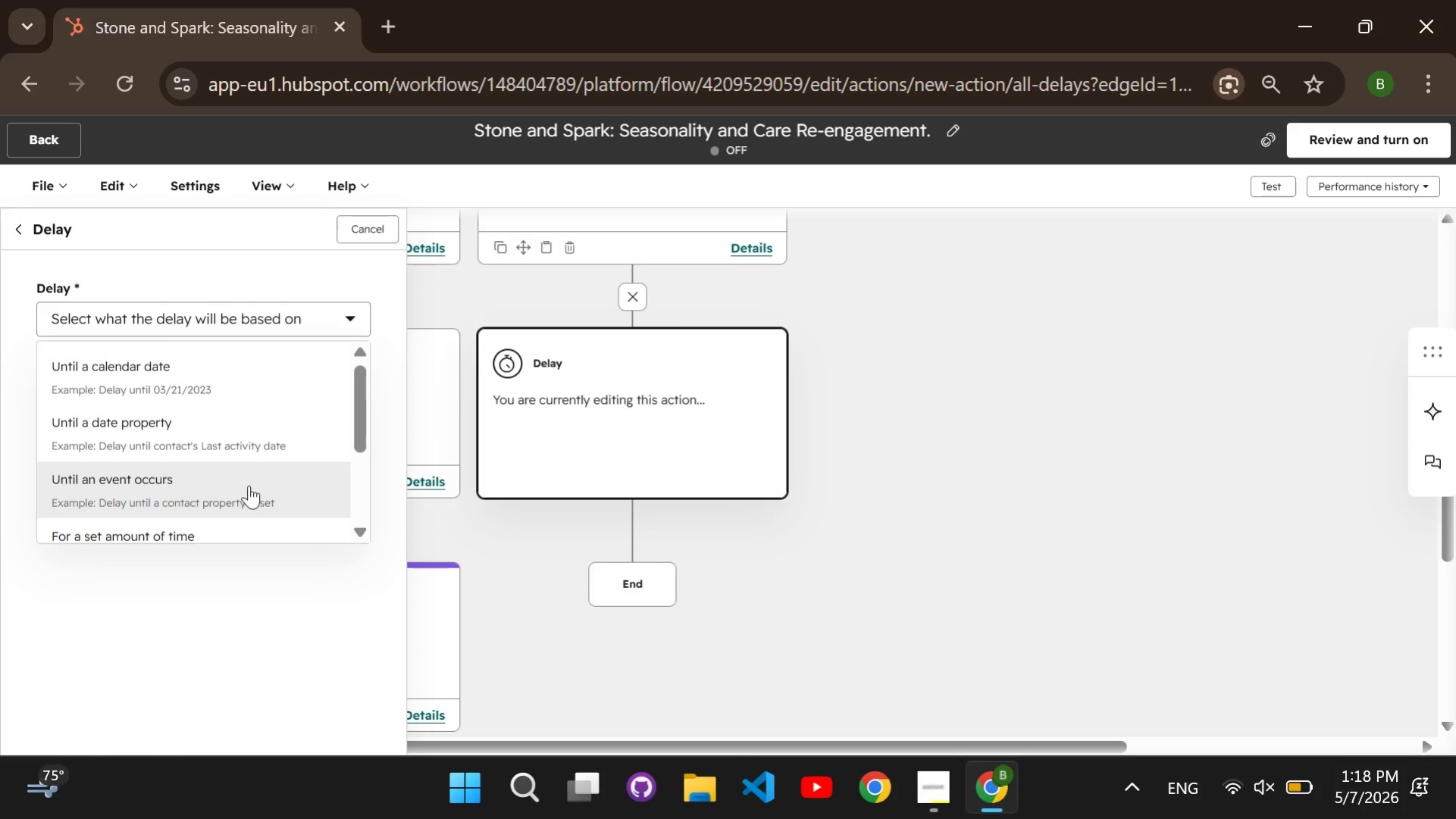 
scroll: coordinate [249, 484], scroll_direction: down, amount: 1.0
 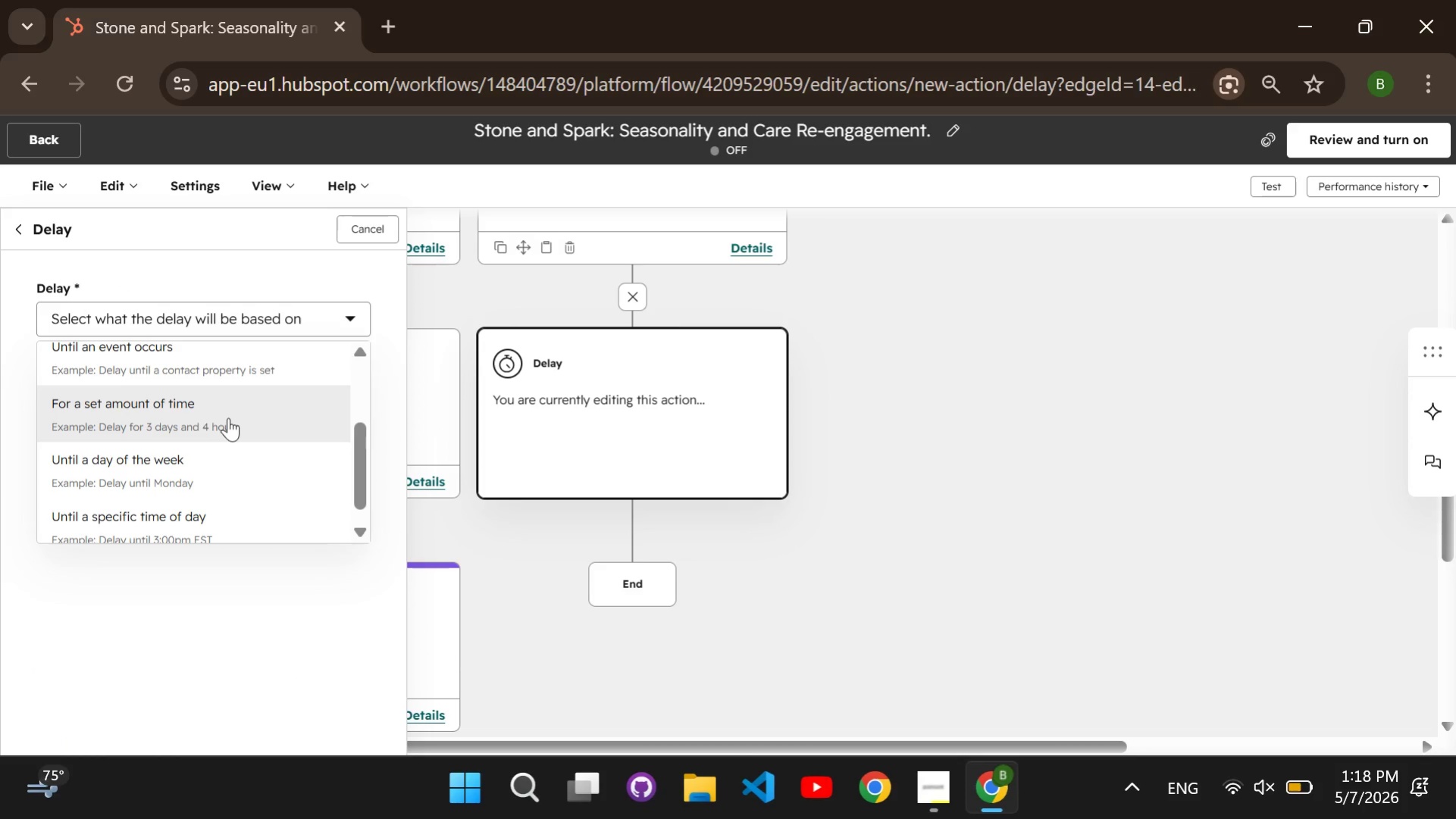 
left_click([228, 417])
 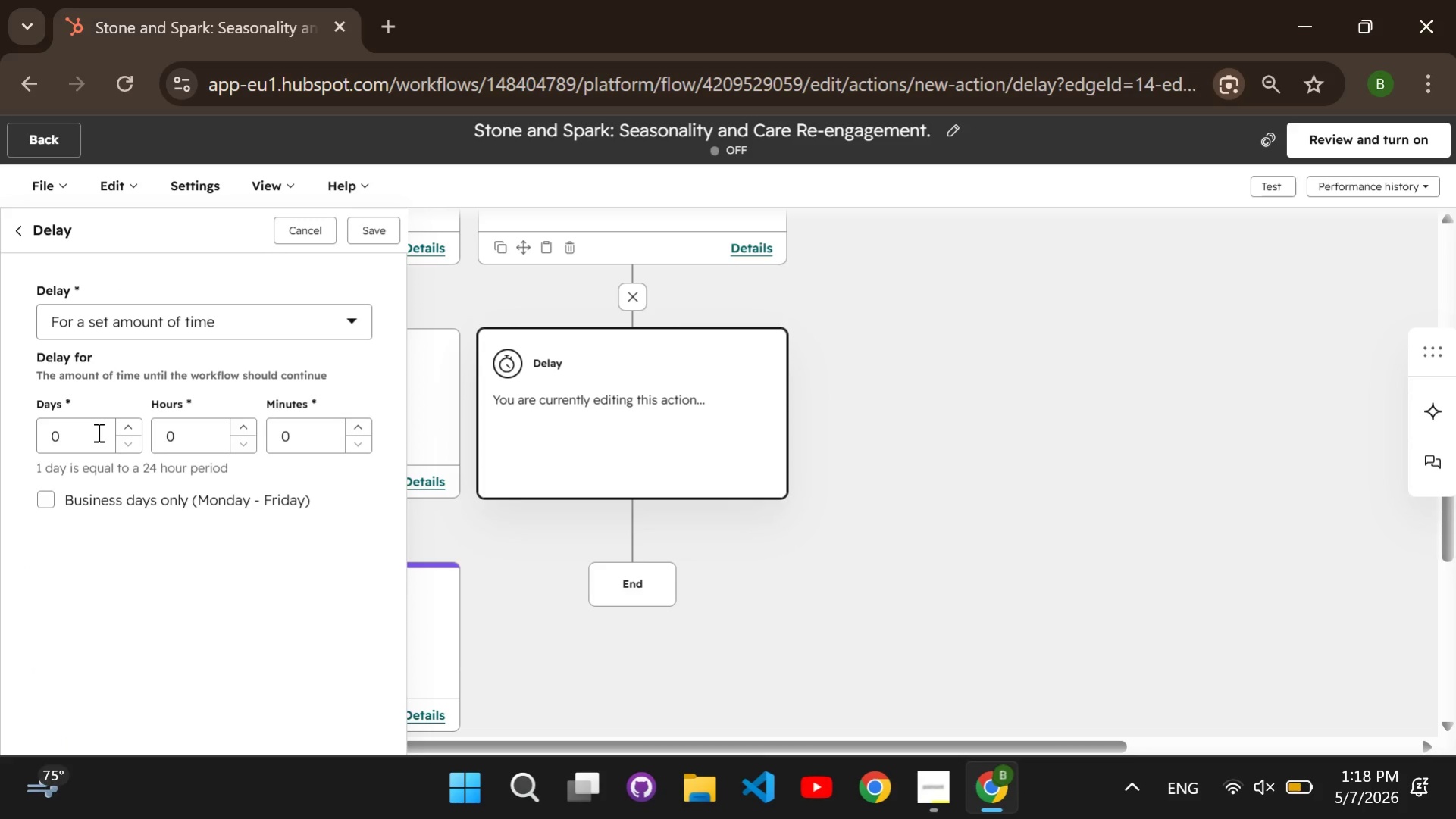 
double_click([97, 432])
 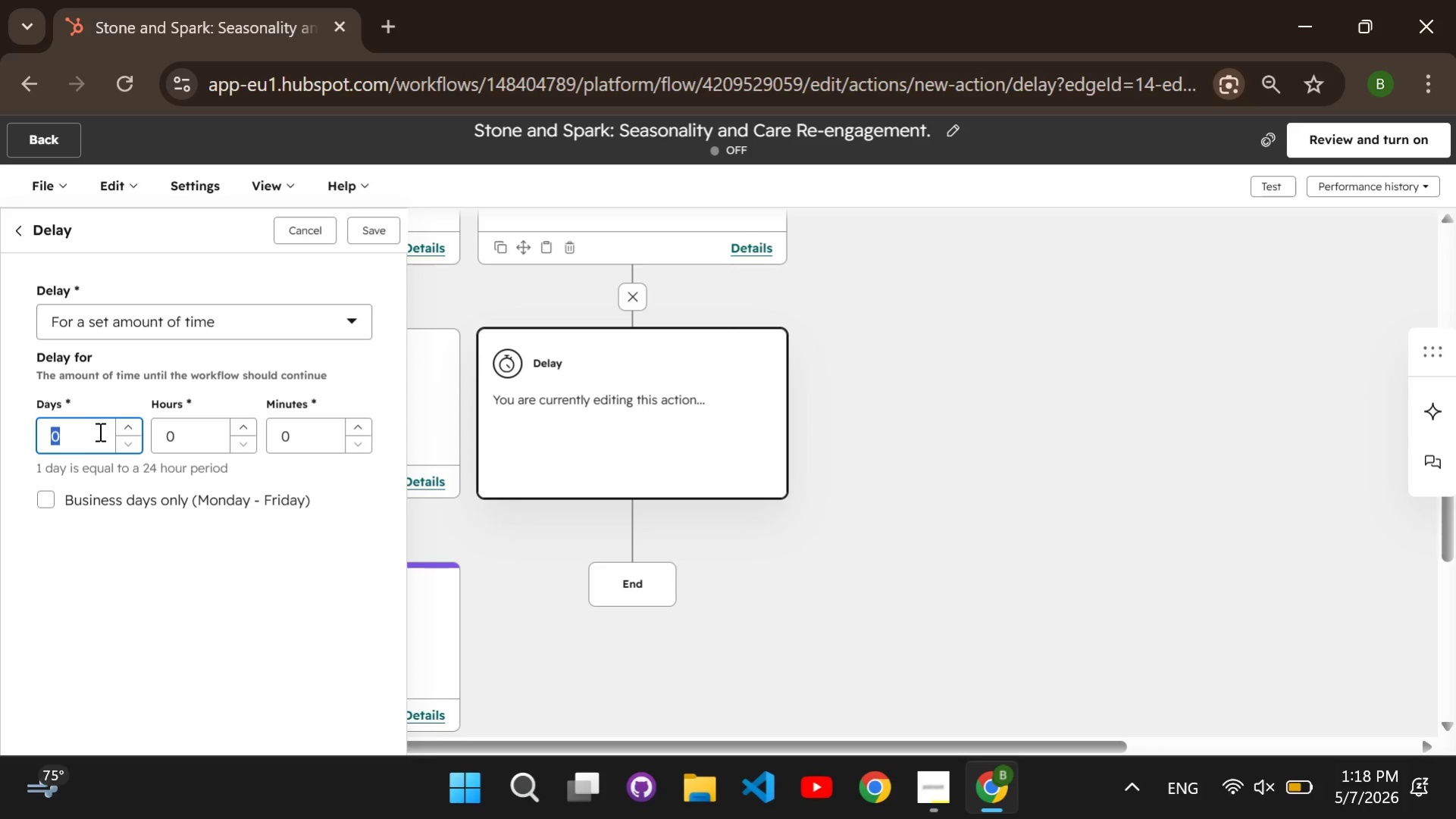 
key(4)
 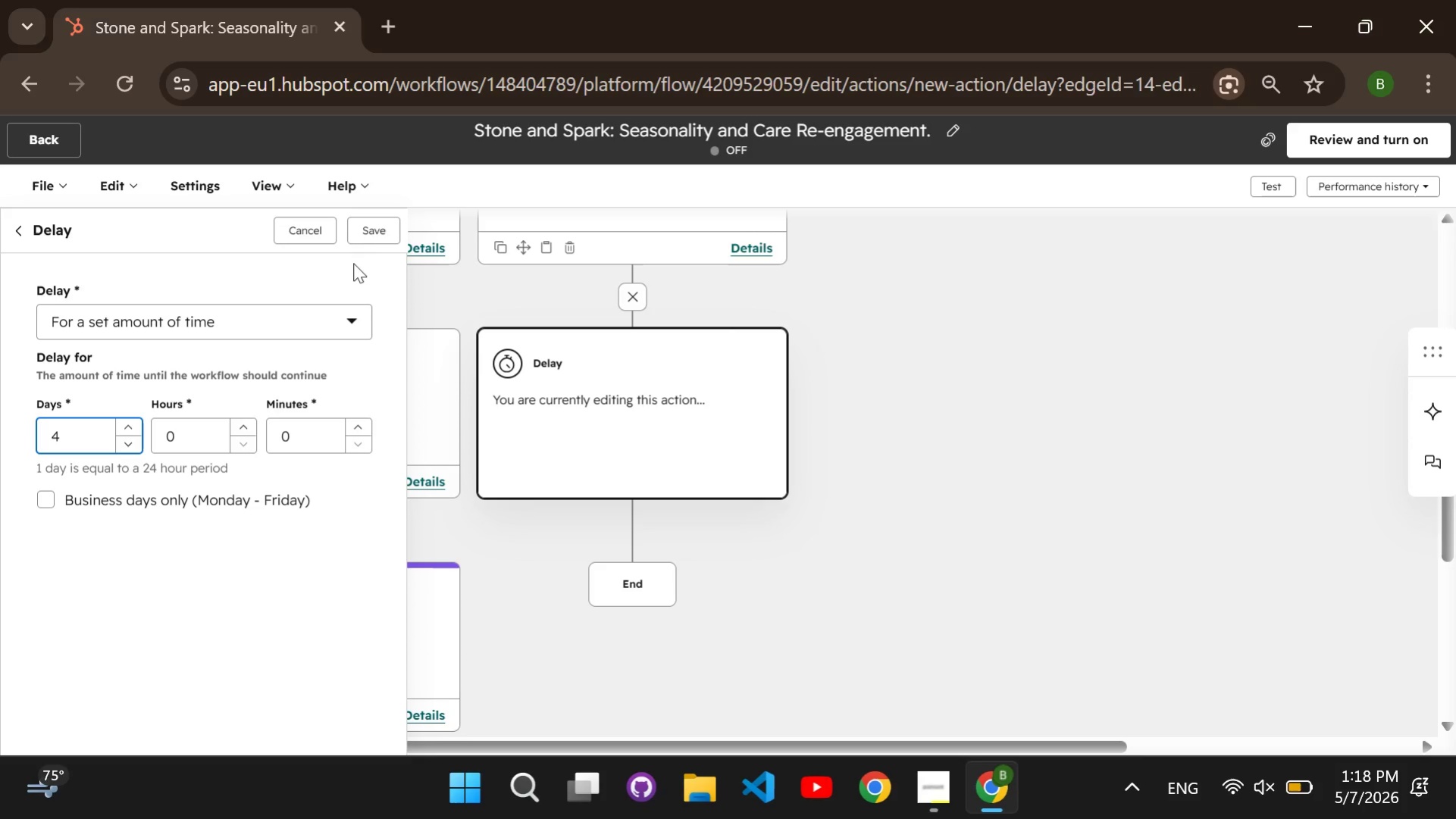 
left_click([374, 243])
 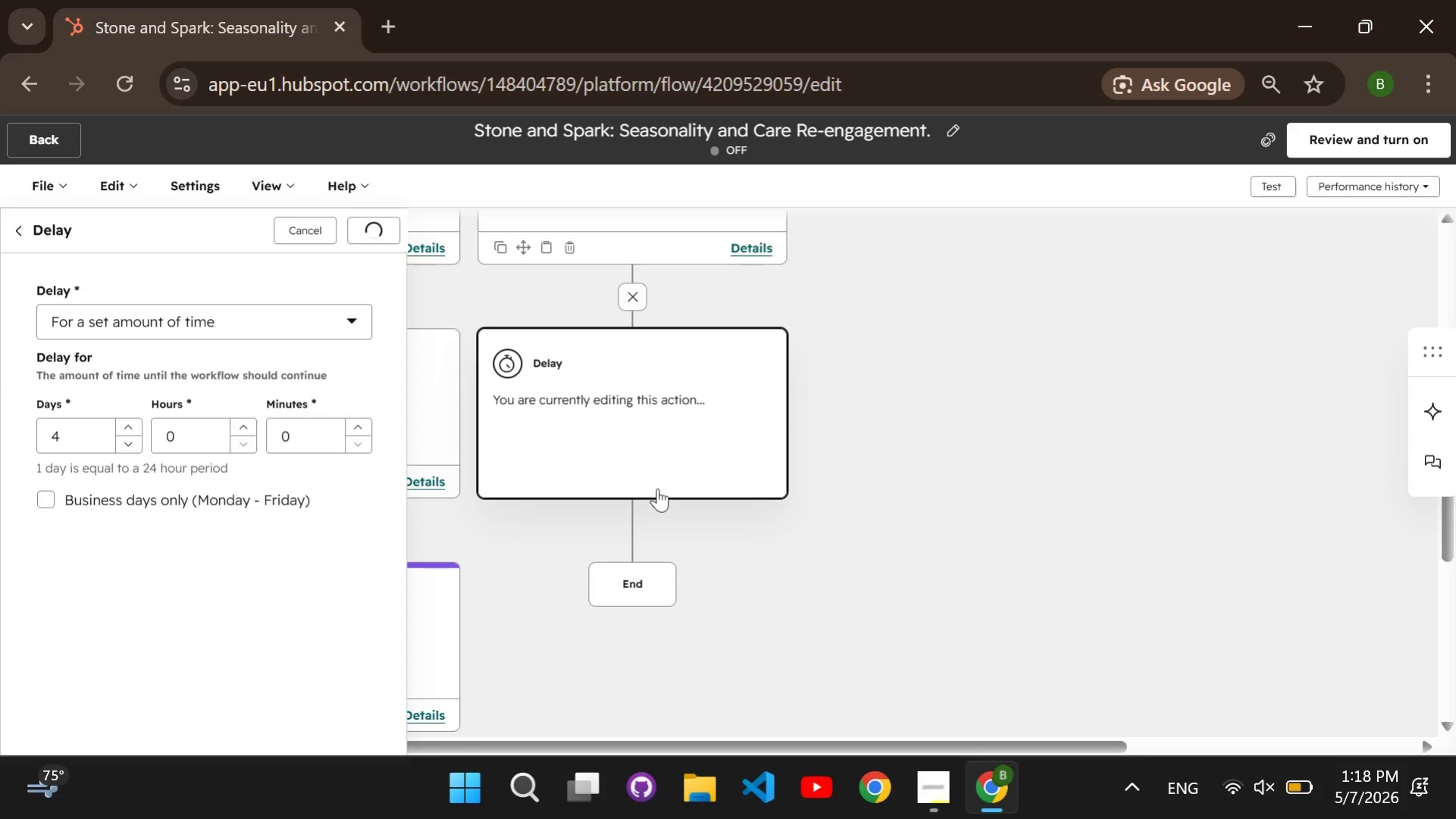 
wait(5.56)
 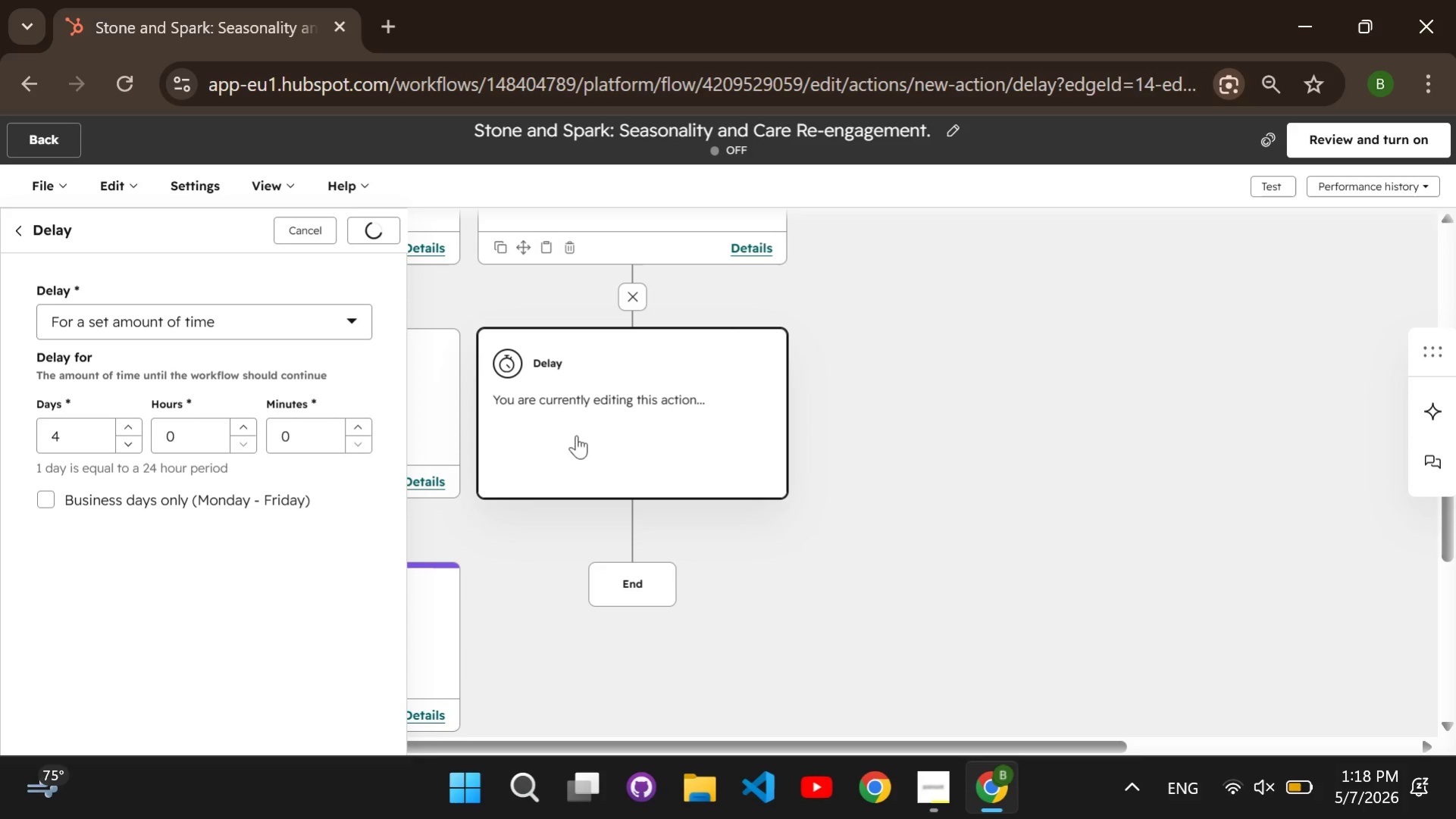 
scroll: coordinate [721, 537], scroll_direction: up, amount: 1.0
 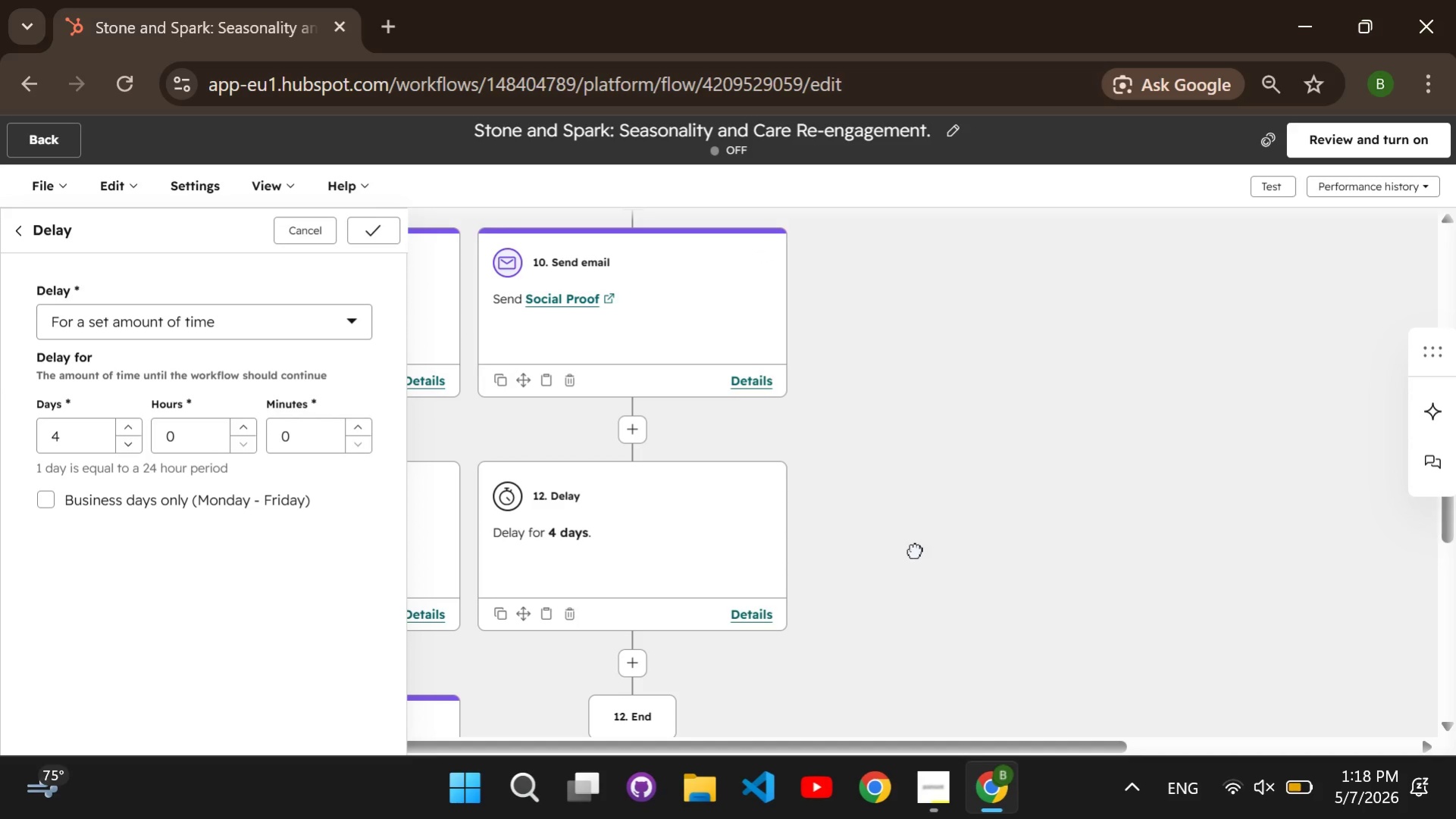 
left_click_drag(start_coordinate=[906, 549], to_coordinate=[940, 545])
 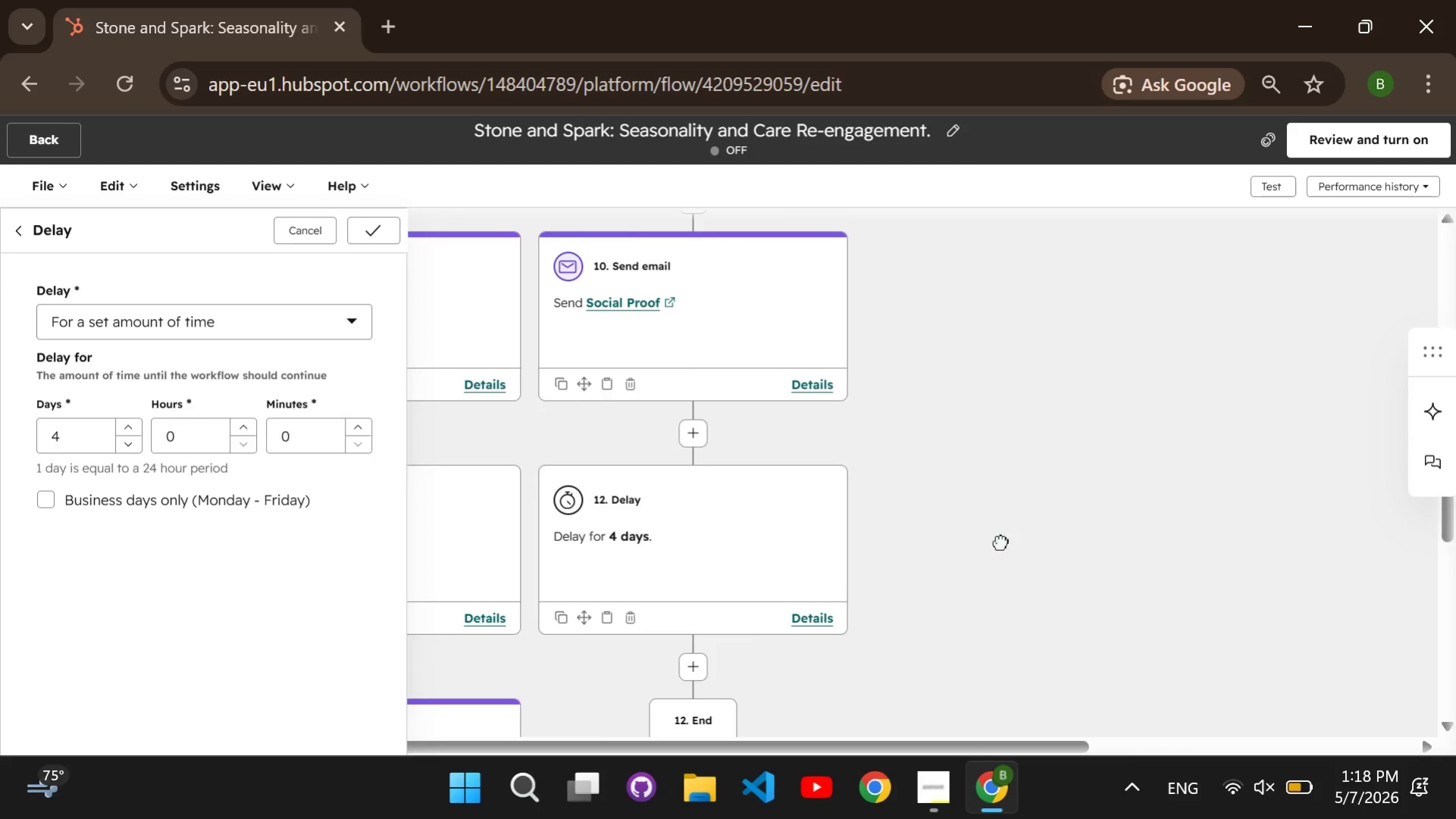 
left_click_drag(start_coordinate=[876, 527], to_coordinate=[925, 402])
 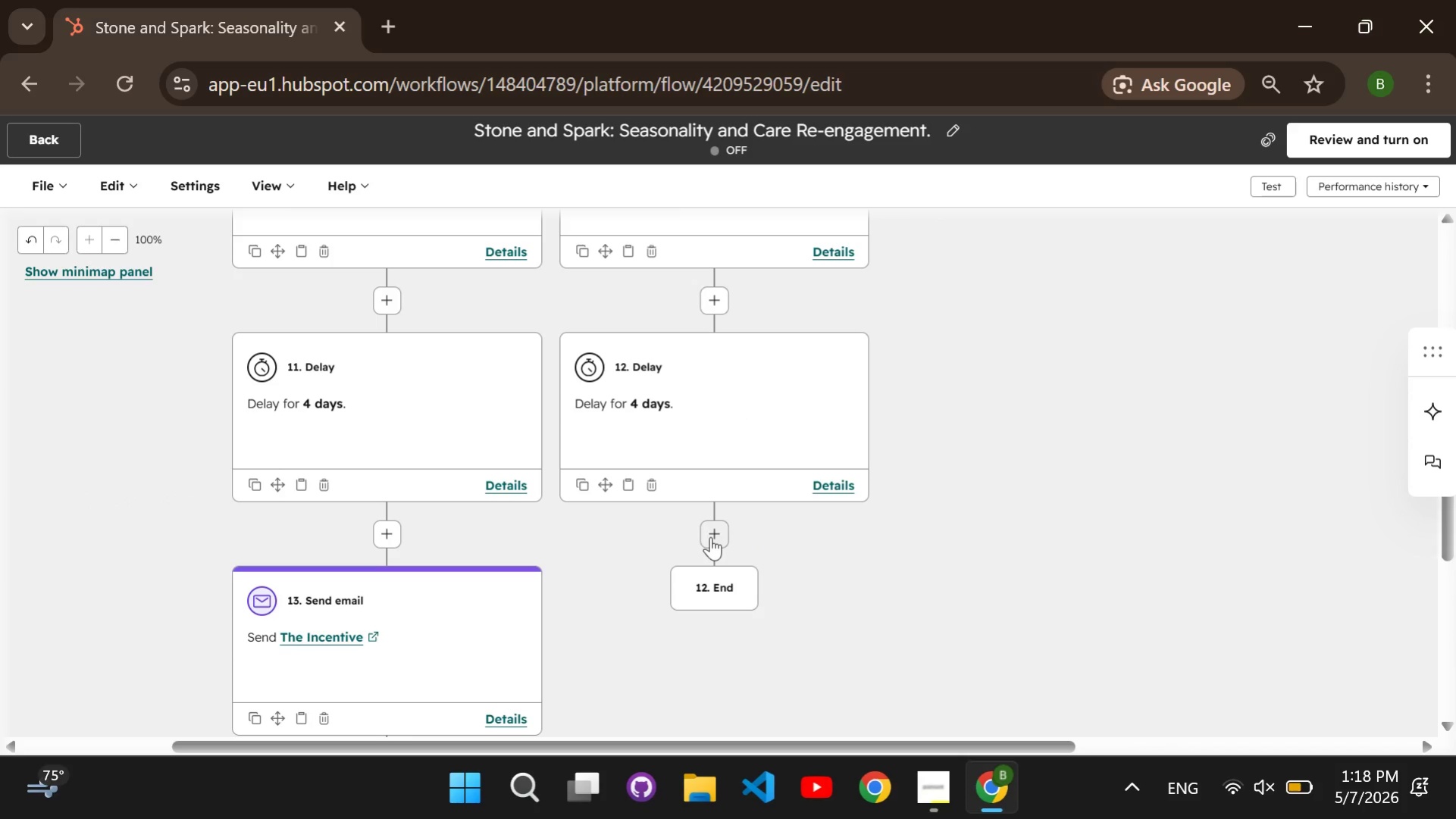 
left_click([710, 536])
 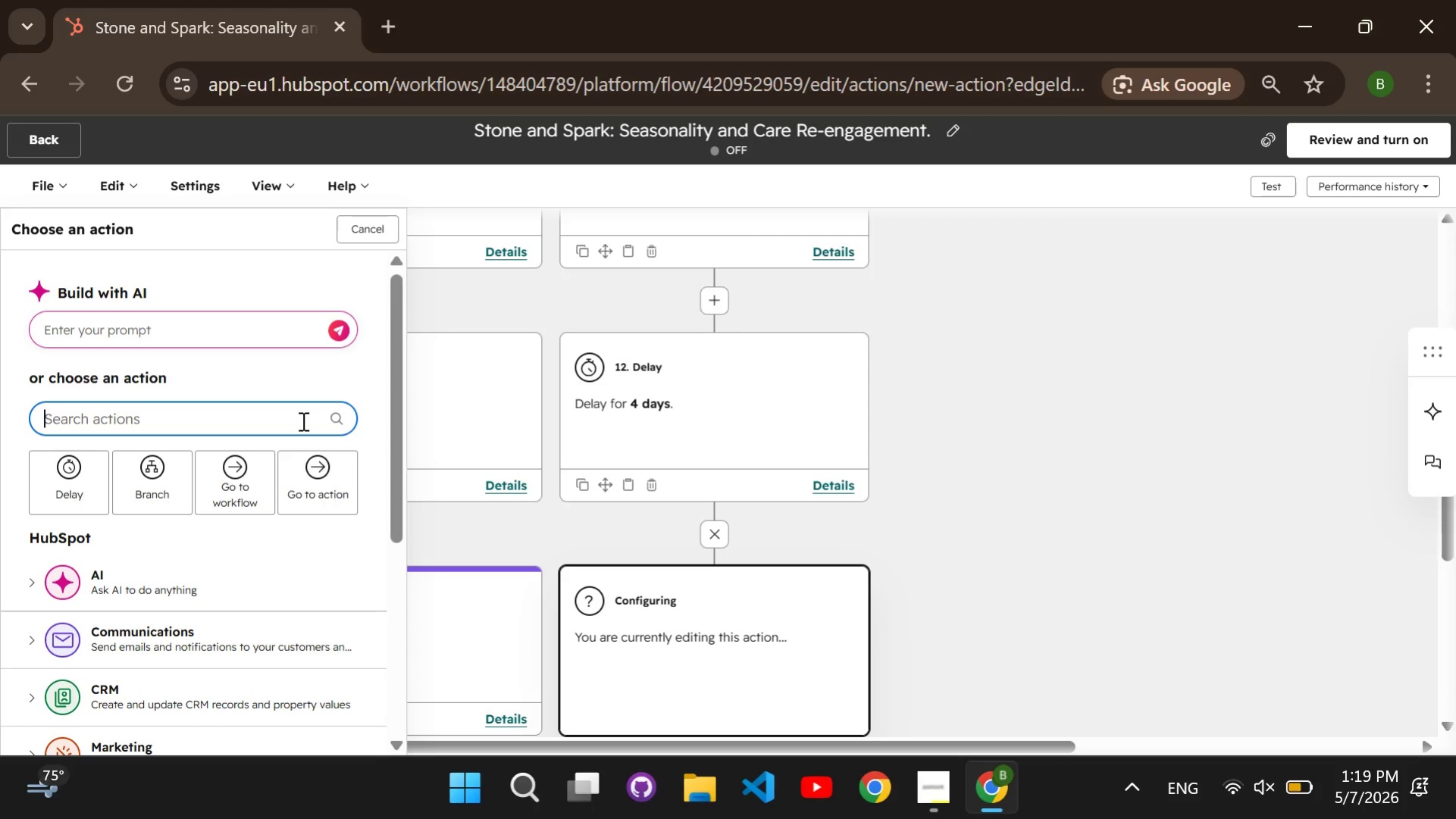 
type(send email)
 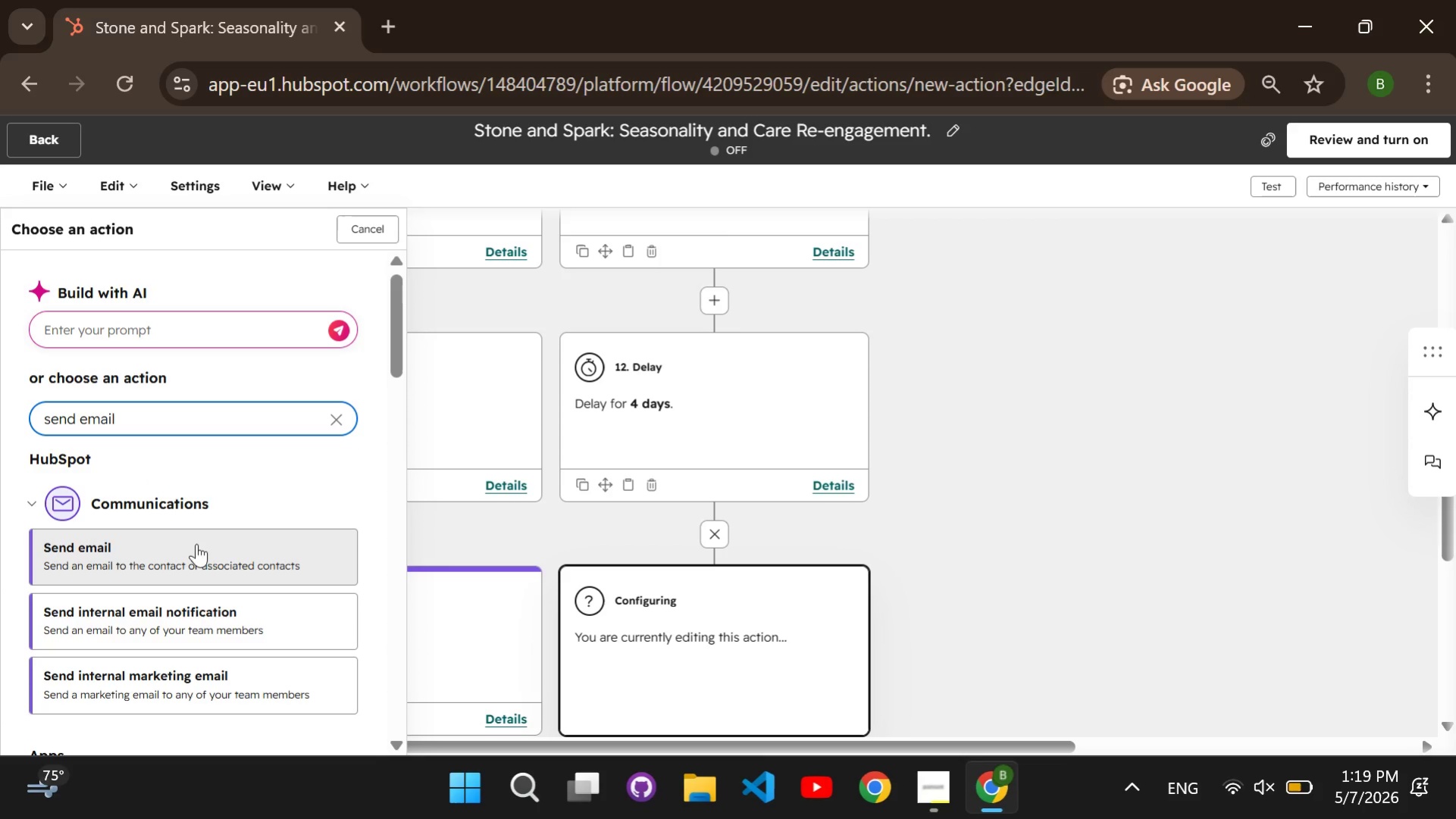 
left_click([194, 555])
 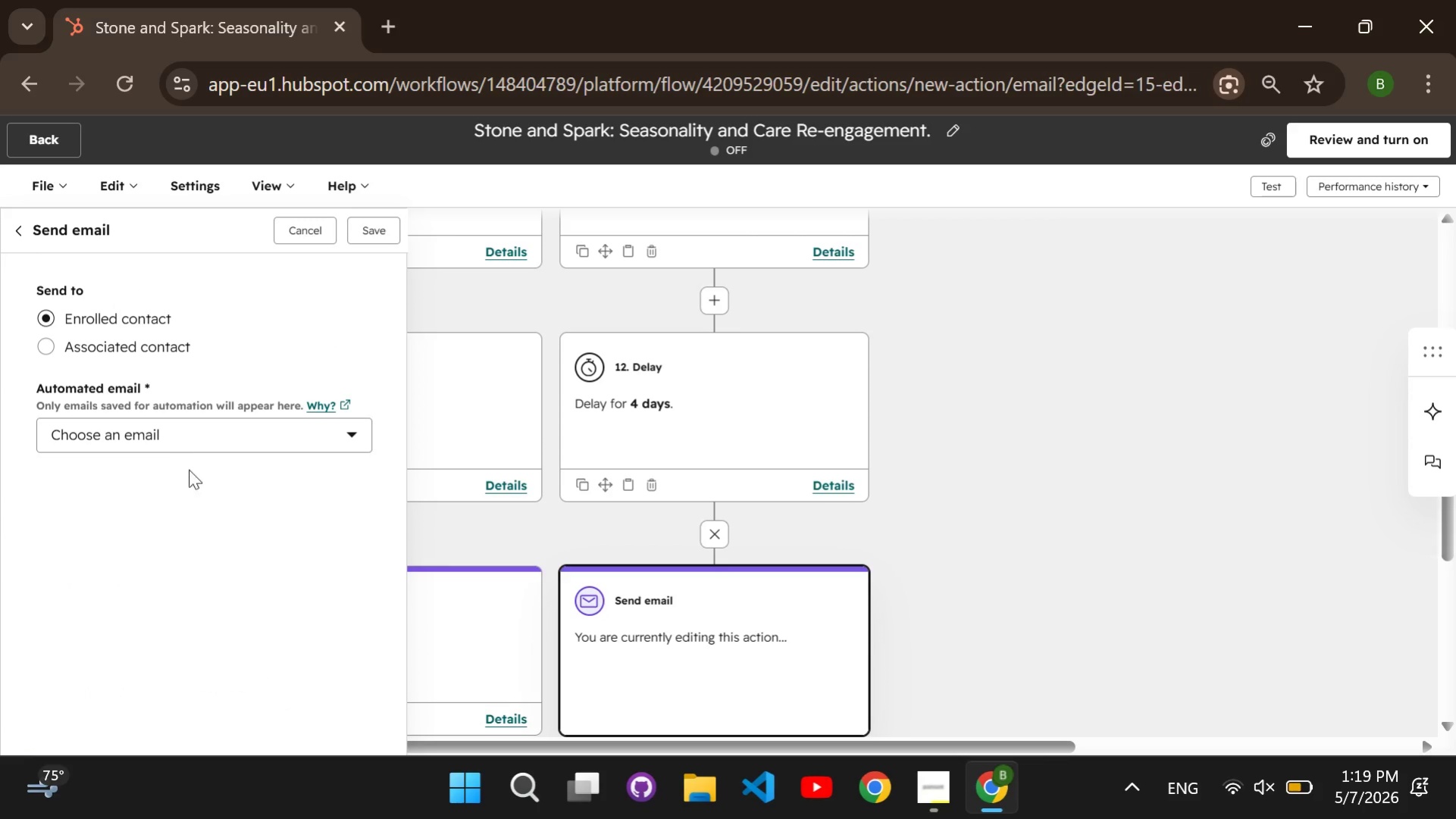 
left_click([184, 444])
 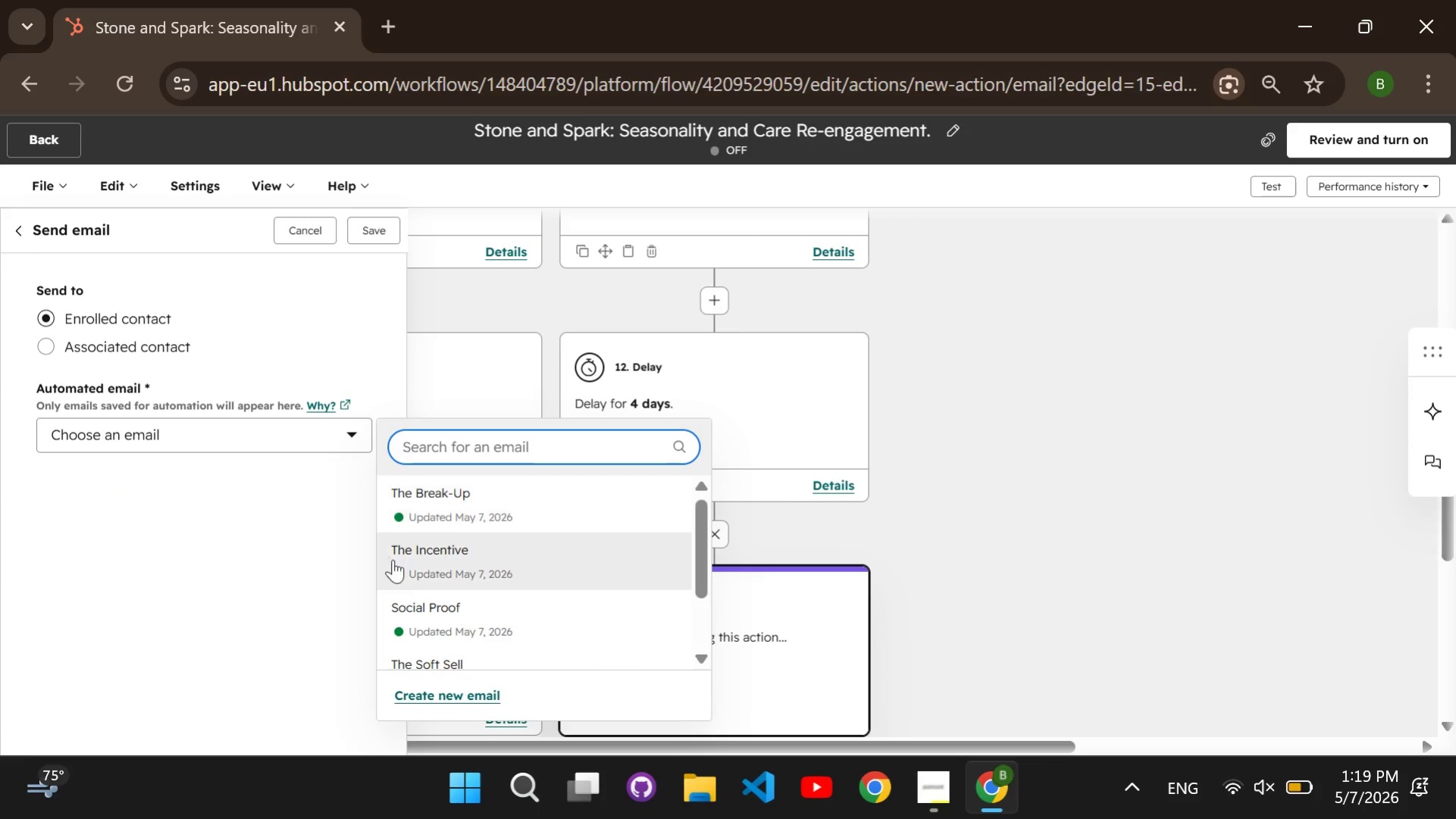 
left_click([421, 572])
 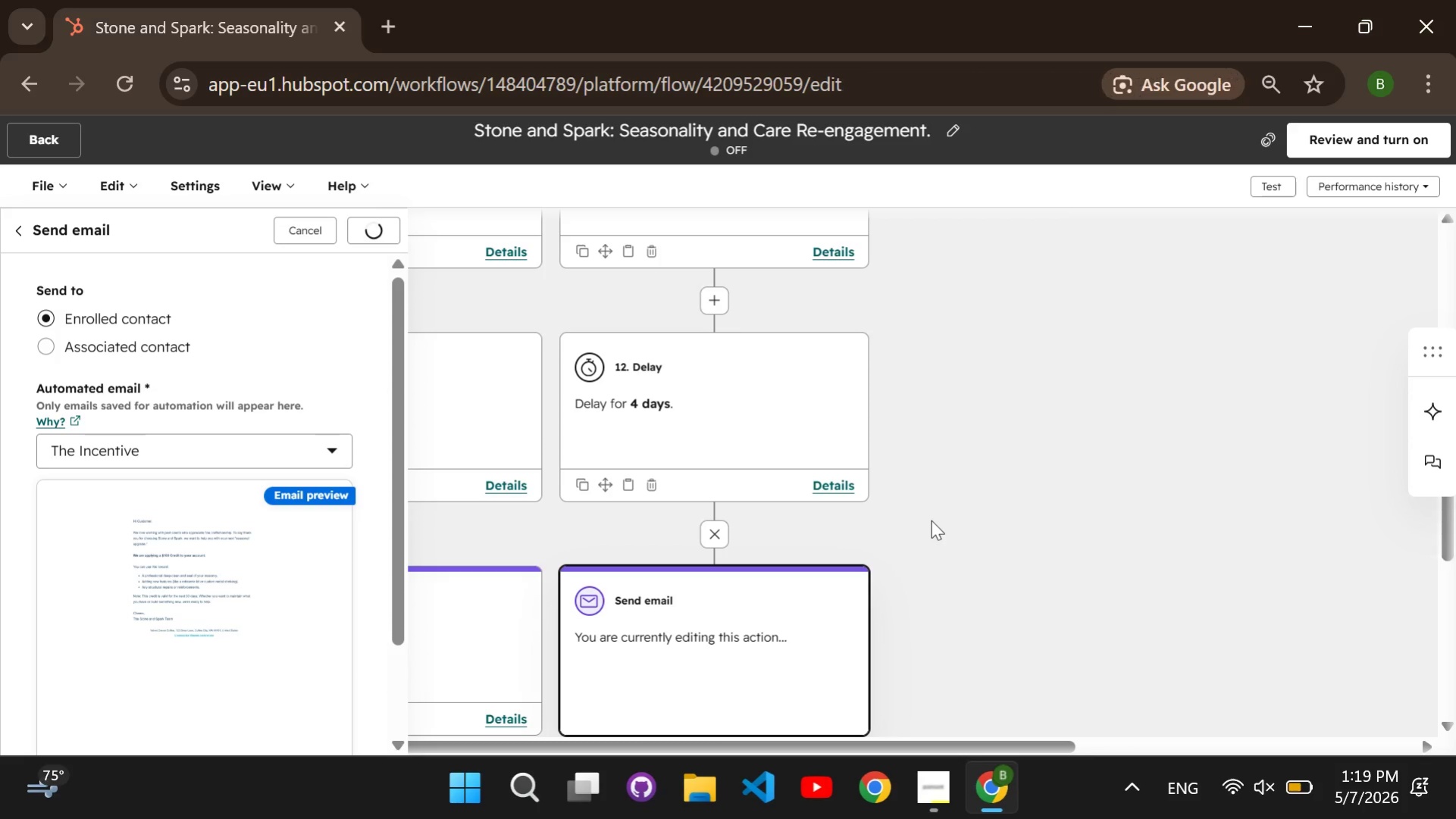 
wait(12.45)
 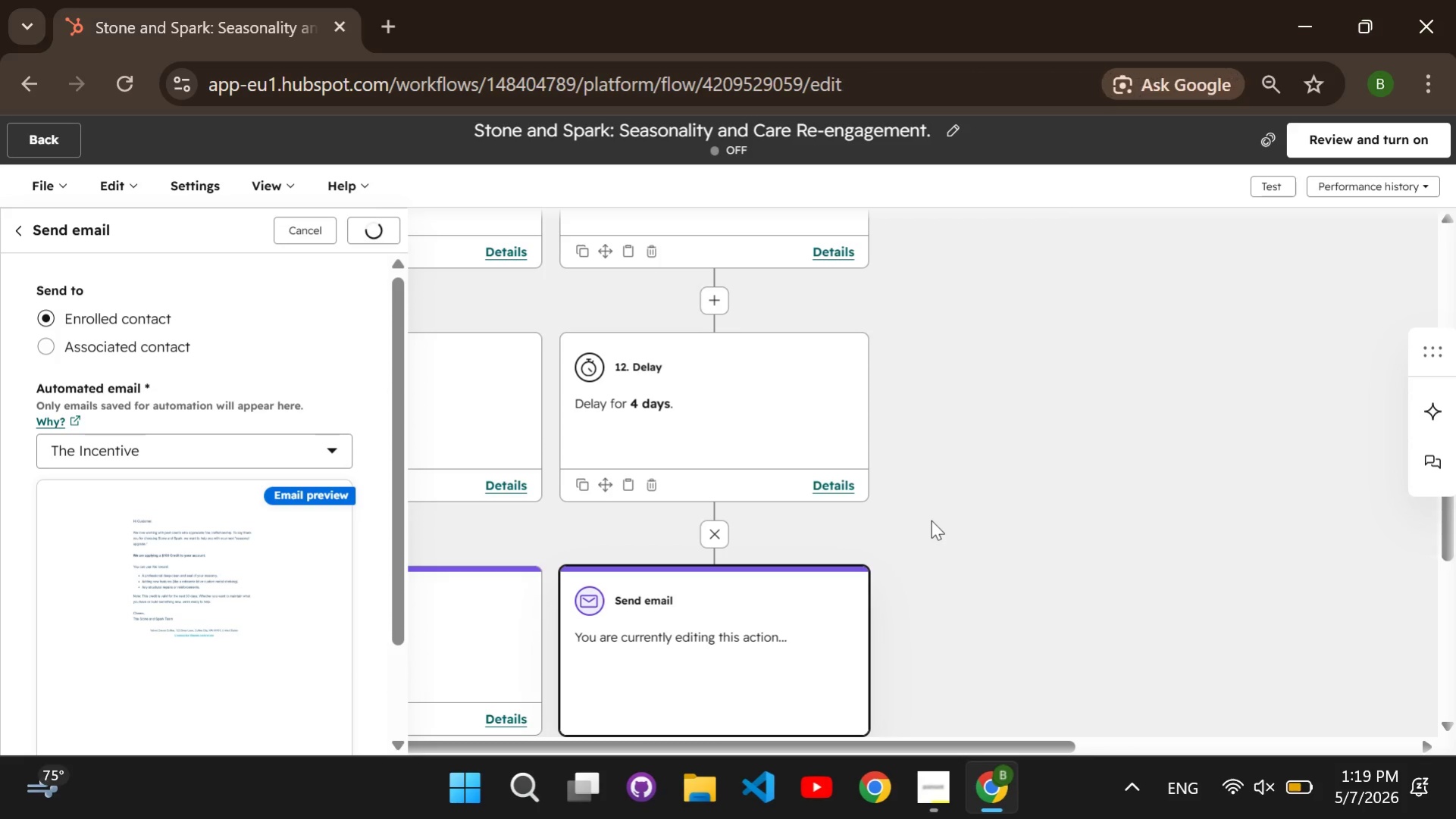 
scroll: coordinate [942, 503], scroll_direction: down, amount: 2.0
 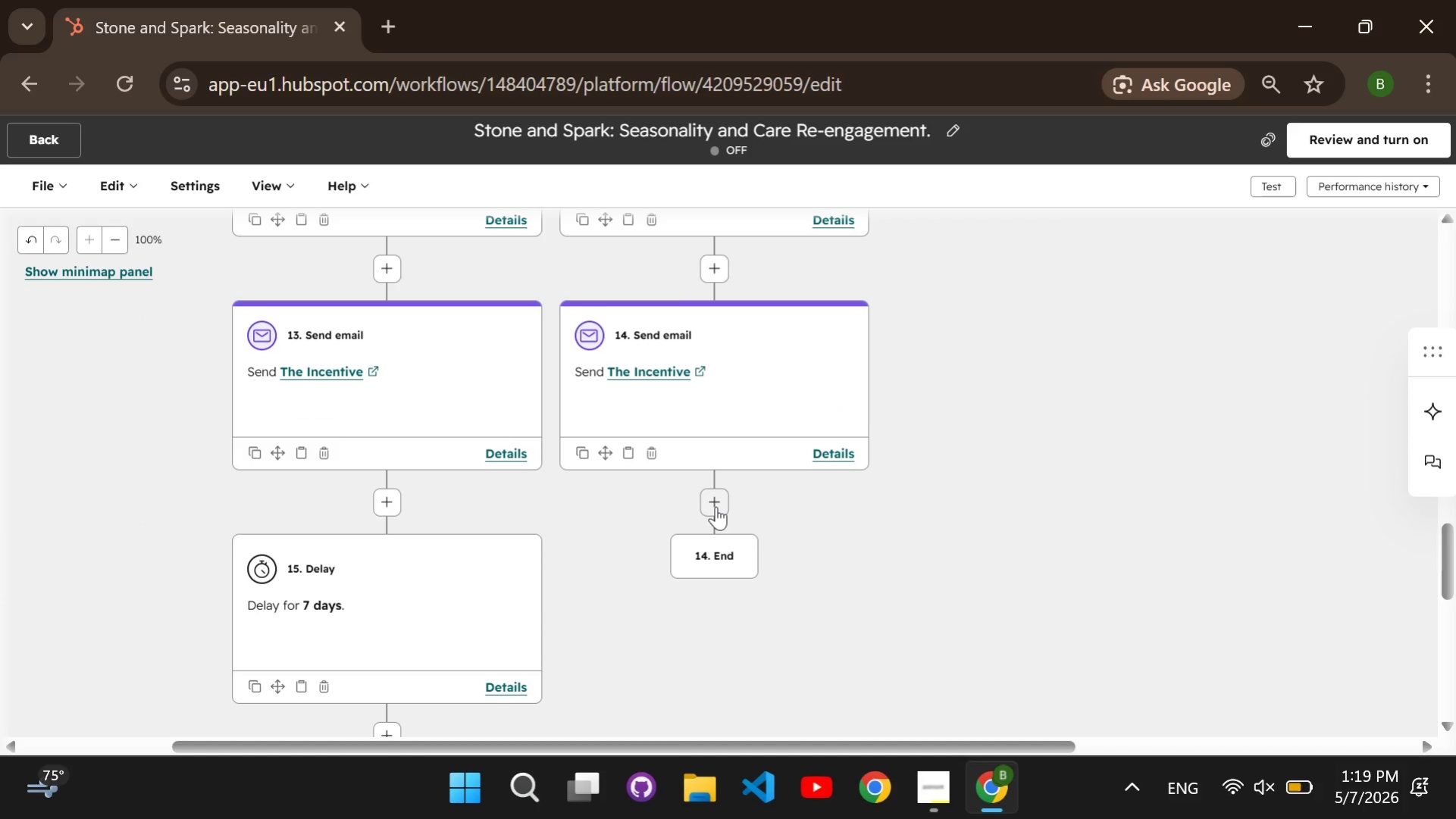 
left_click([714, 505])
 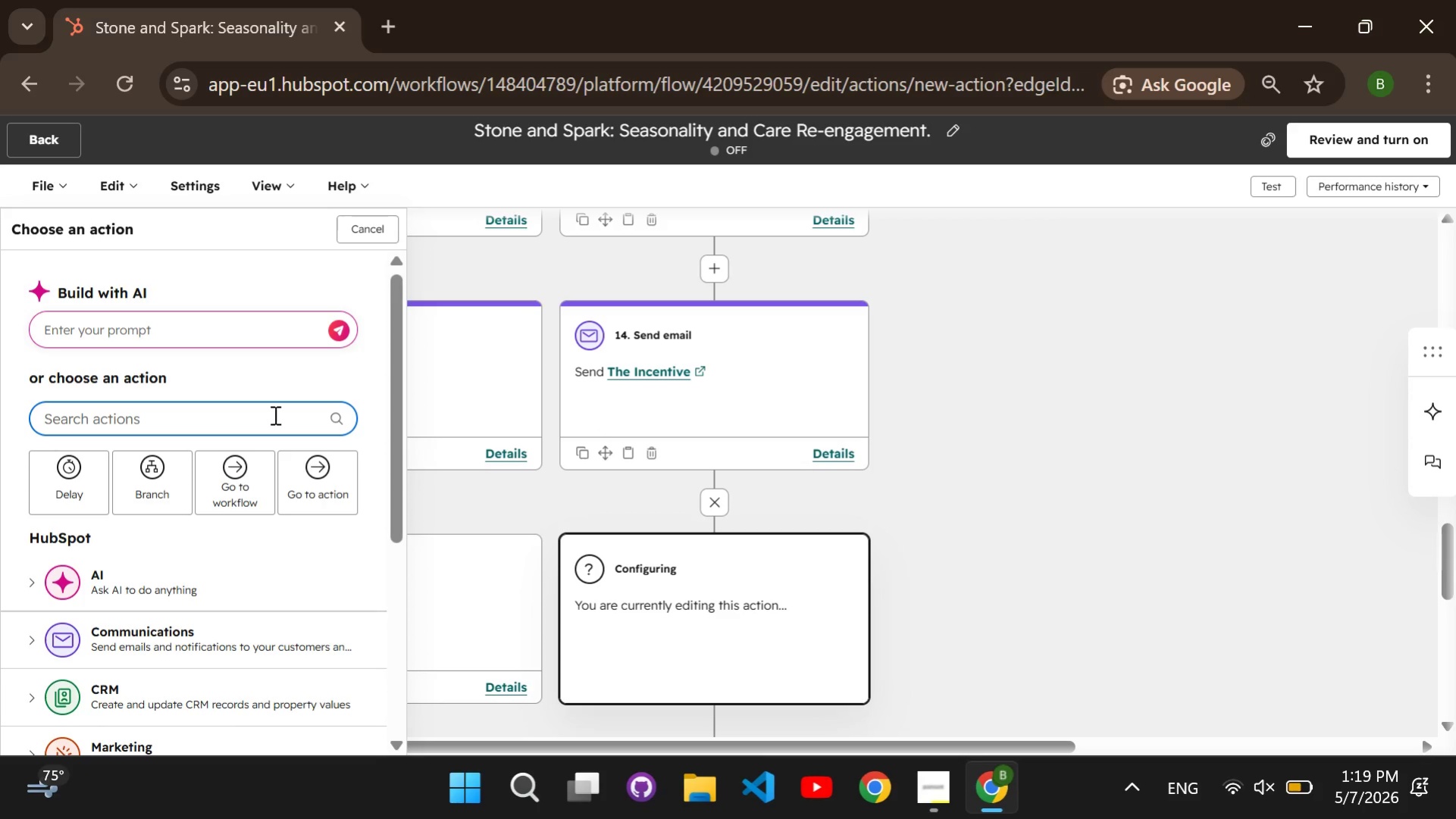 
type(delay)
 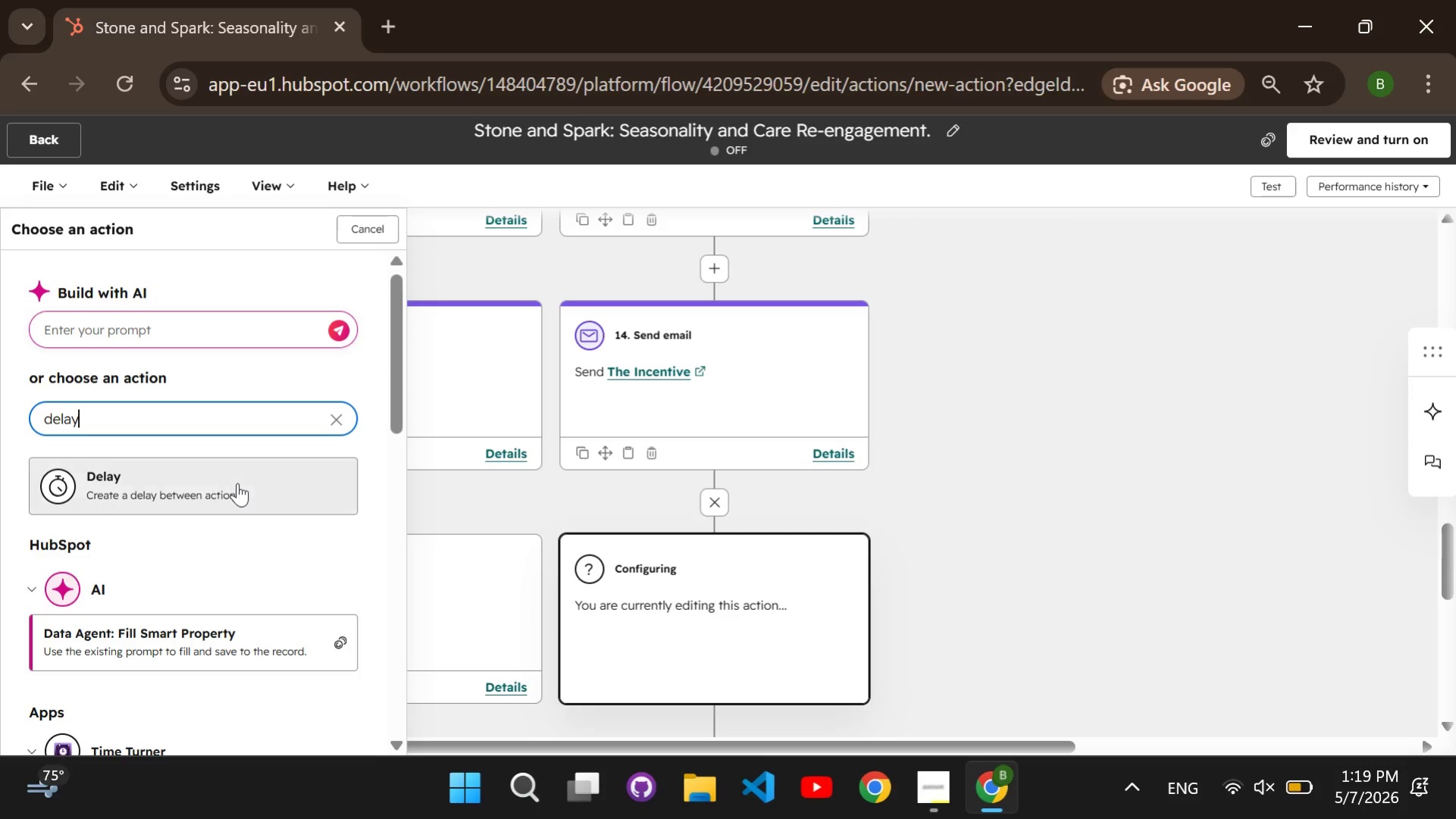 
left_click([237, 483])
 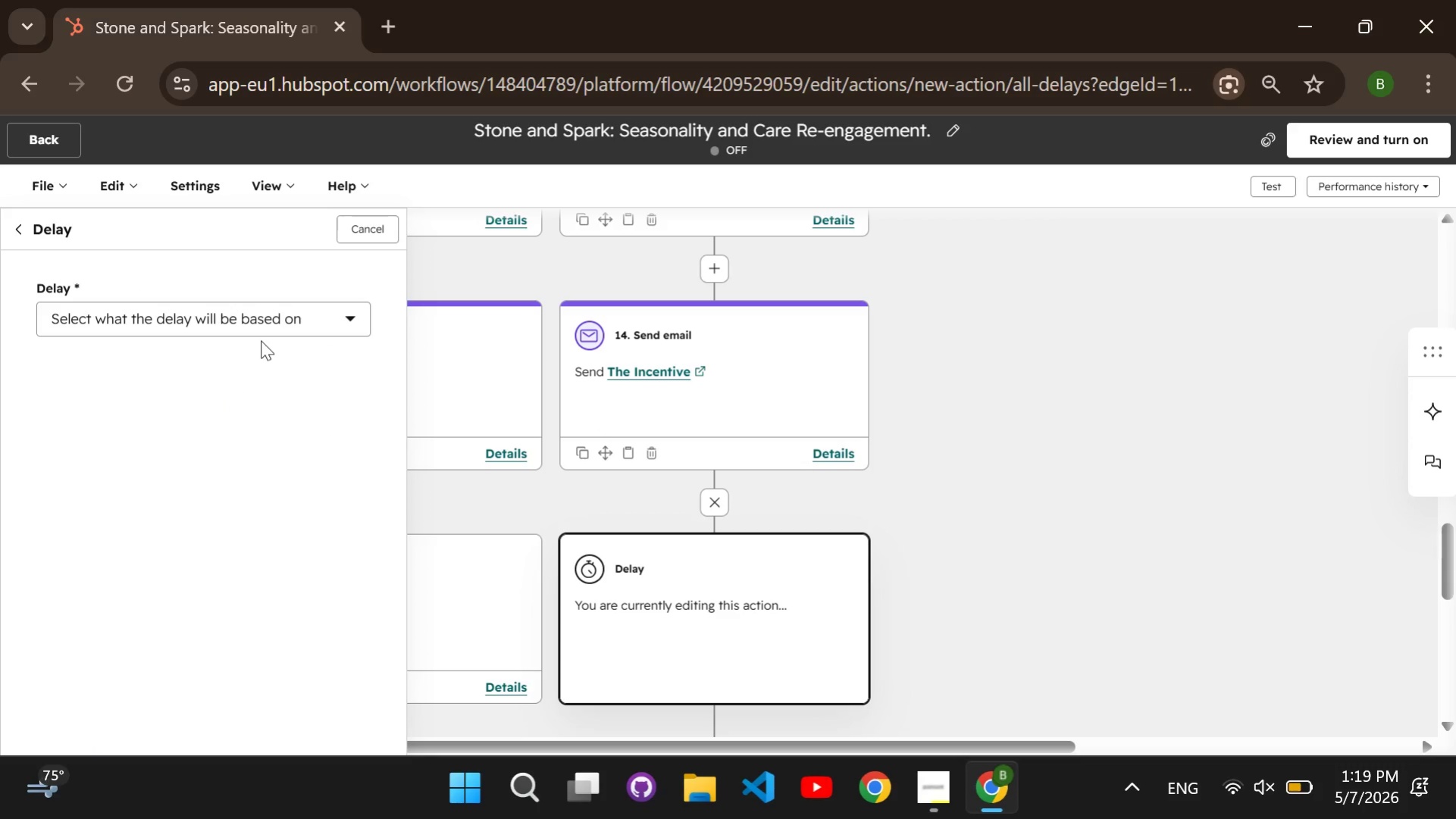 
left_click([262, 312])
 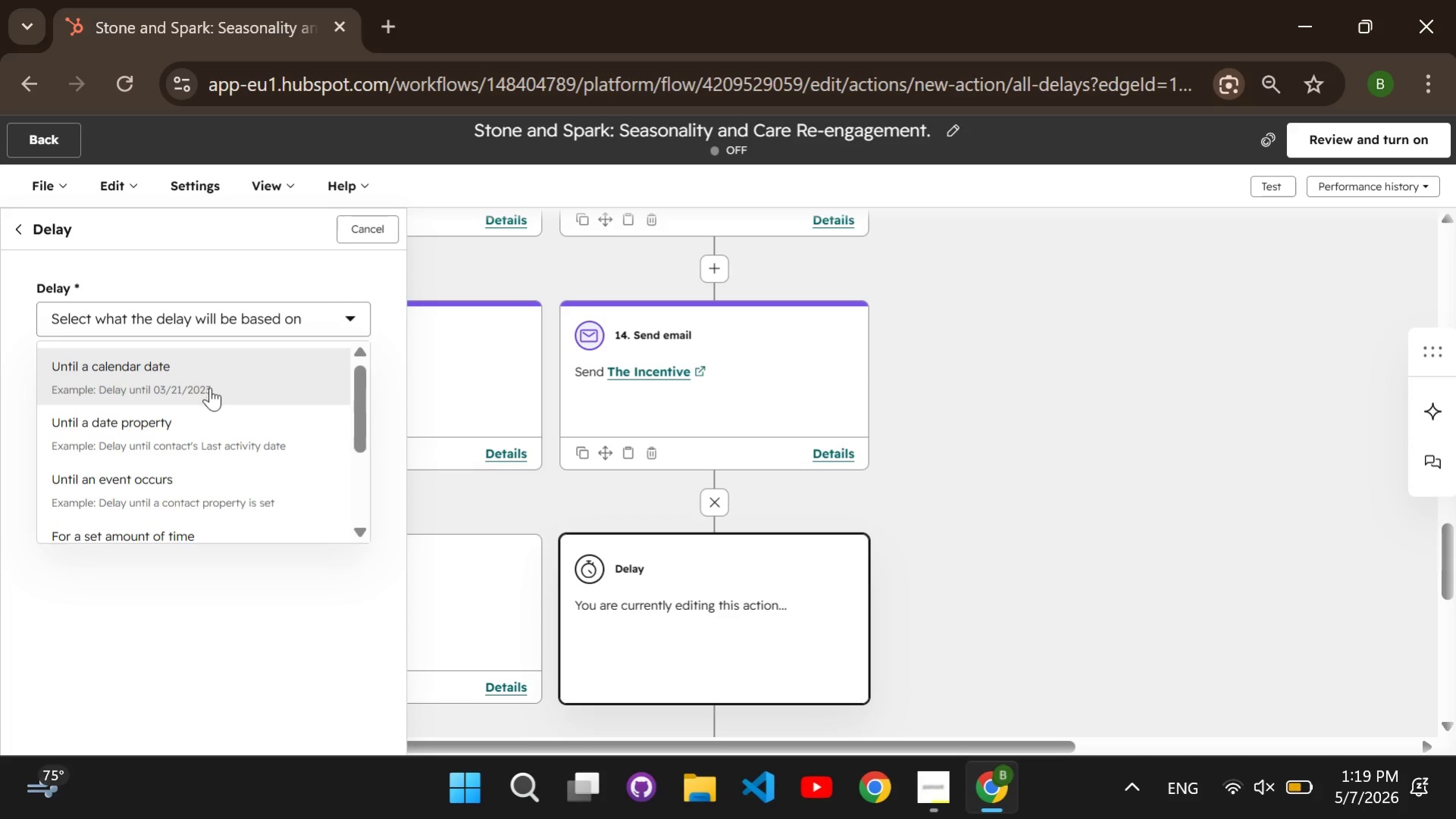 
scroll: coordinate [199, 406], scroll_direction: down, amount: 2.0
 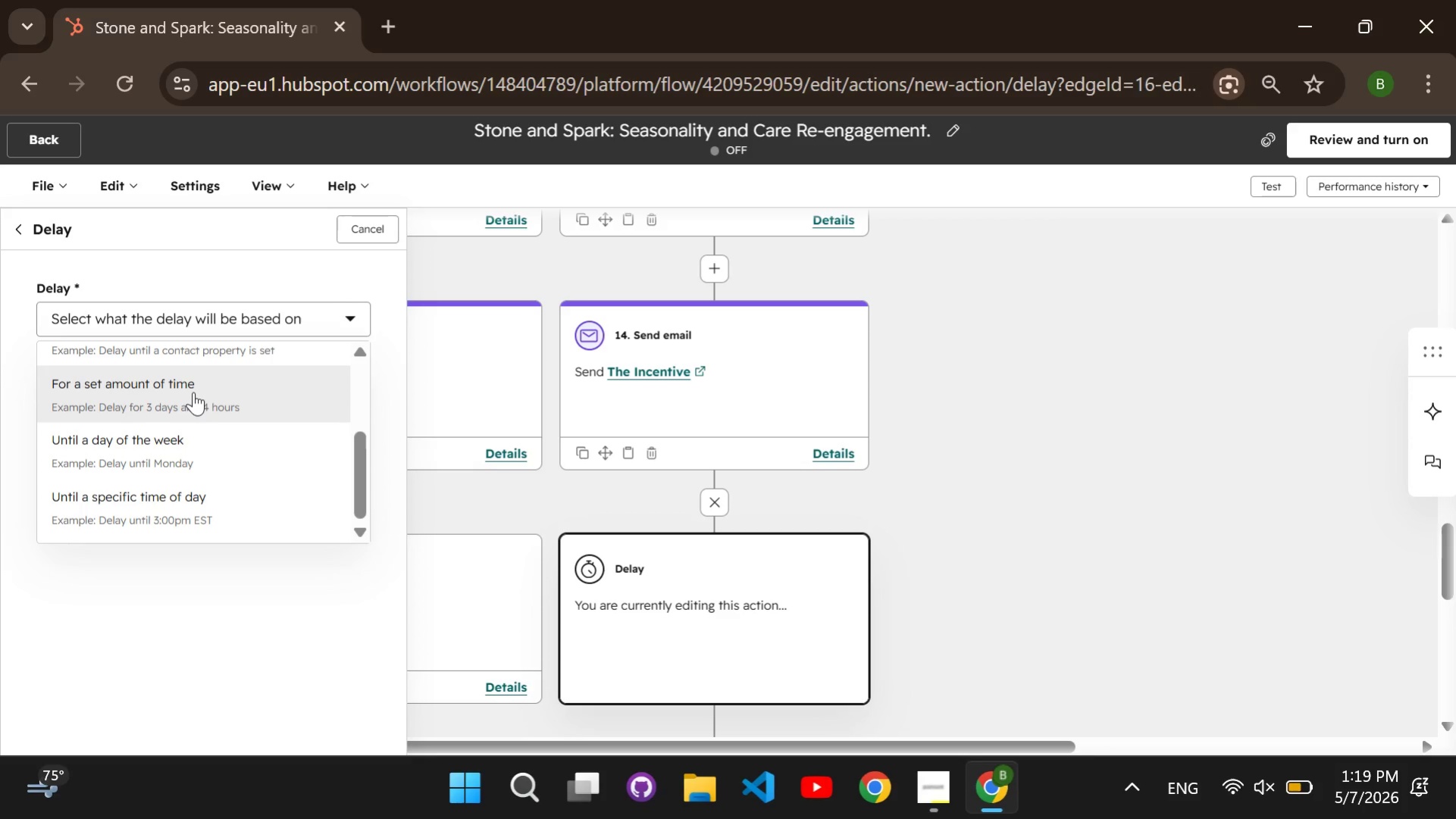 
left_click([193, 392])
 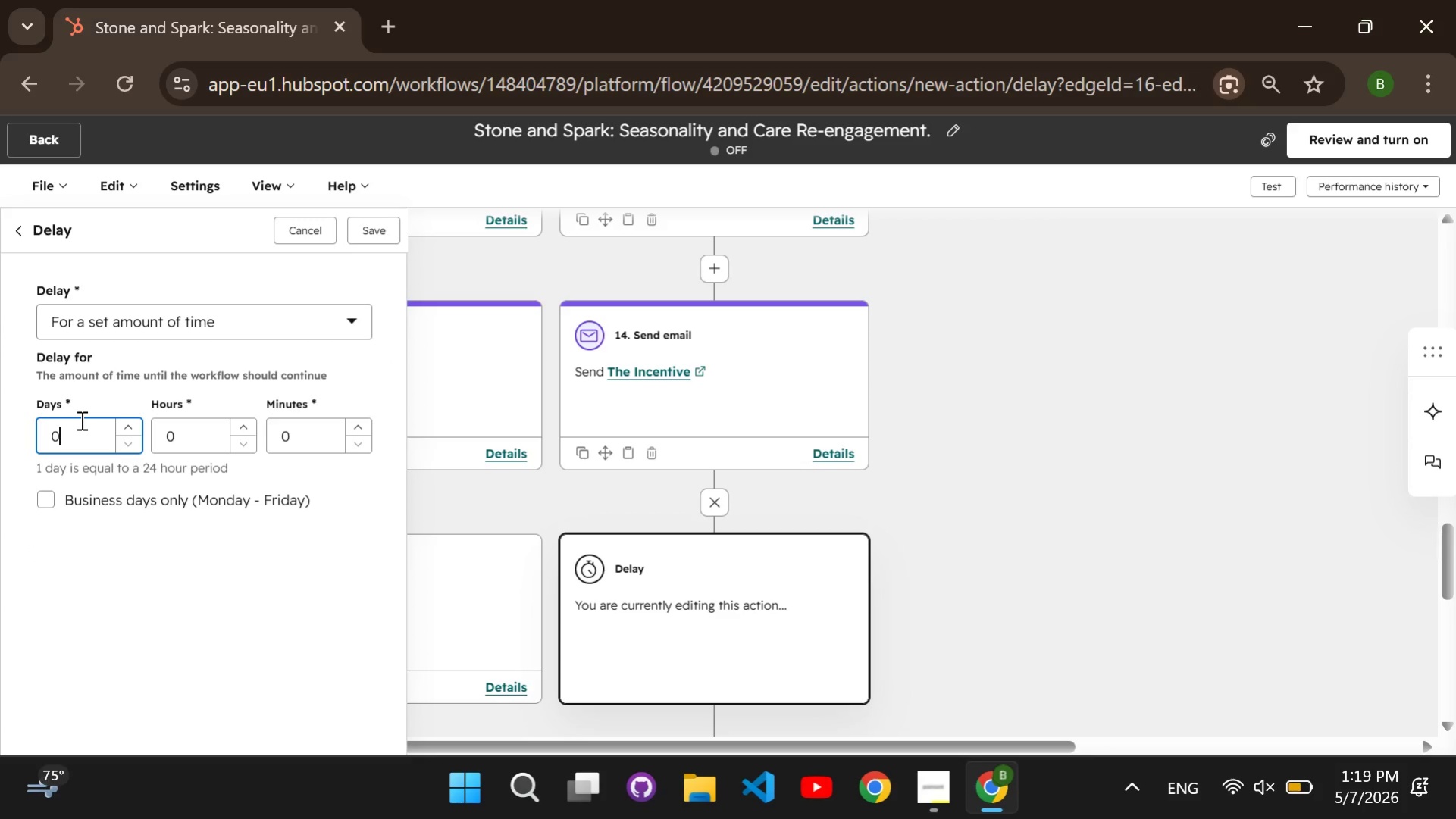 
key(Backspace)
 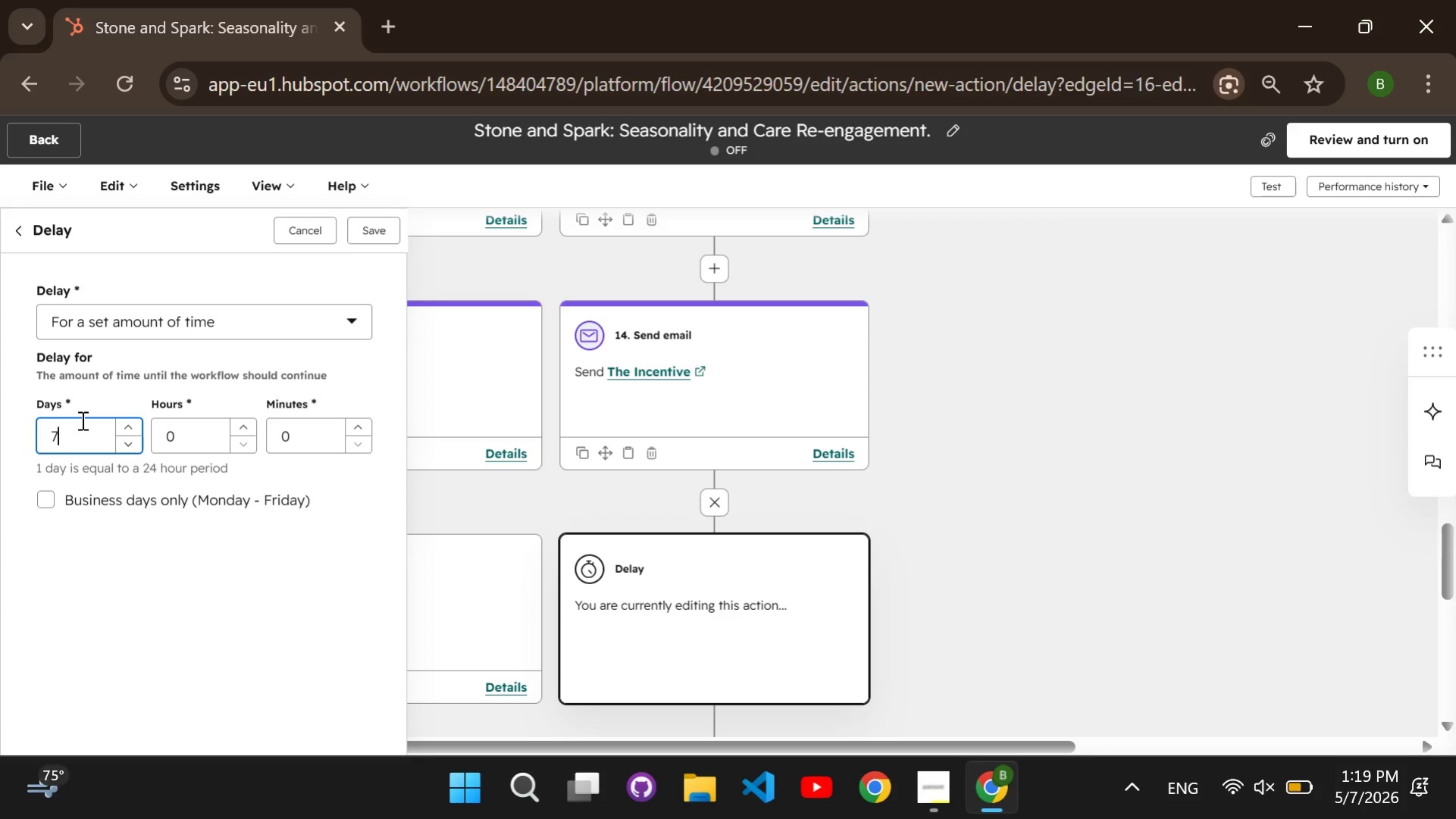 
key(7)
 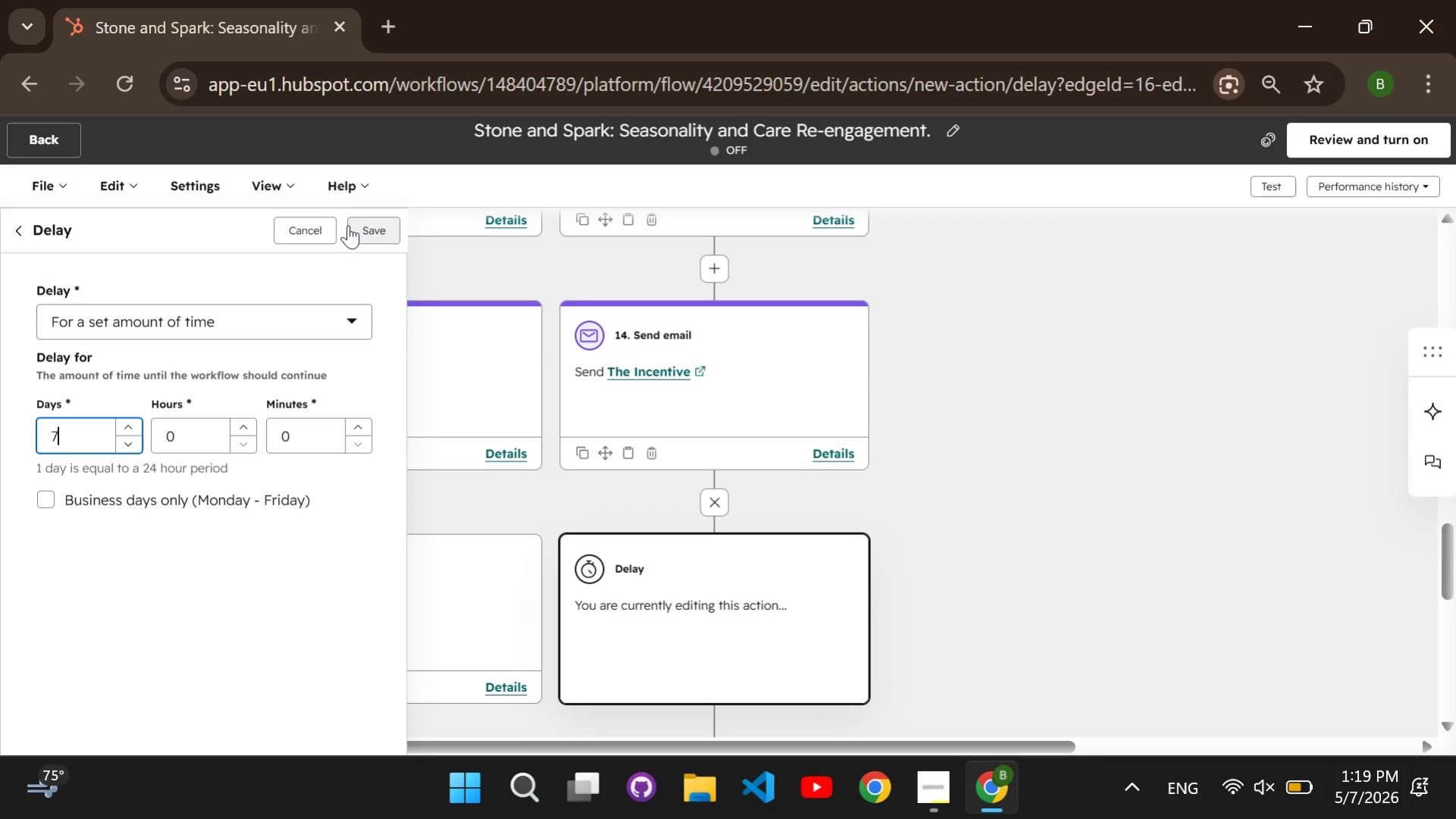 
left_click([348, 225])
 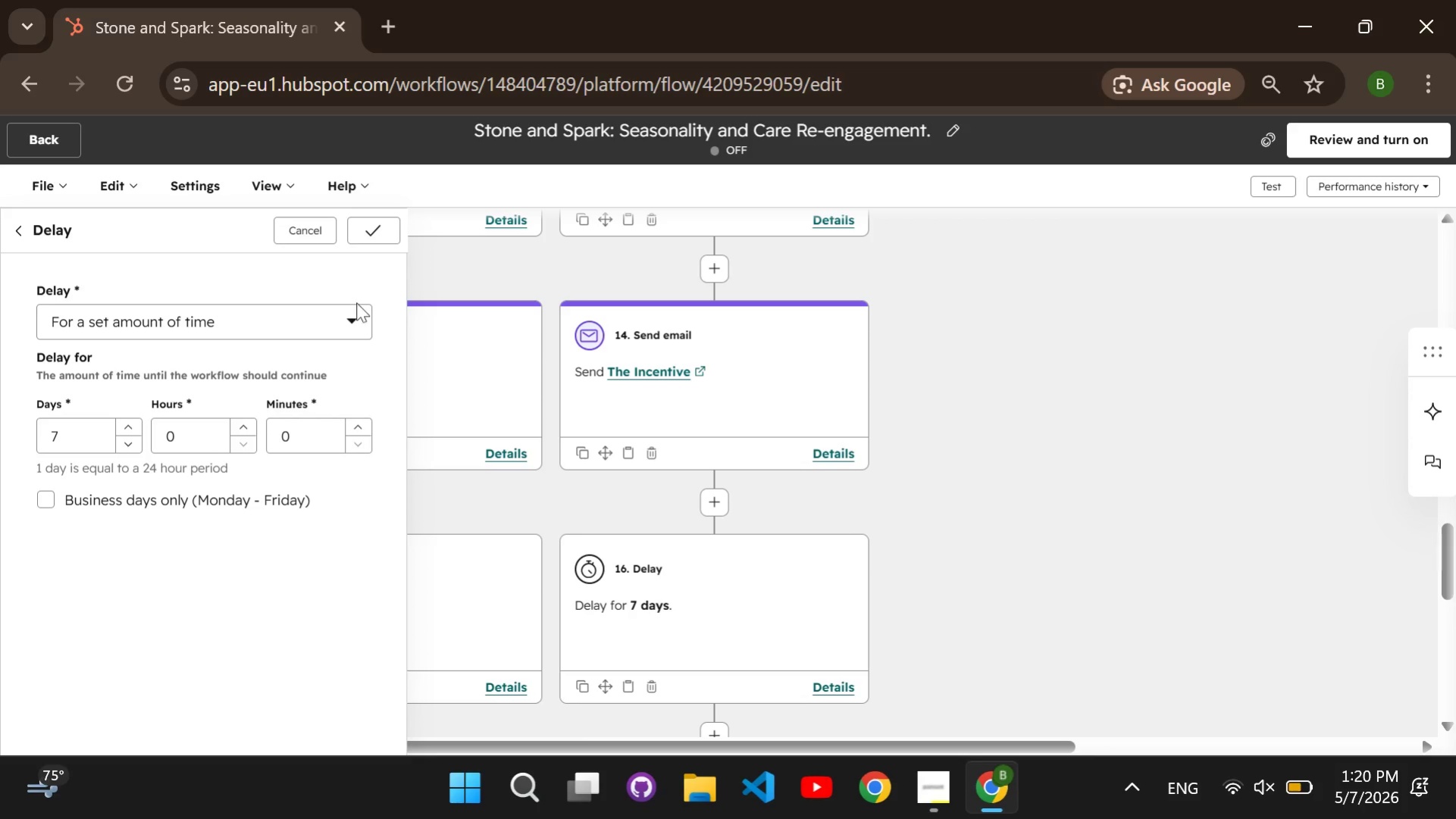 
wait(6.91)
 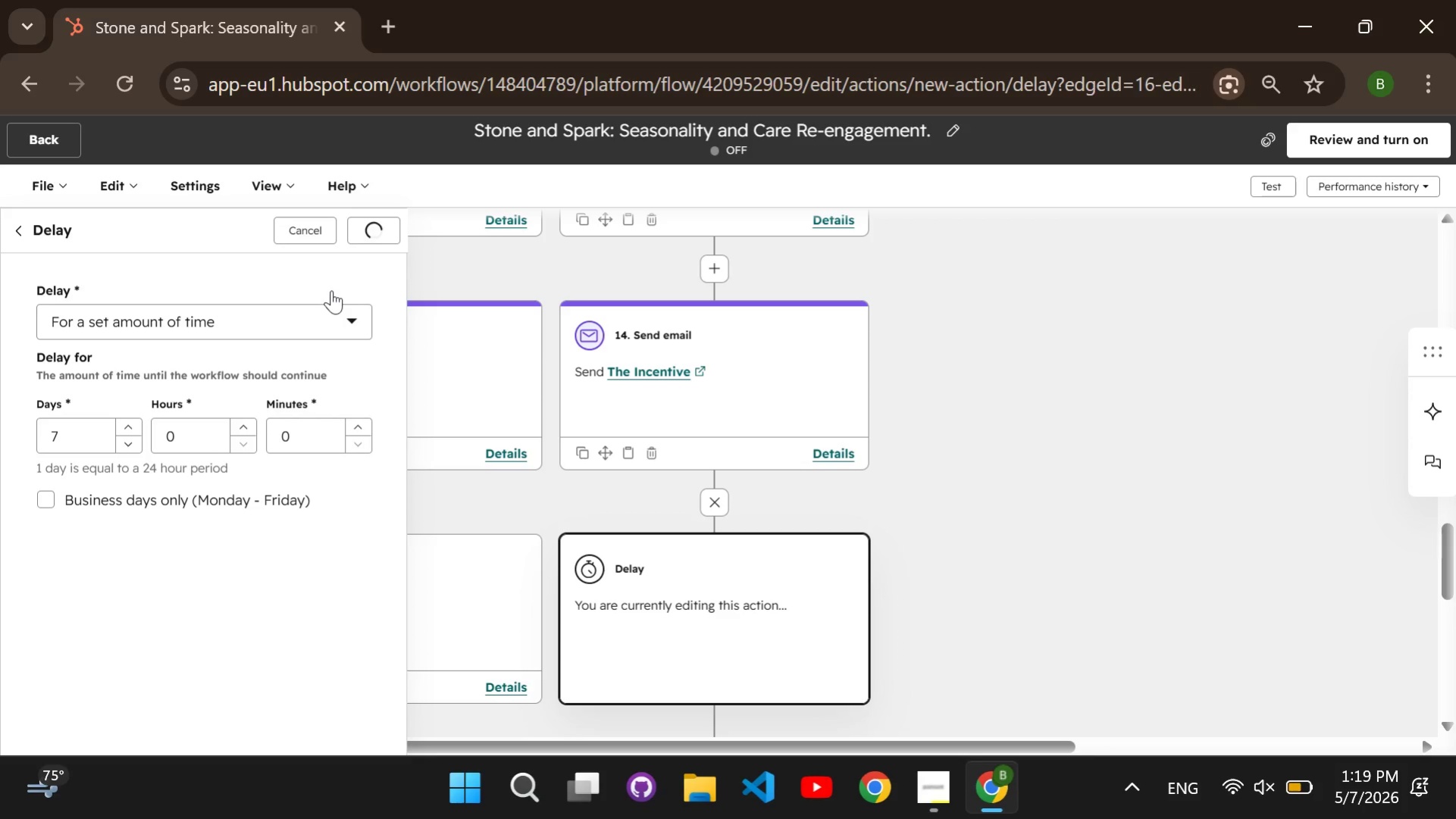 
scroll: coordinate [912, 466], scroll_direction: down, amount: 2.0
 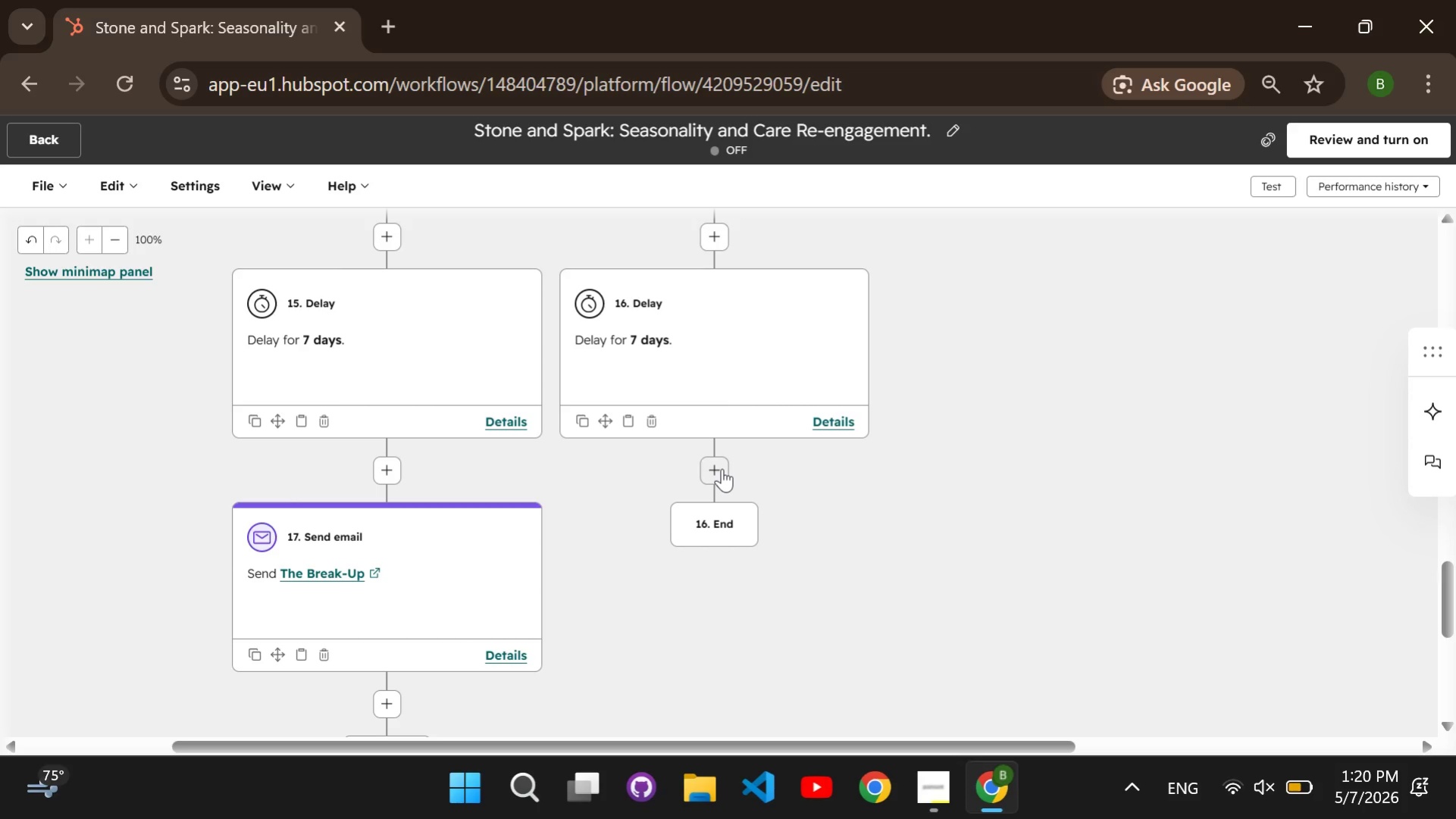 
left_click([722, 468])
 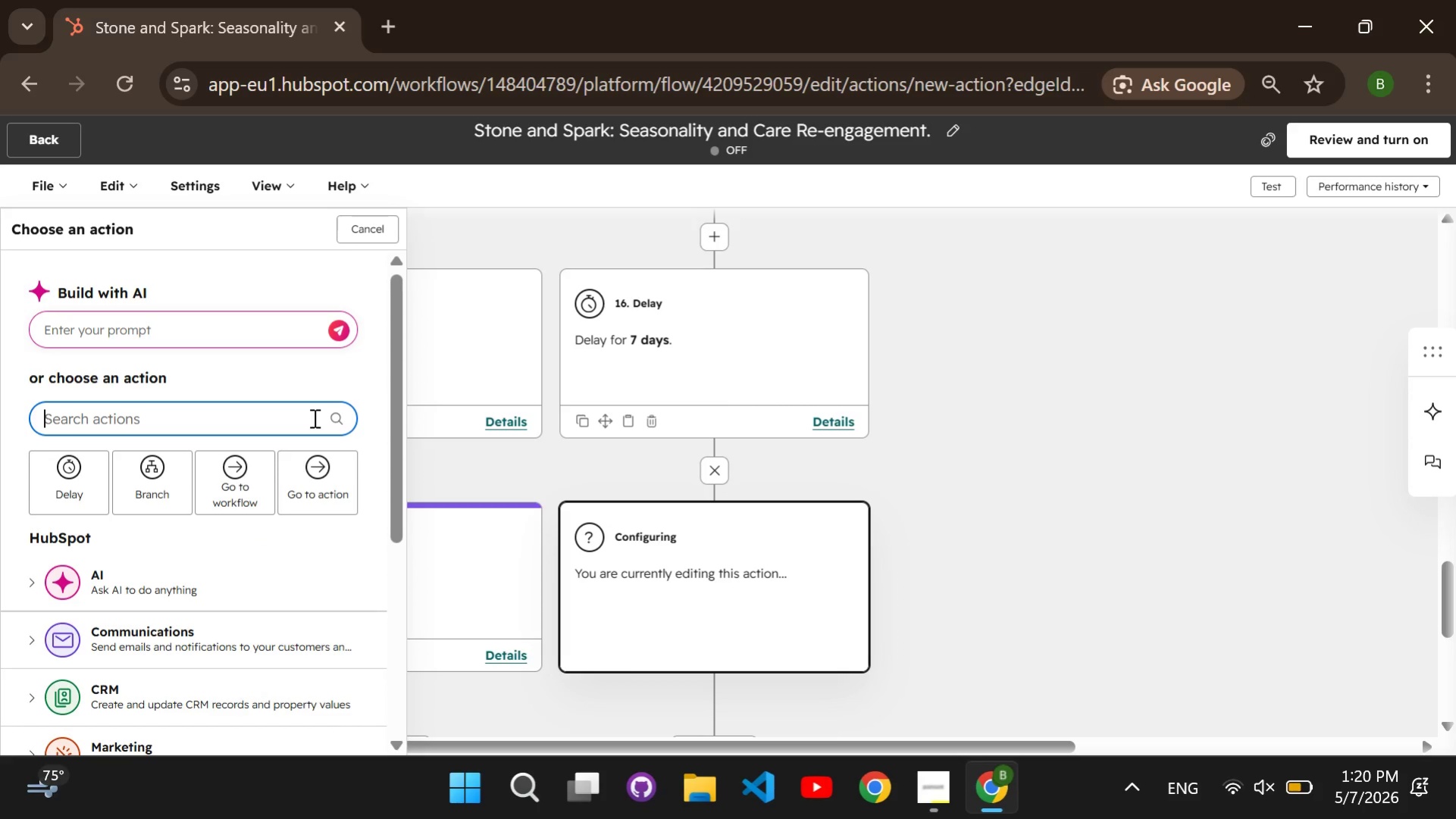 
type(send email)
 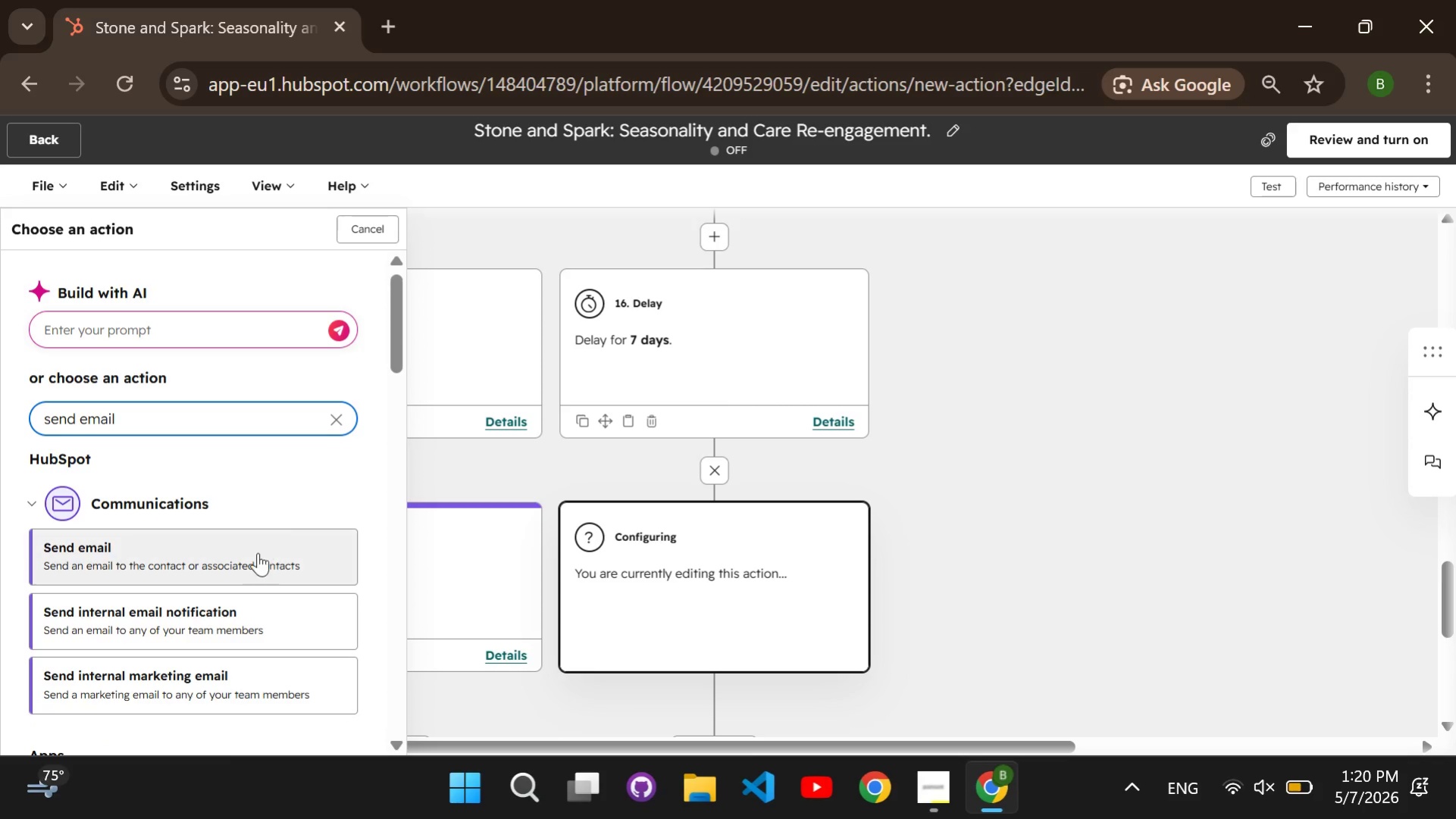 
left_click([258, 557])
 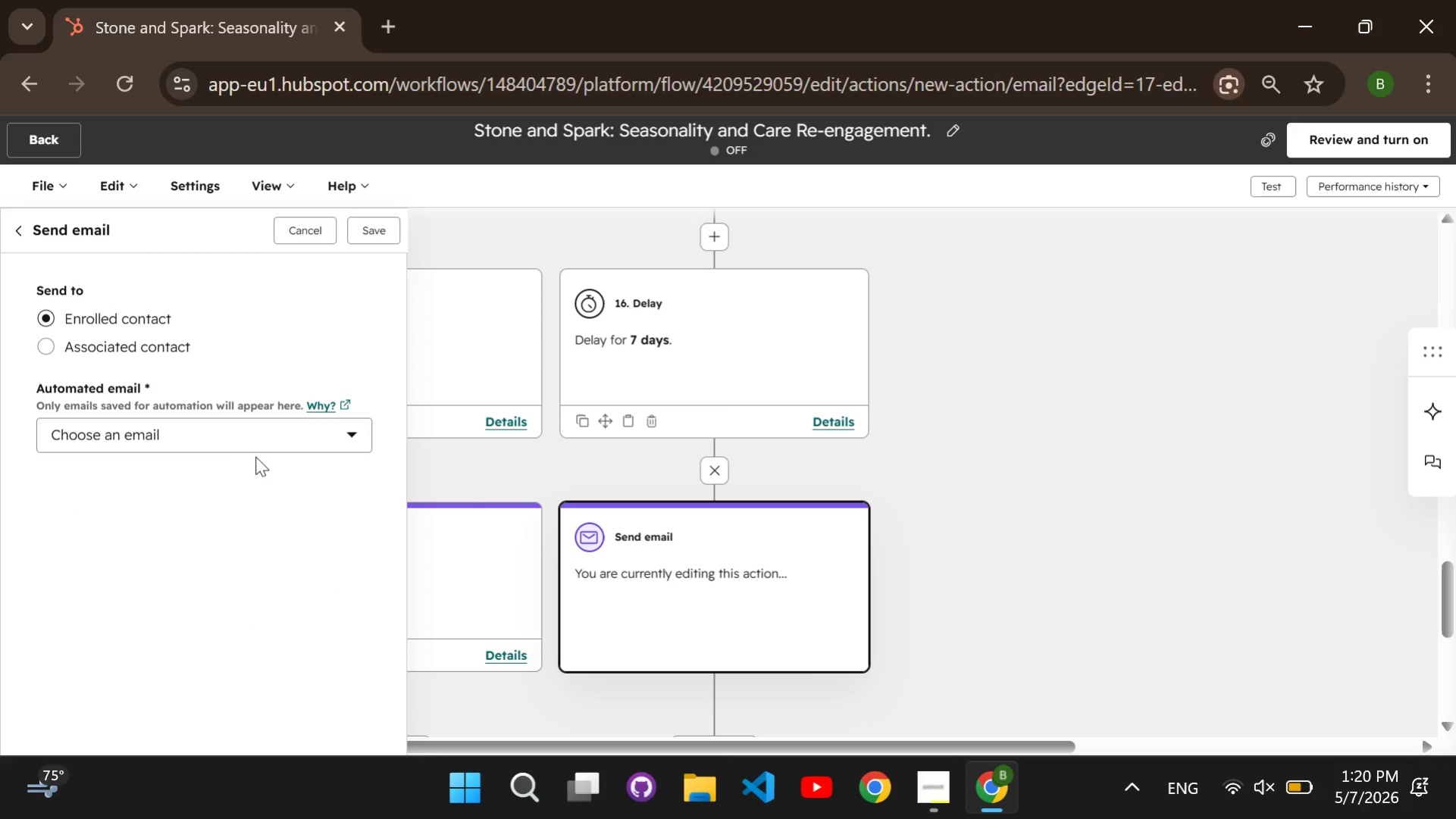 
left_click([249, 439])
 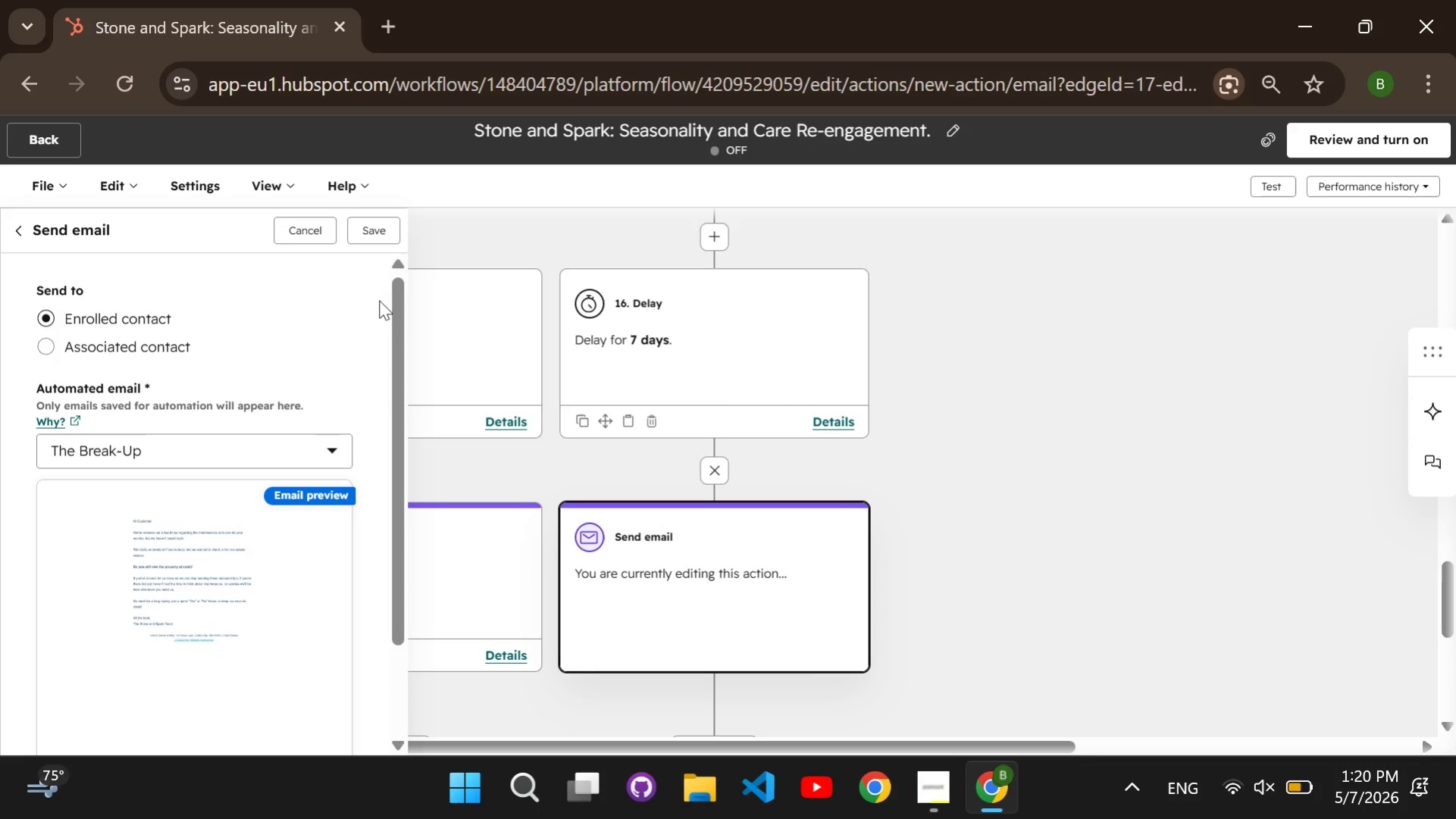 
left_click([372, 233])
 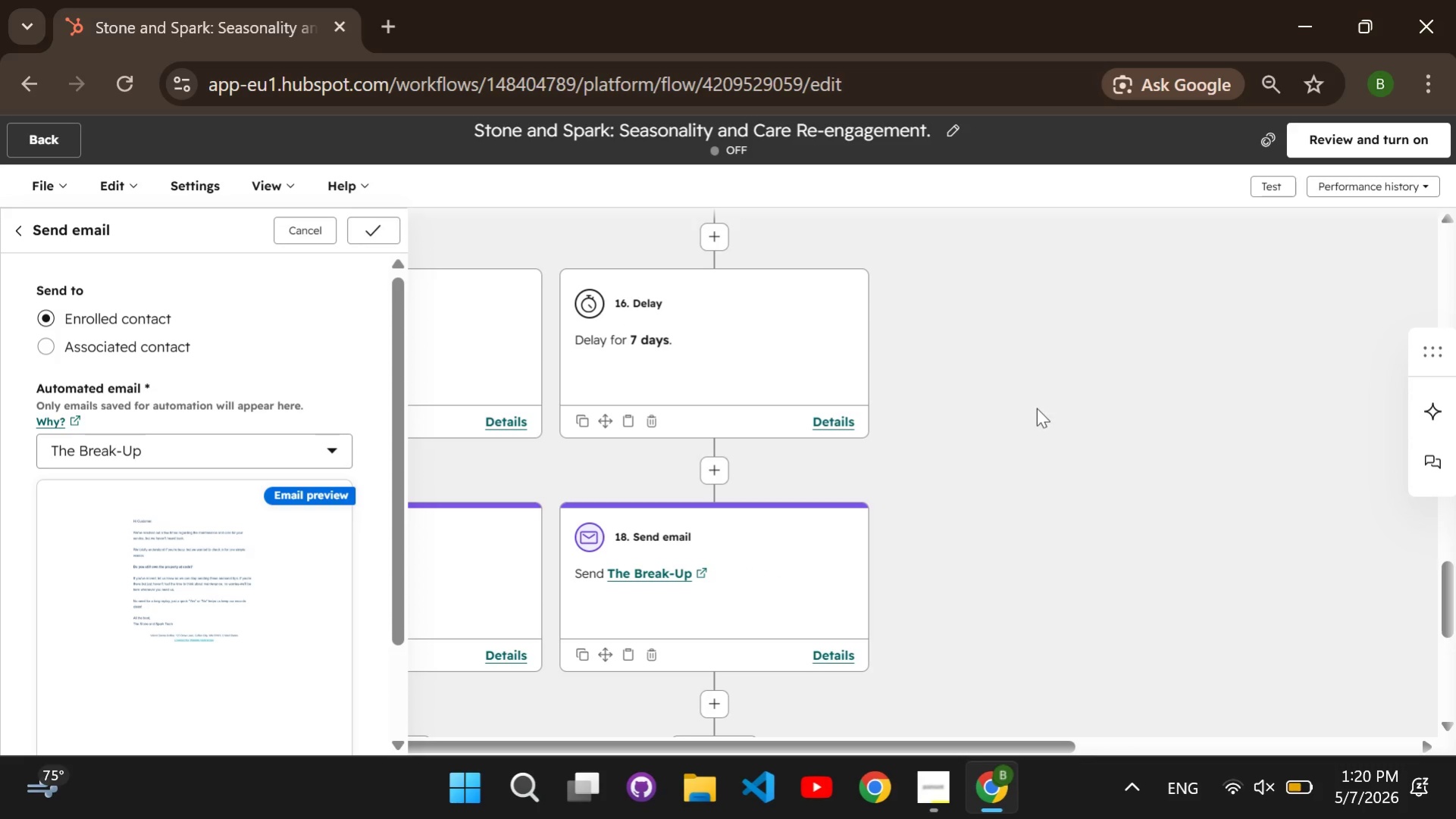 
wait(7.05)
 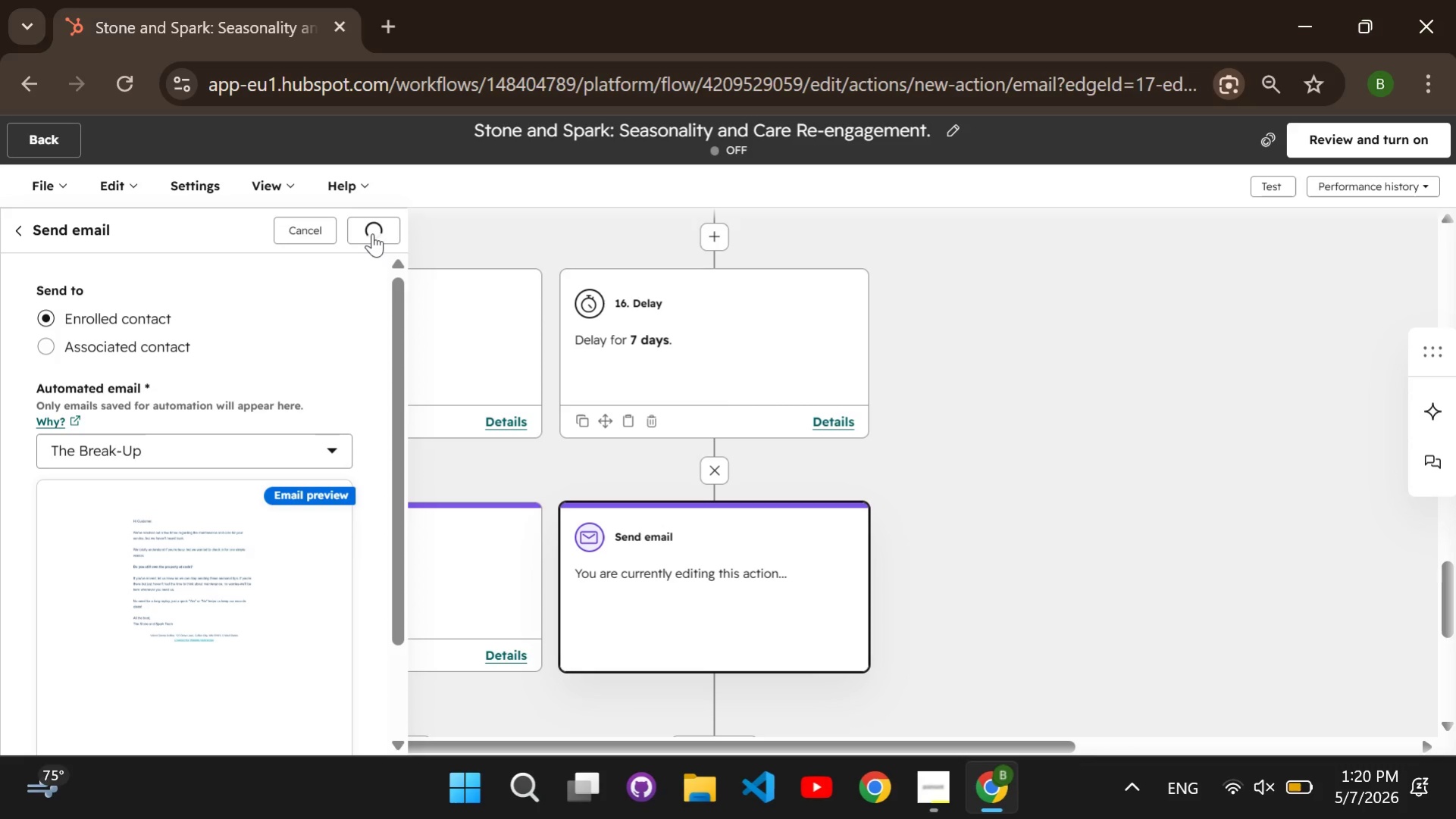 
left_click_drag(start_coordinate=[1031, 383], to_coordinate=[876, 711])
 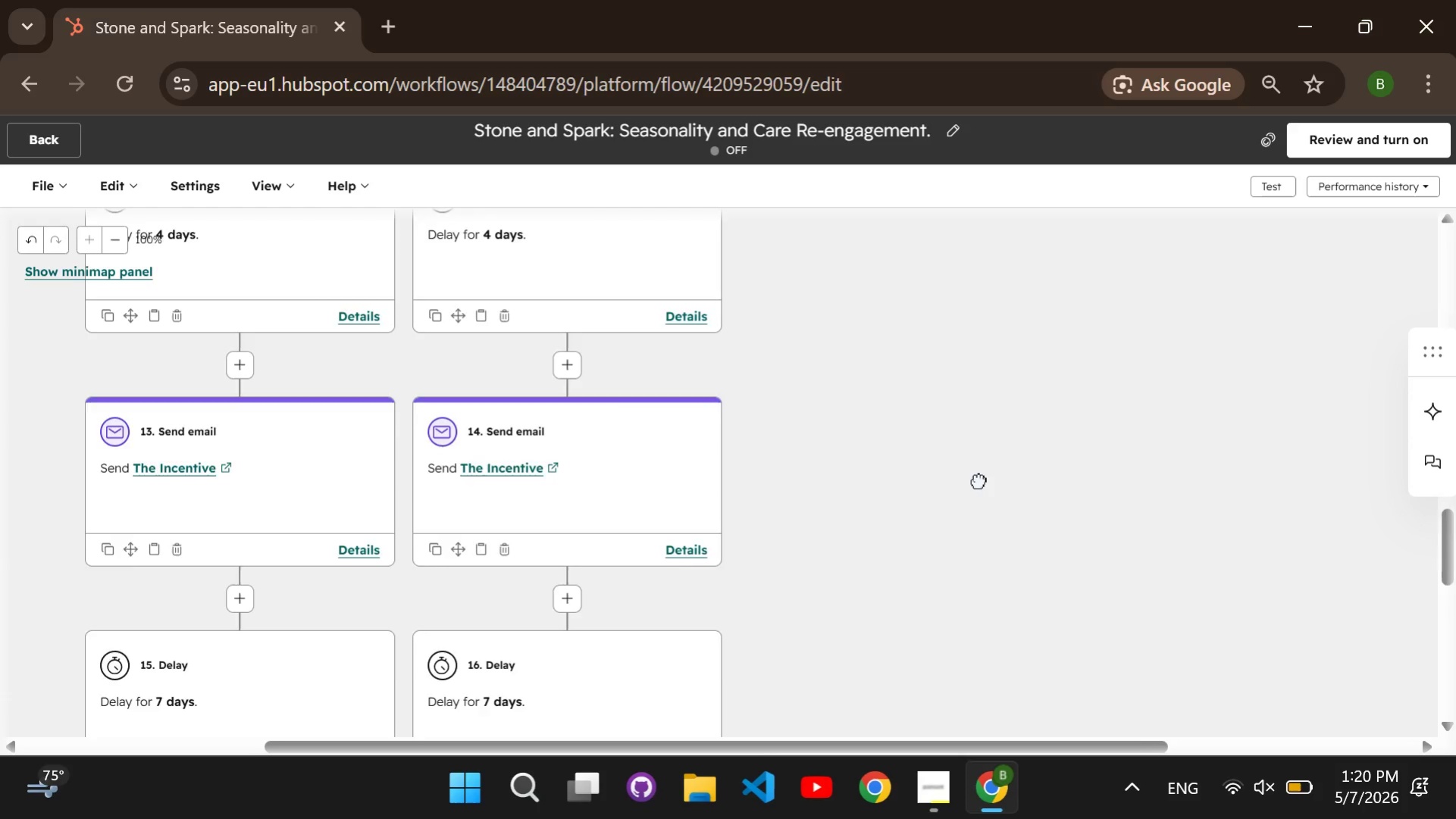 
left_click_drag(start_coordinate=[960, 399], to_coordinate=[1012, 649])
 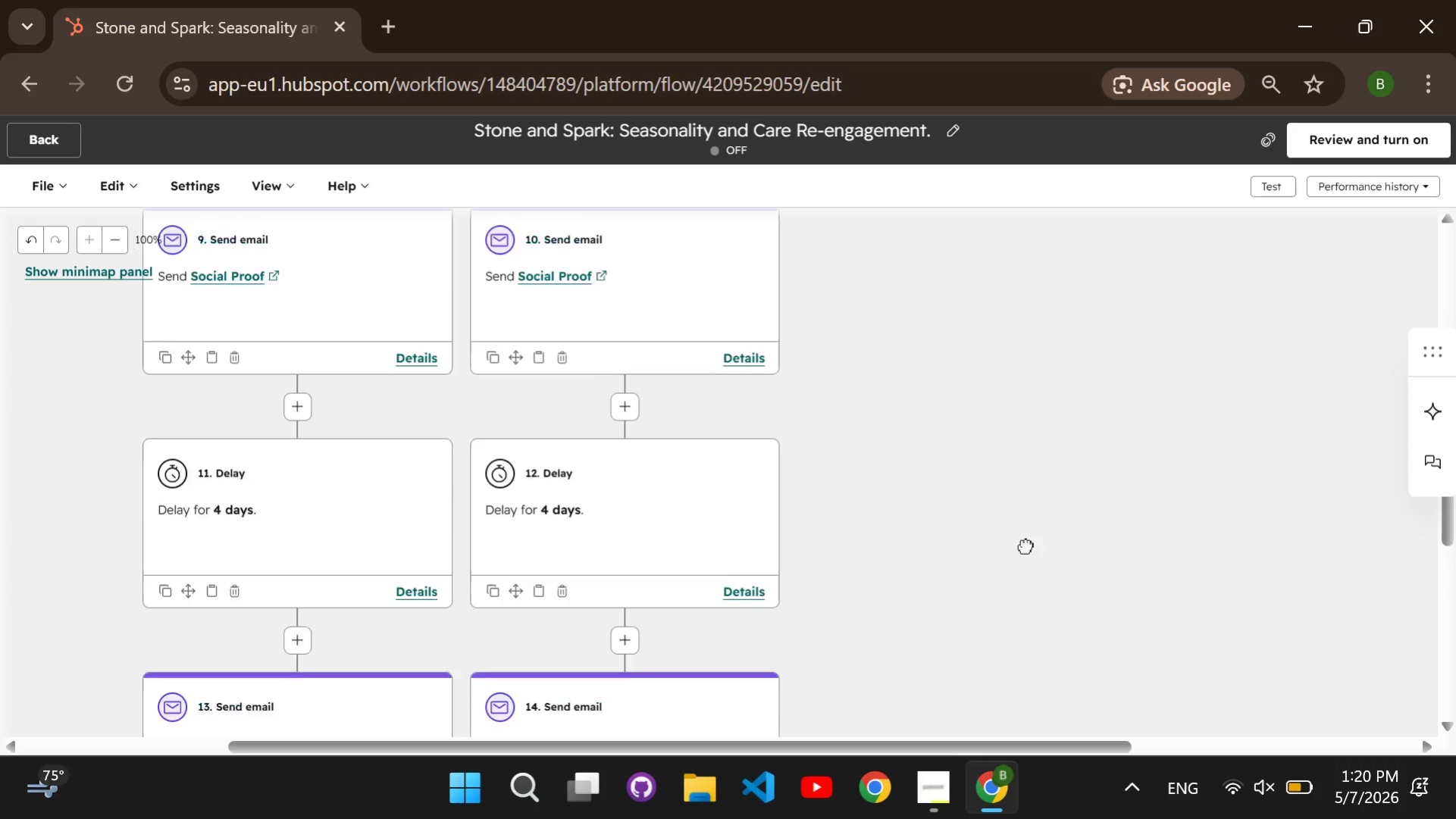 
left_click_drag(start_coordinate=[995, 408], to_coordinate=[1013, 652])
 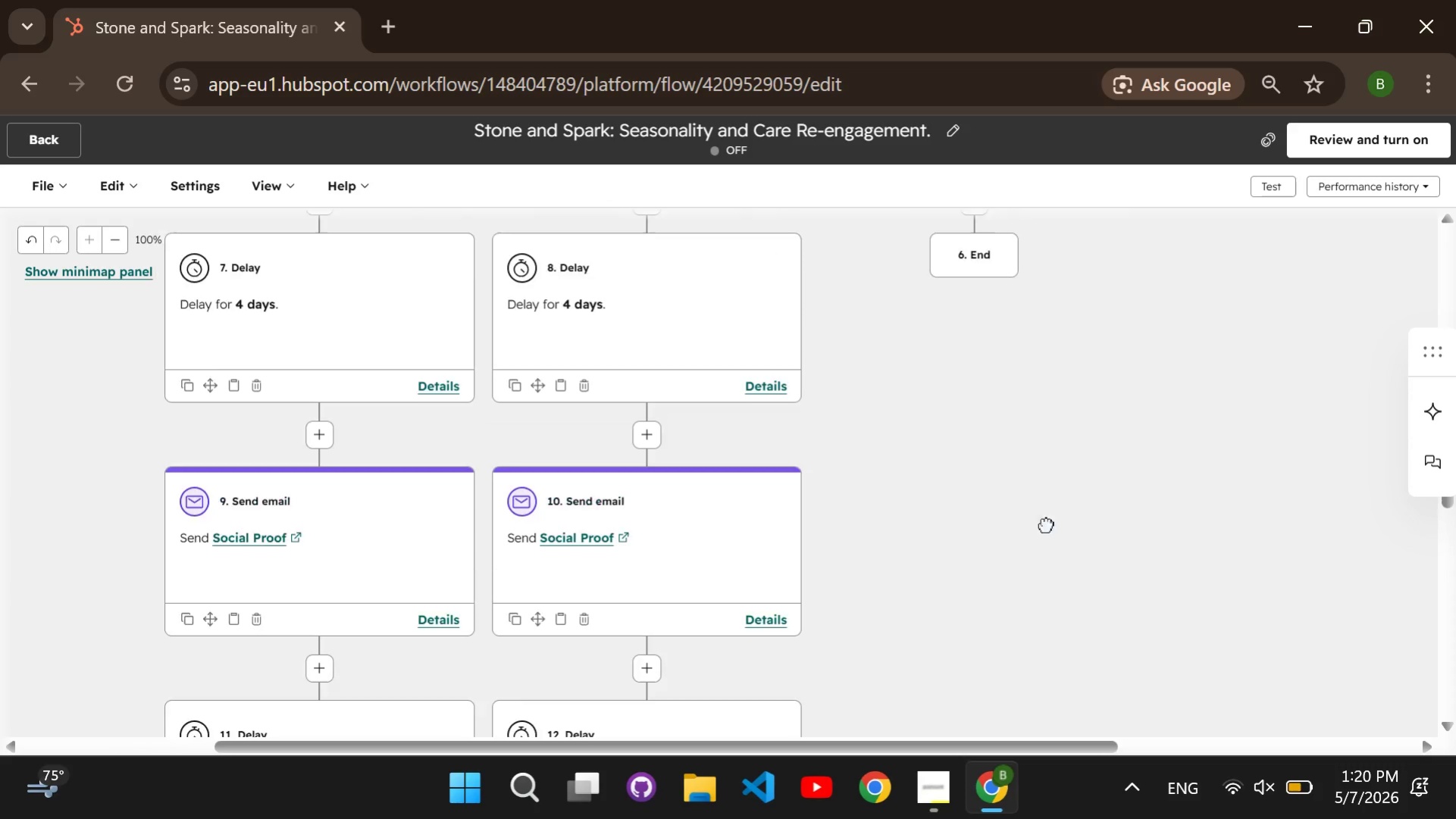 
left_click_drag(start_coordinate=[1029, 425], to_coordinate=[1041, 661])
 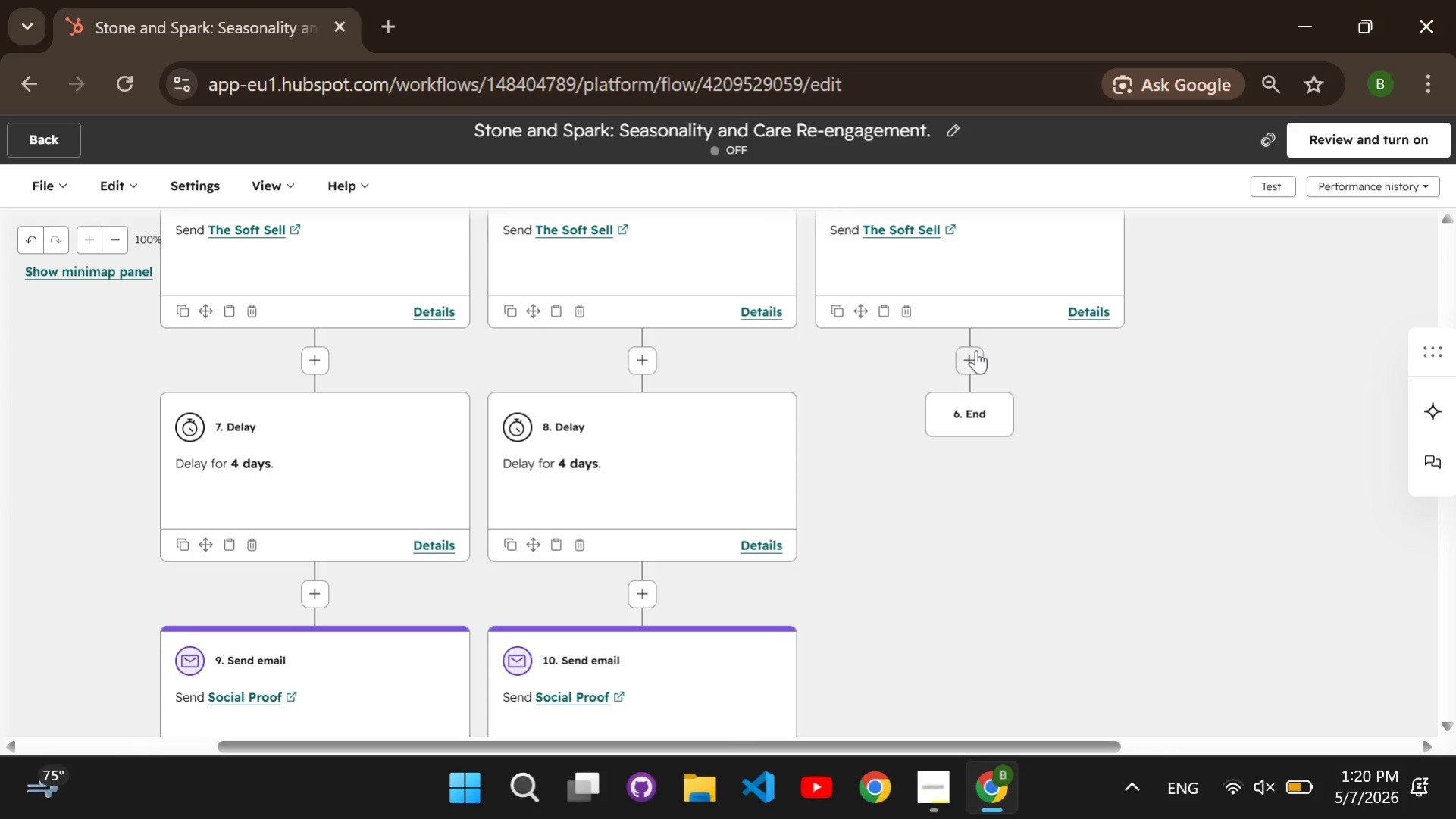 
left_click([975, 350])
 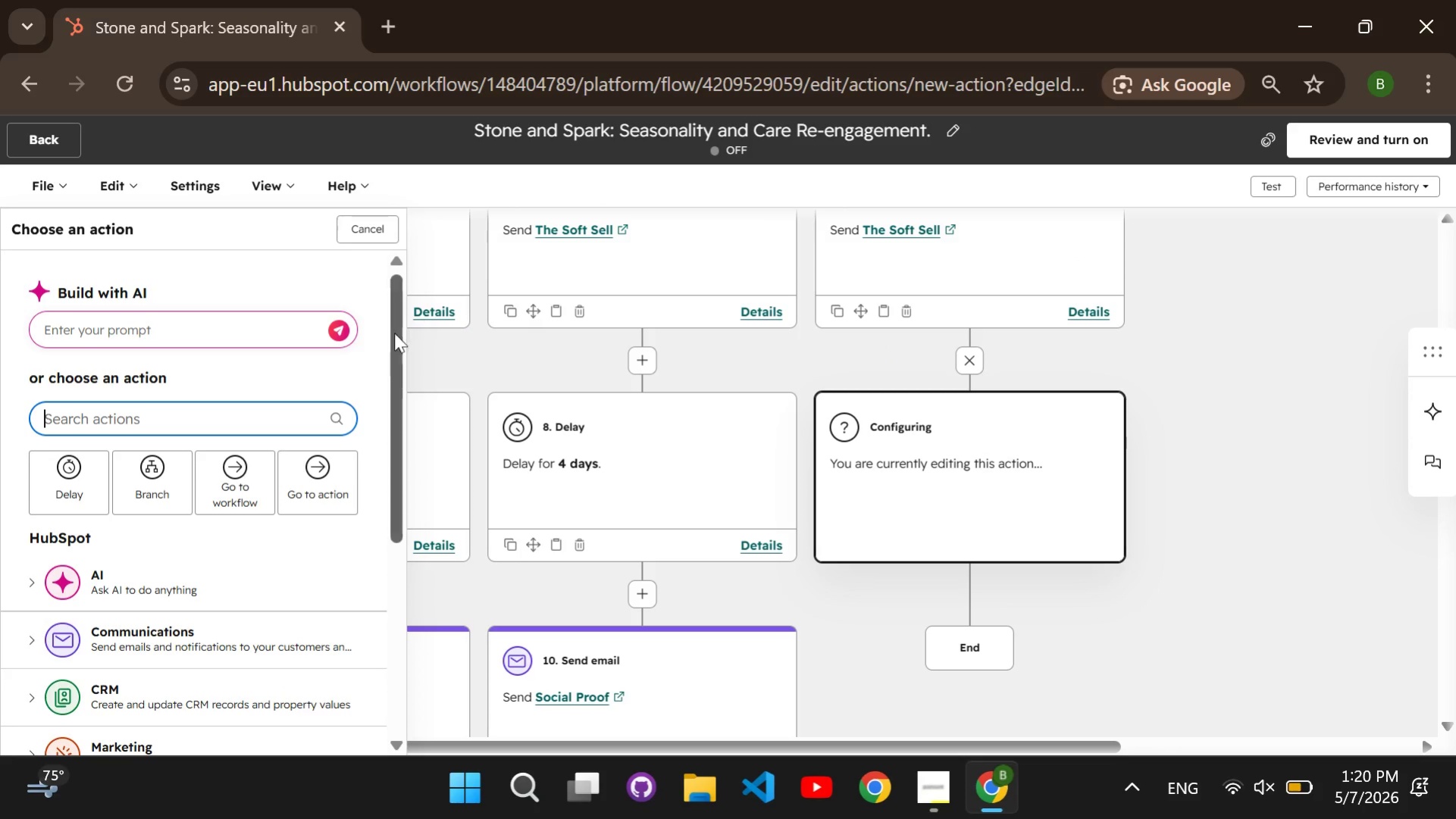 
left_click([306, 416])
 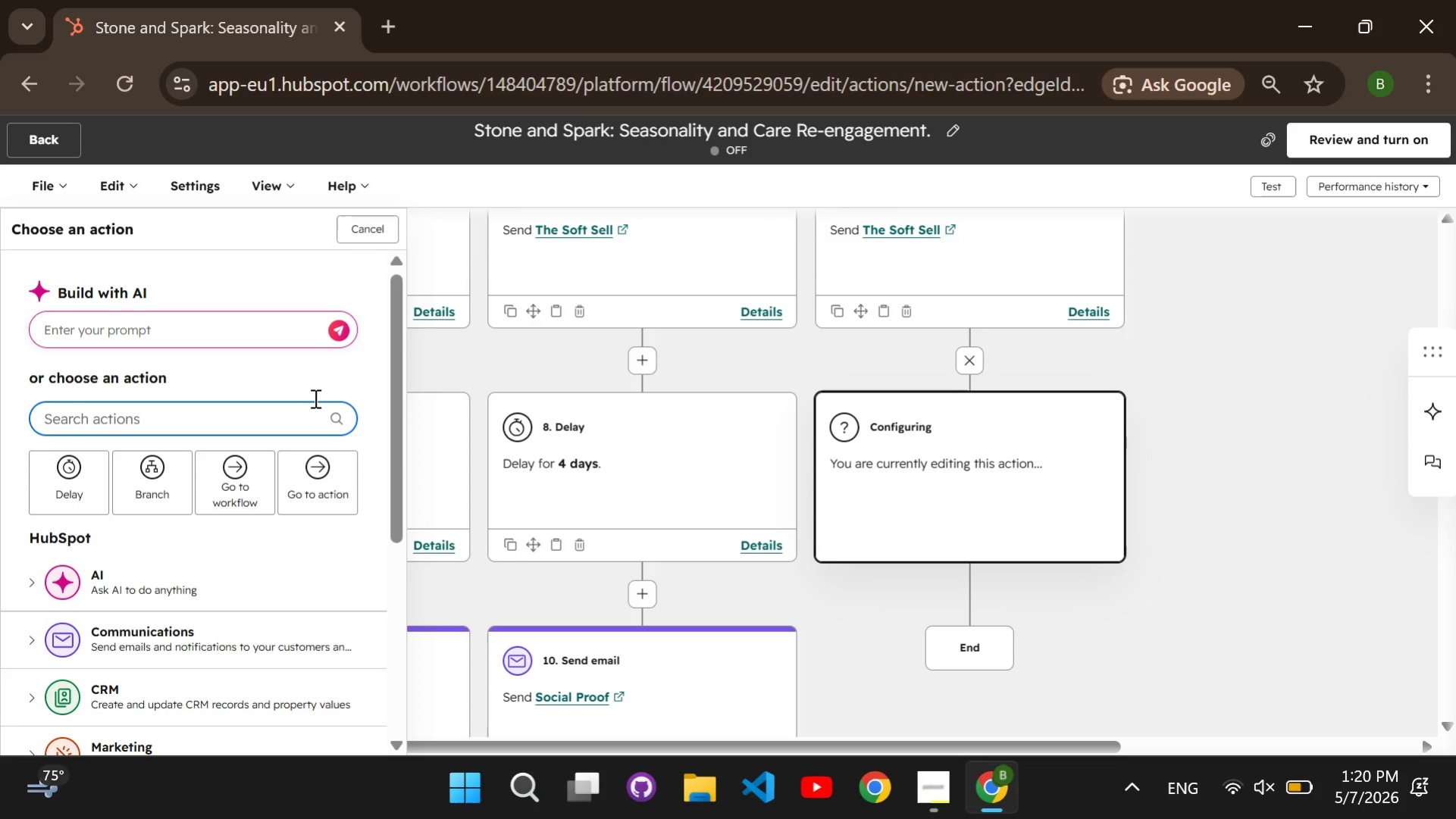 
type(delay)
 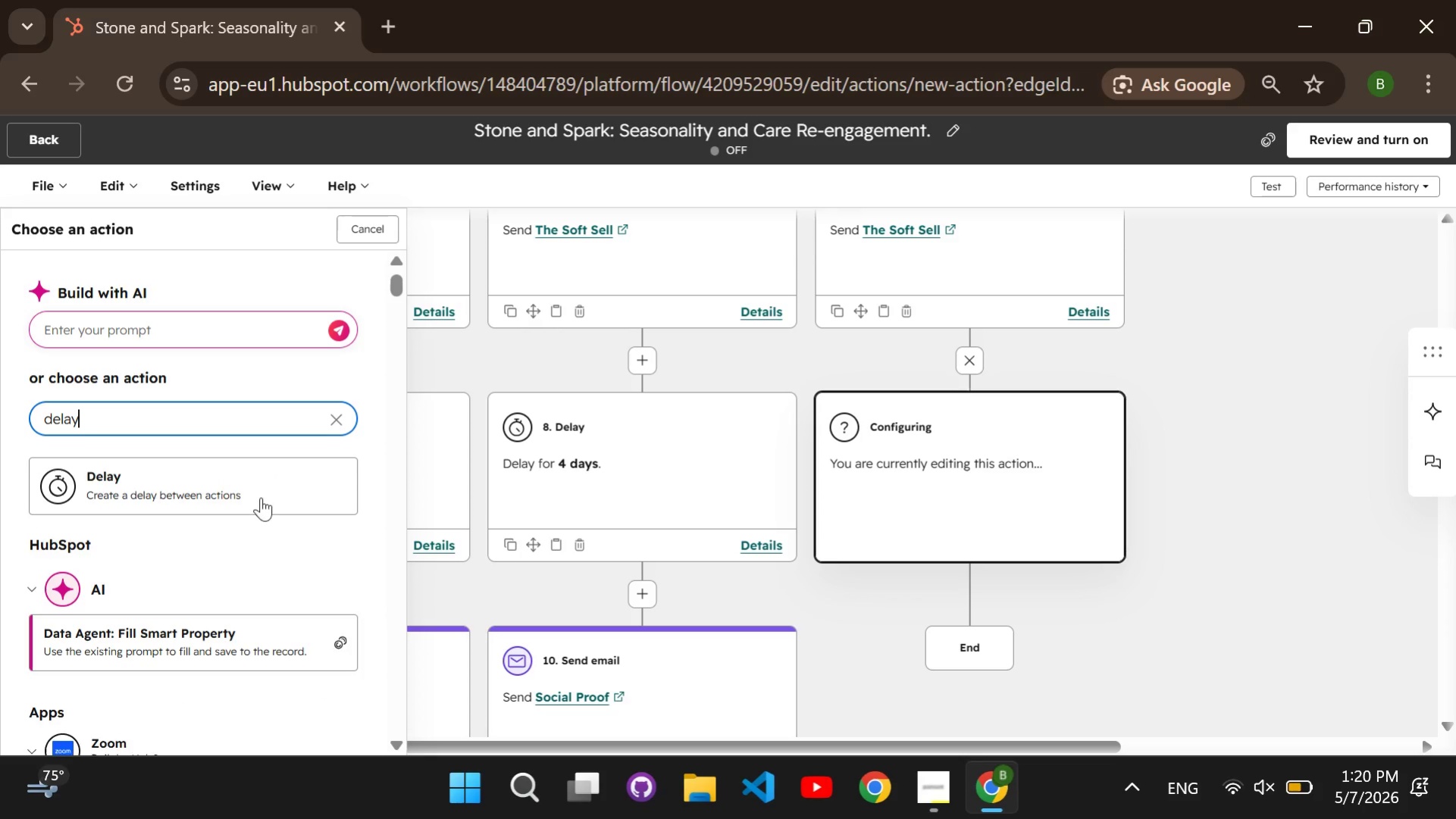 
left_click([257, 497])
 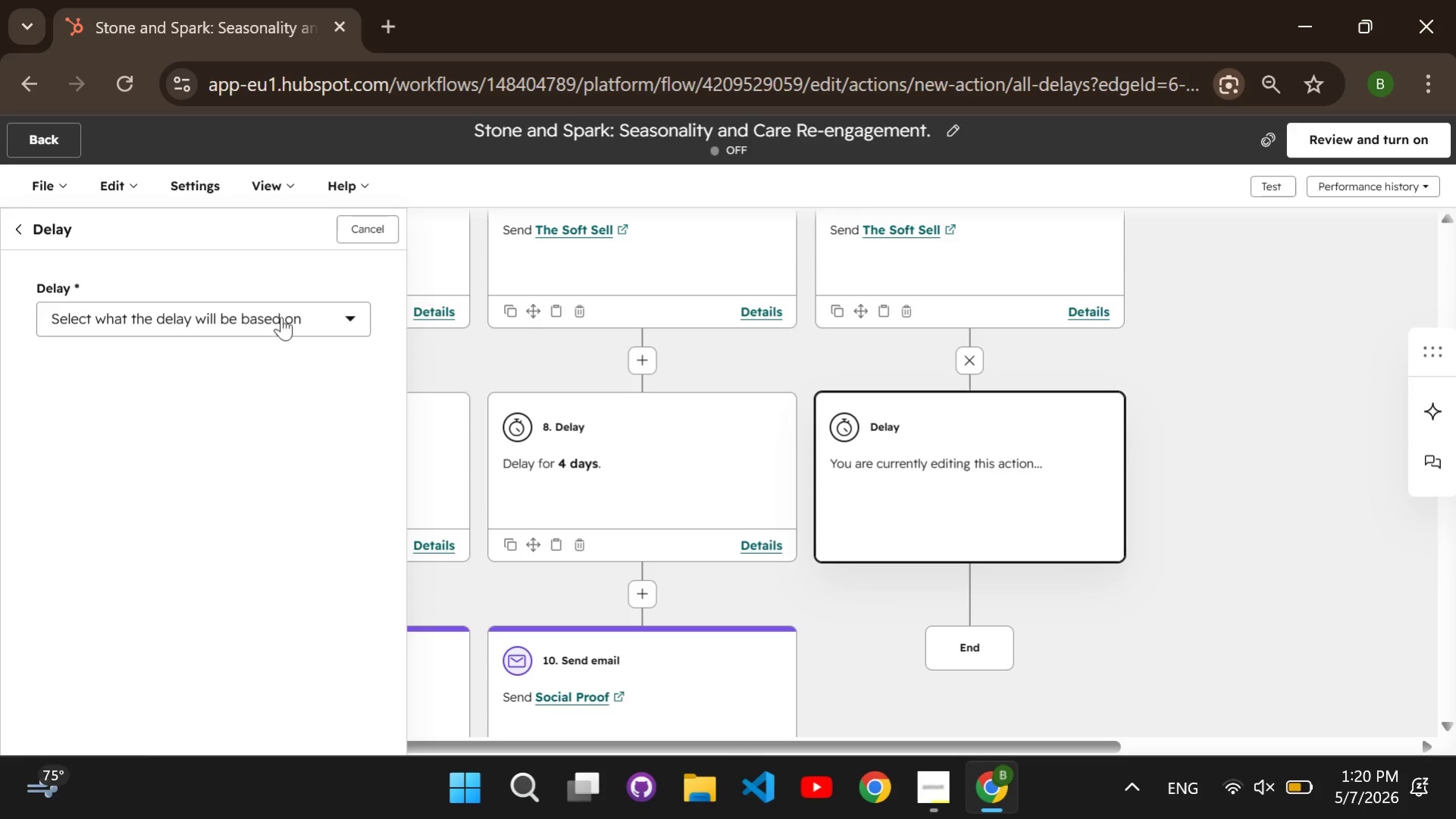 
left_click([281, 317])
 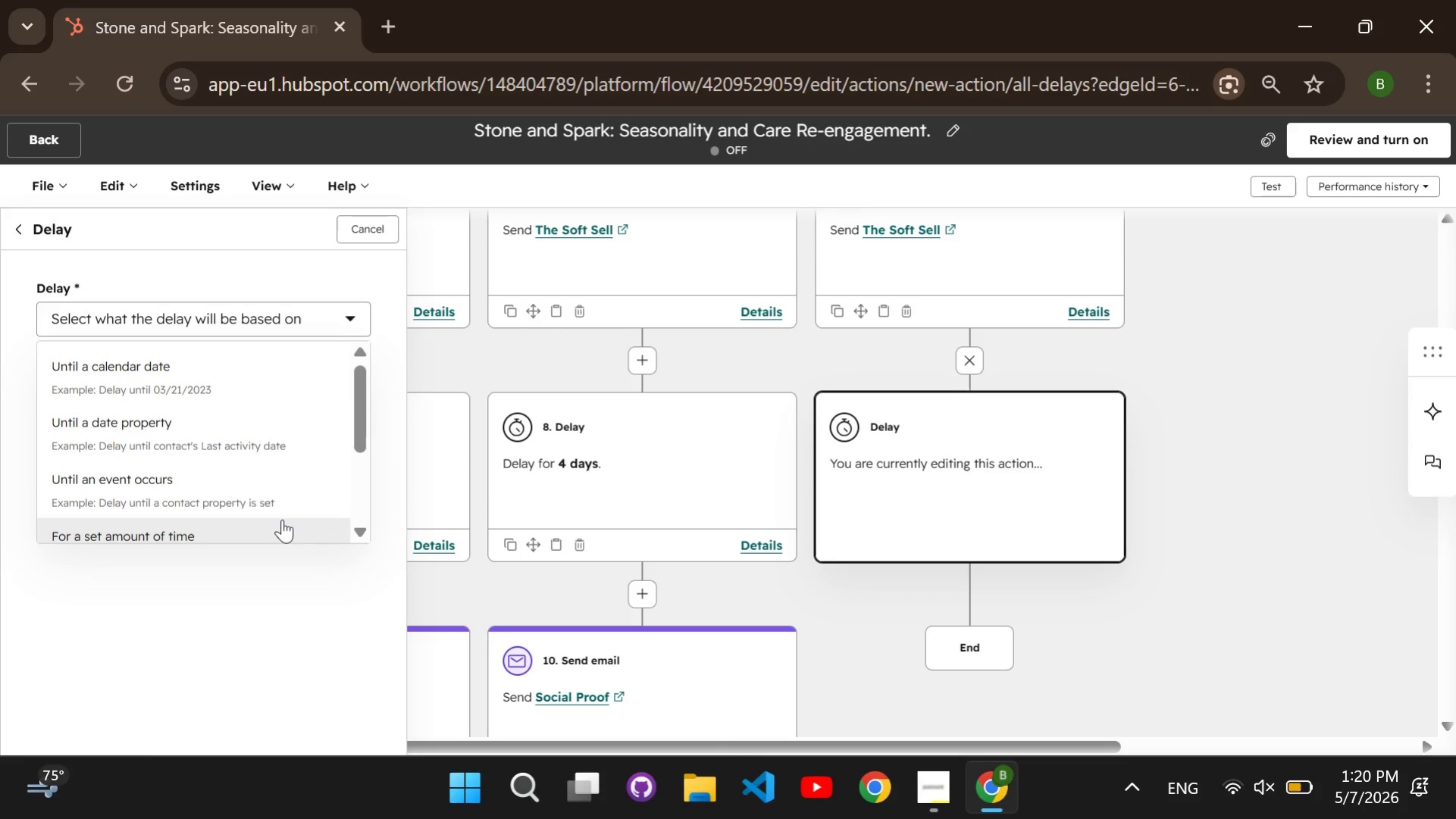 
left_click([282, 519])
 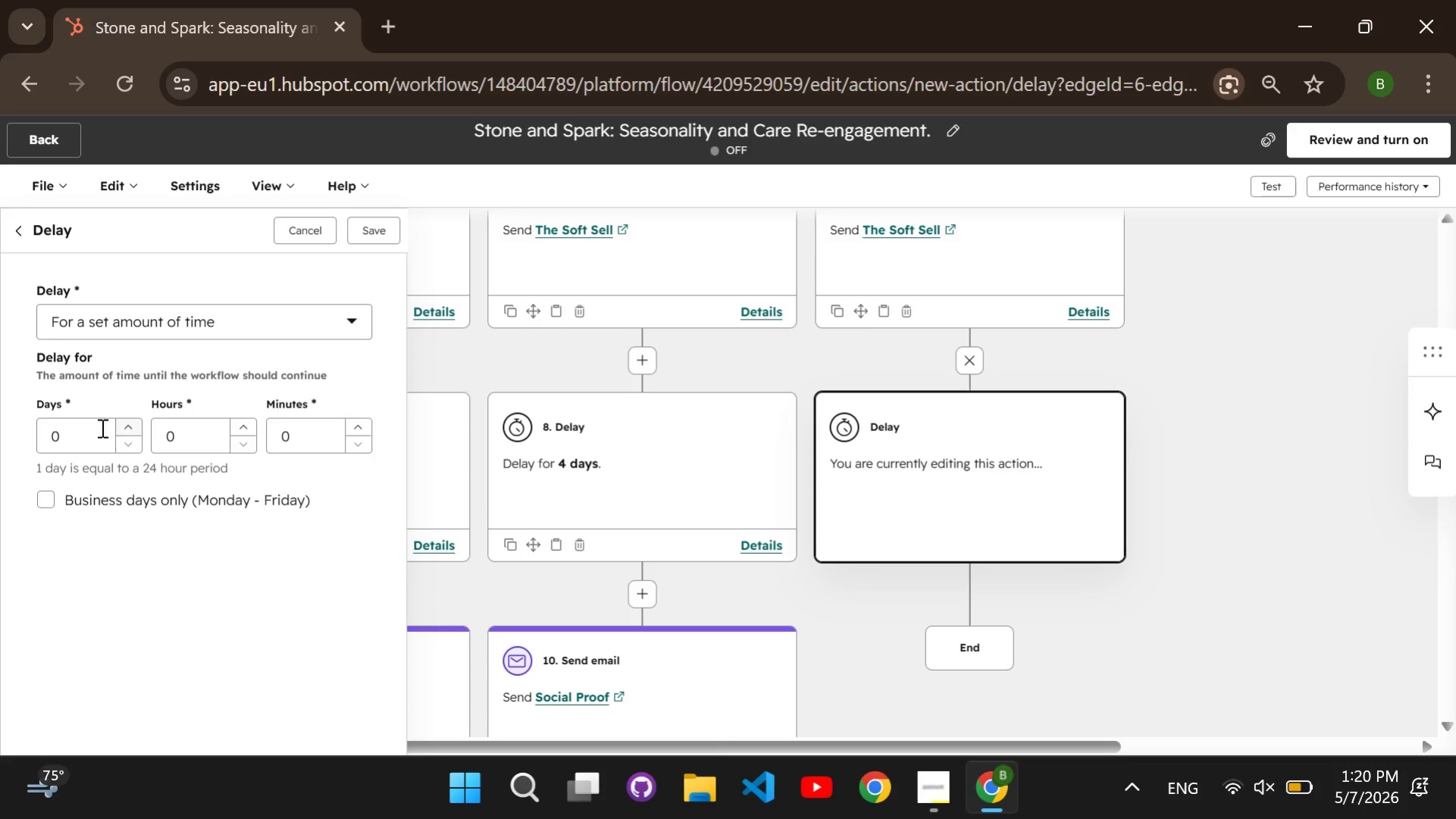 
left_click([101, 427])
 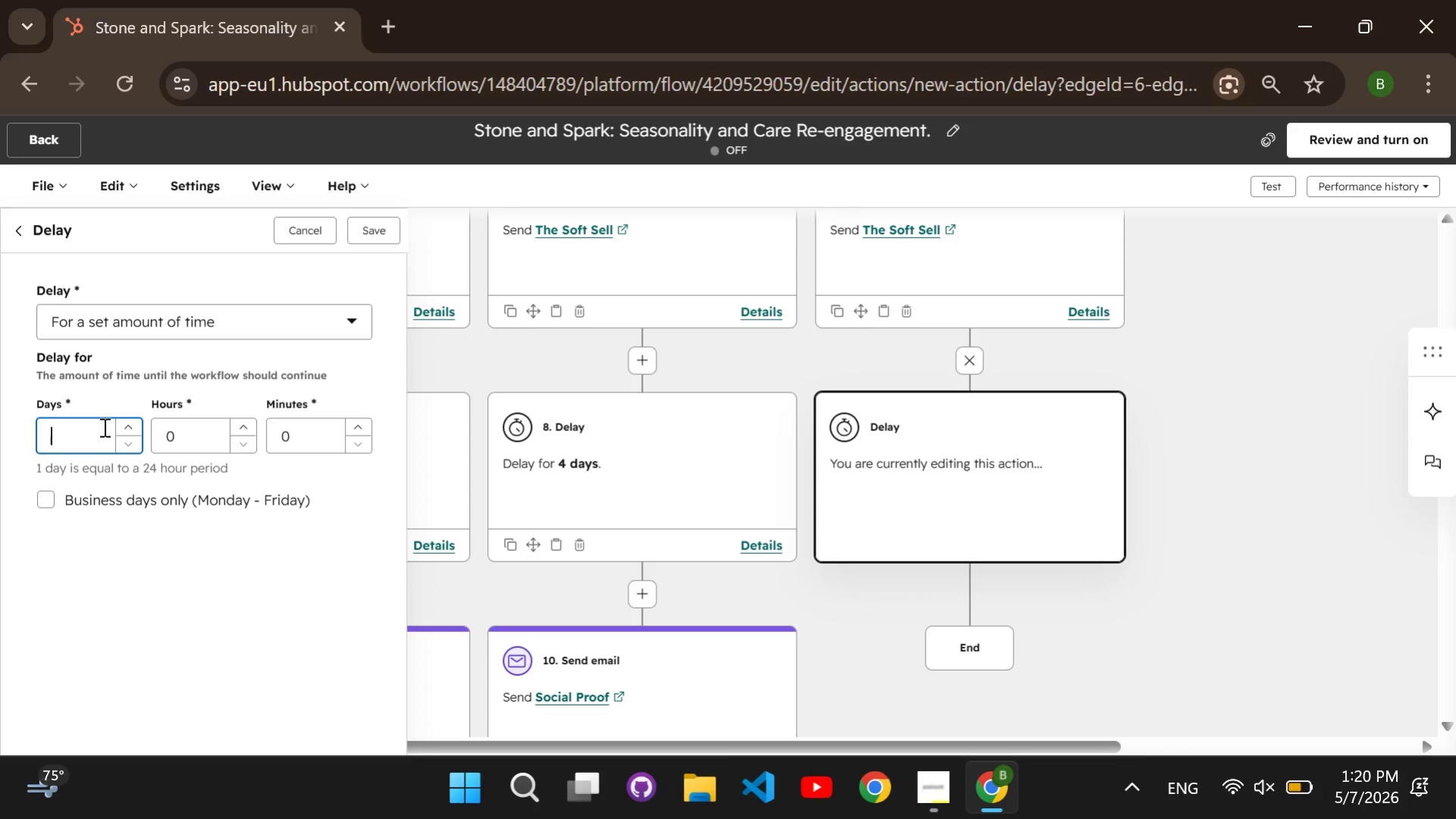 
key(Backspace)
 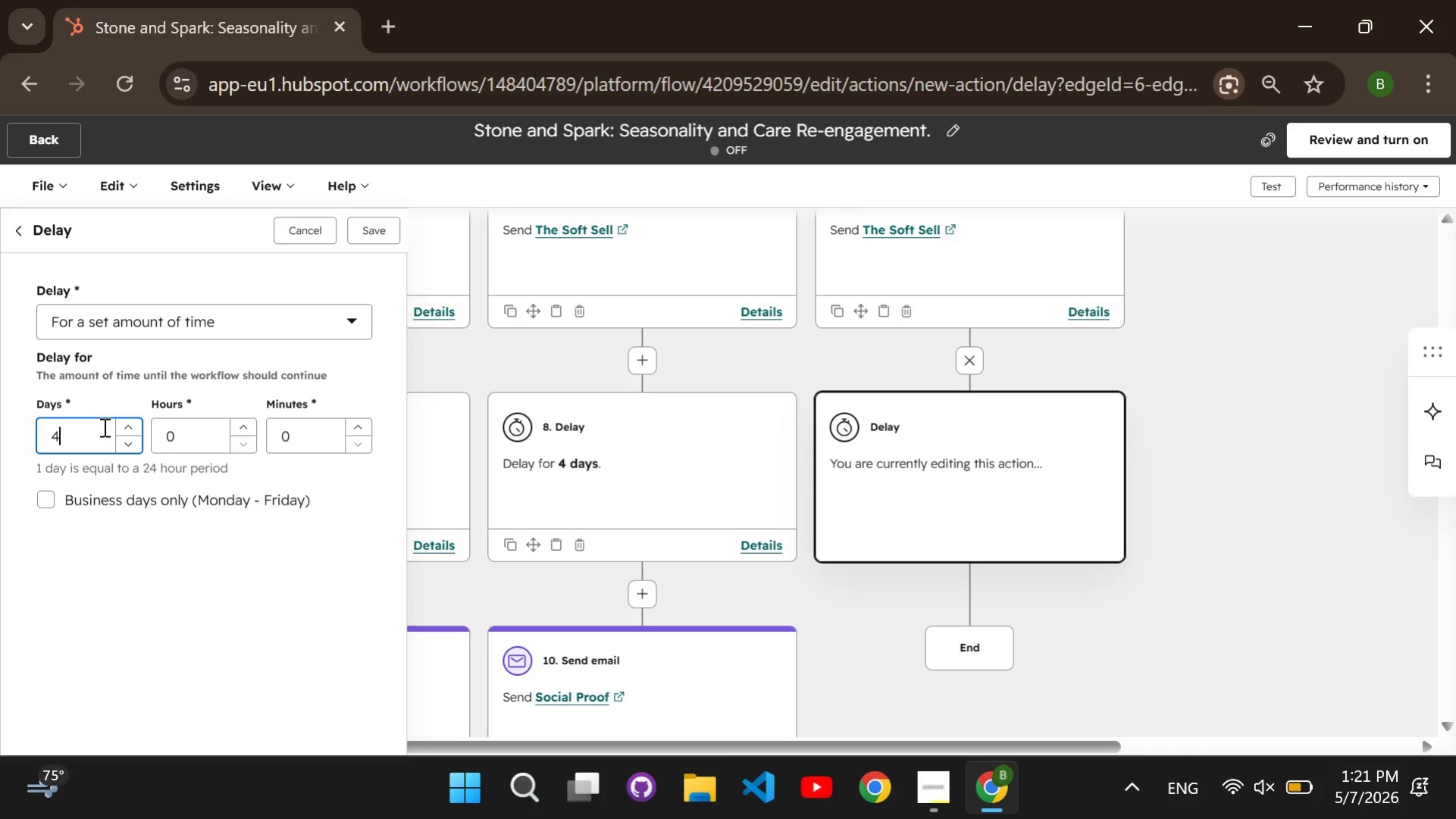 
key(4)
 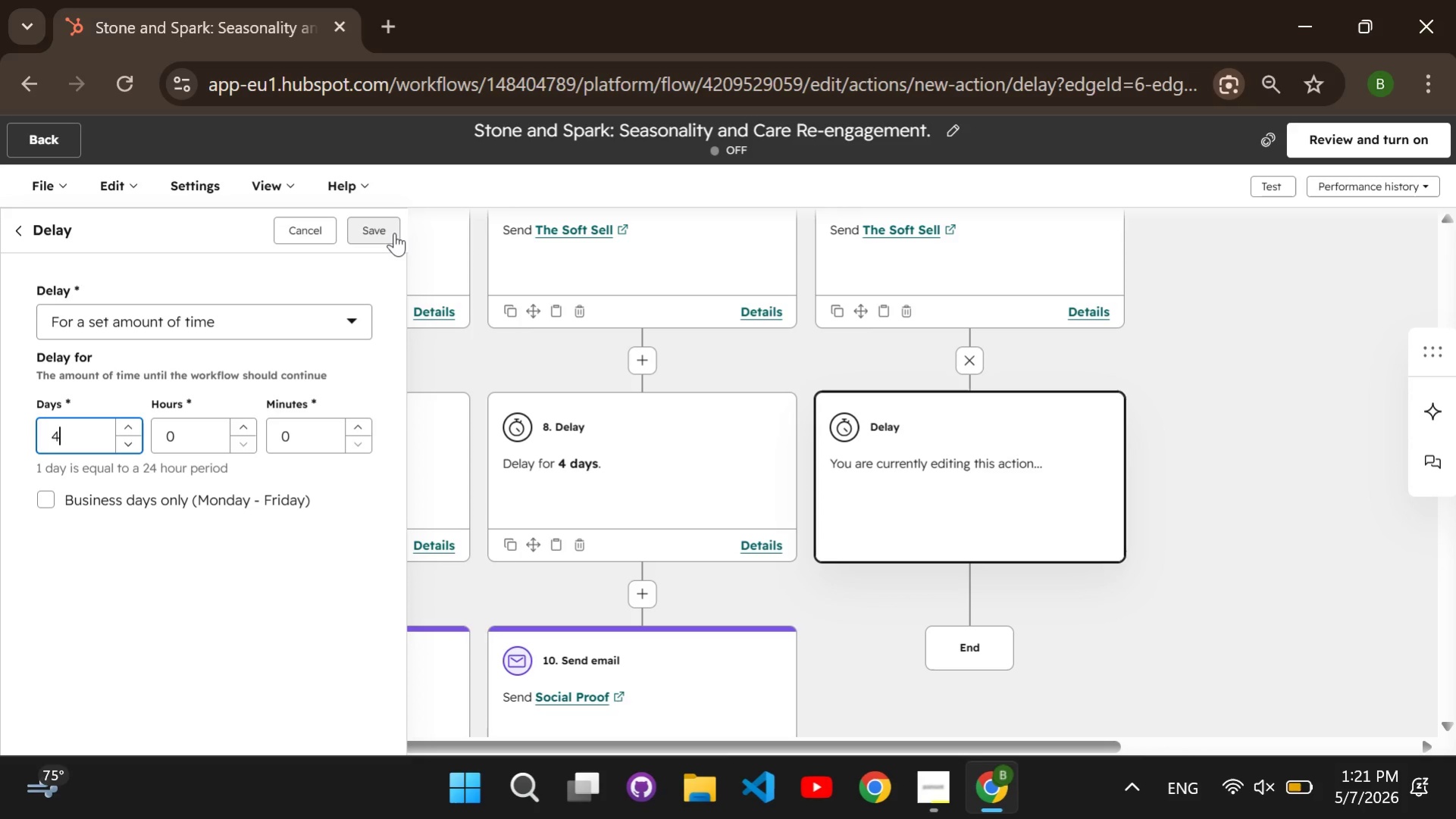 
left_click([394, 233])
 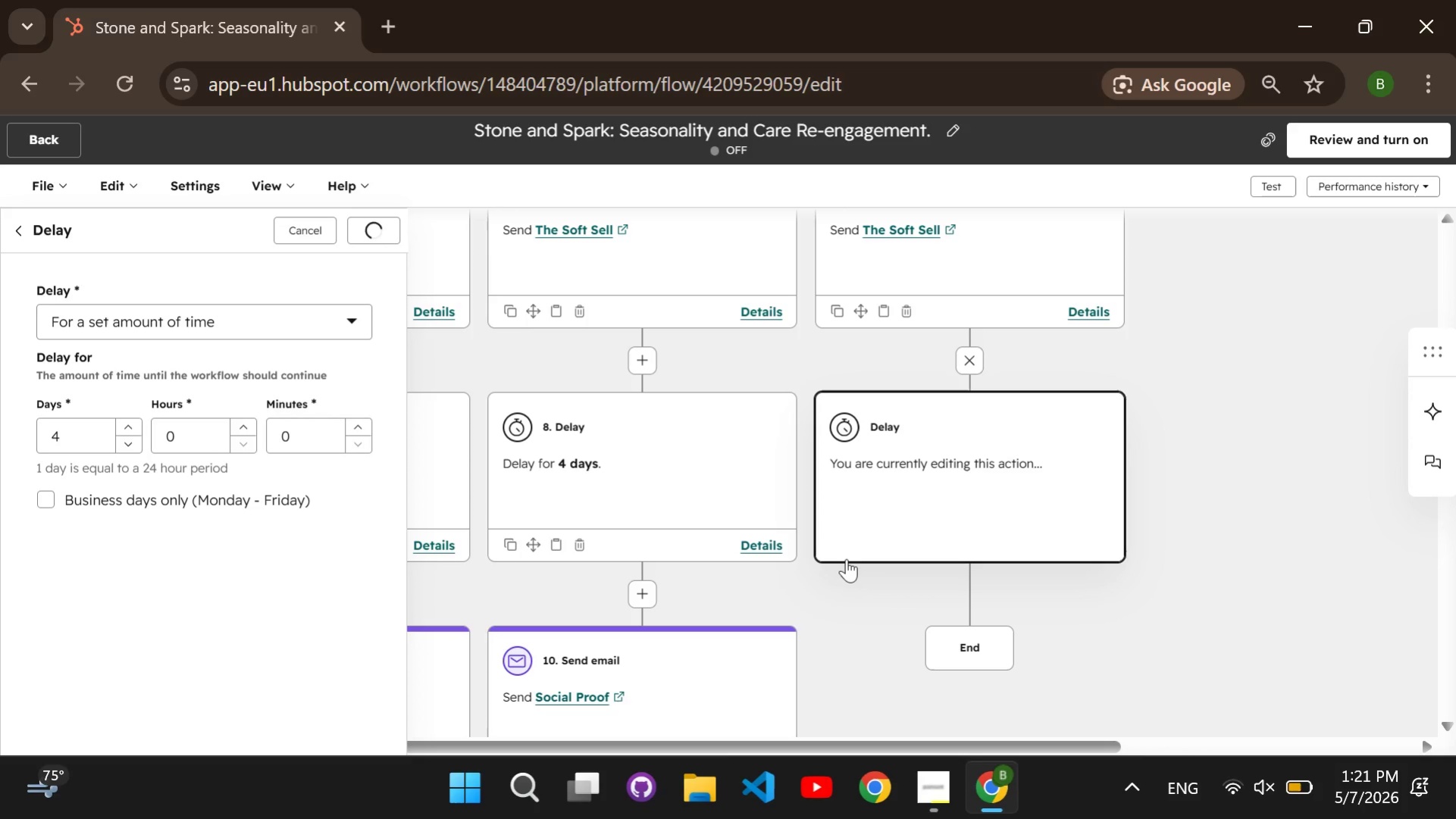 
wait(5.14)
 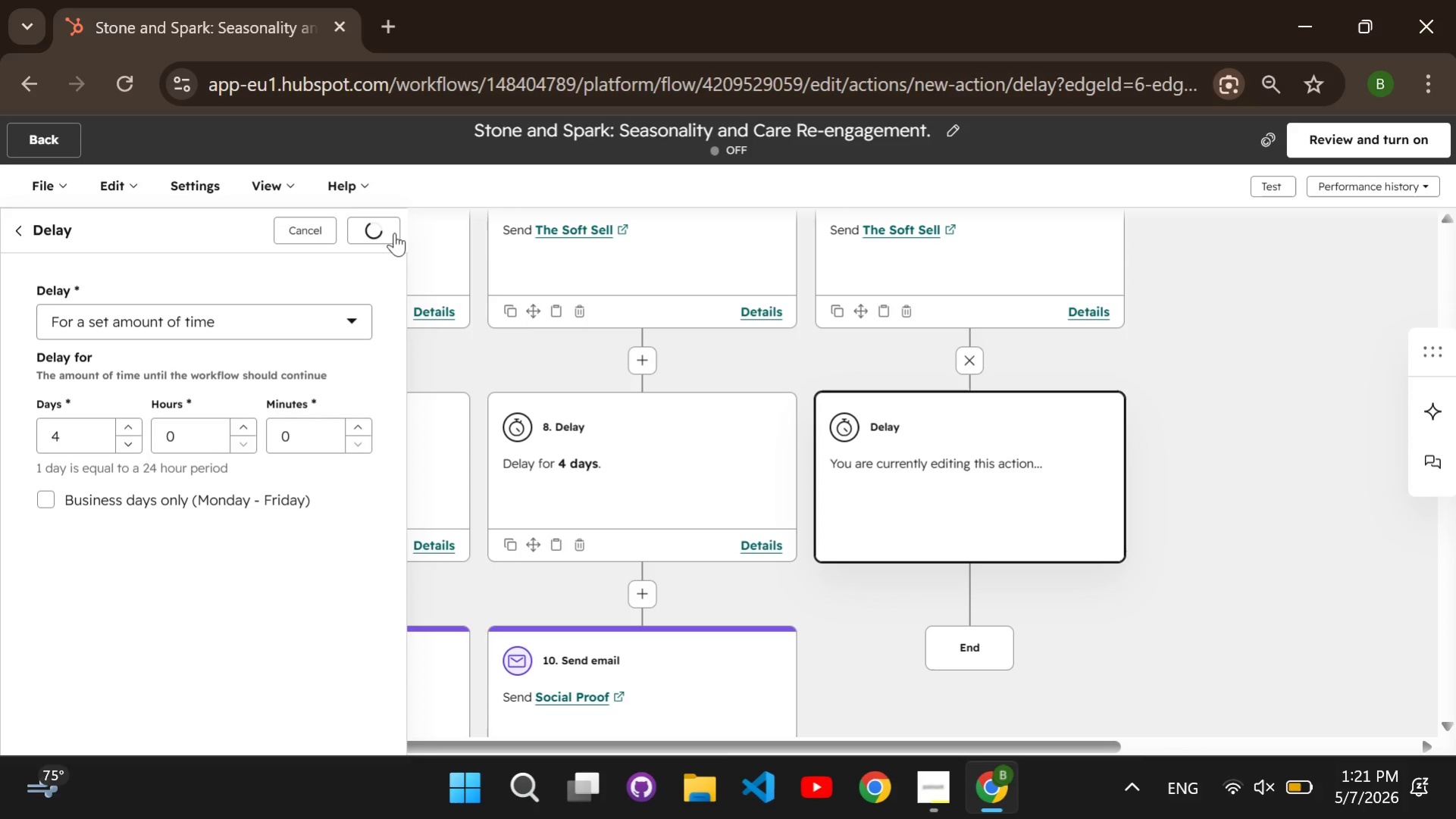 
scroll: coordinate [846, 558], scroll_direction: down, amount: 1.0
 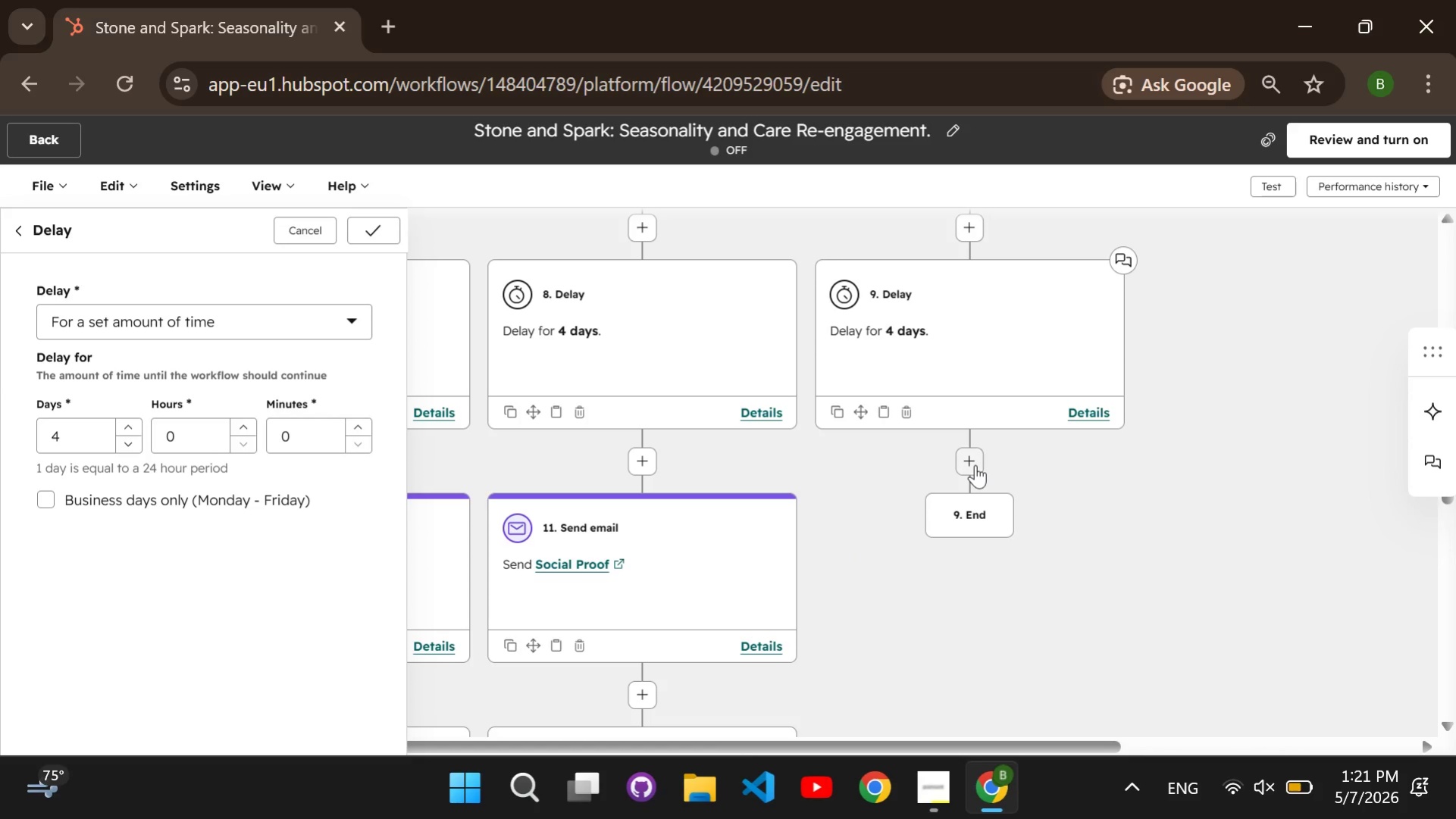 
left_click([975, 464])
 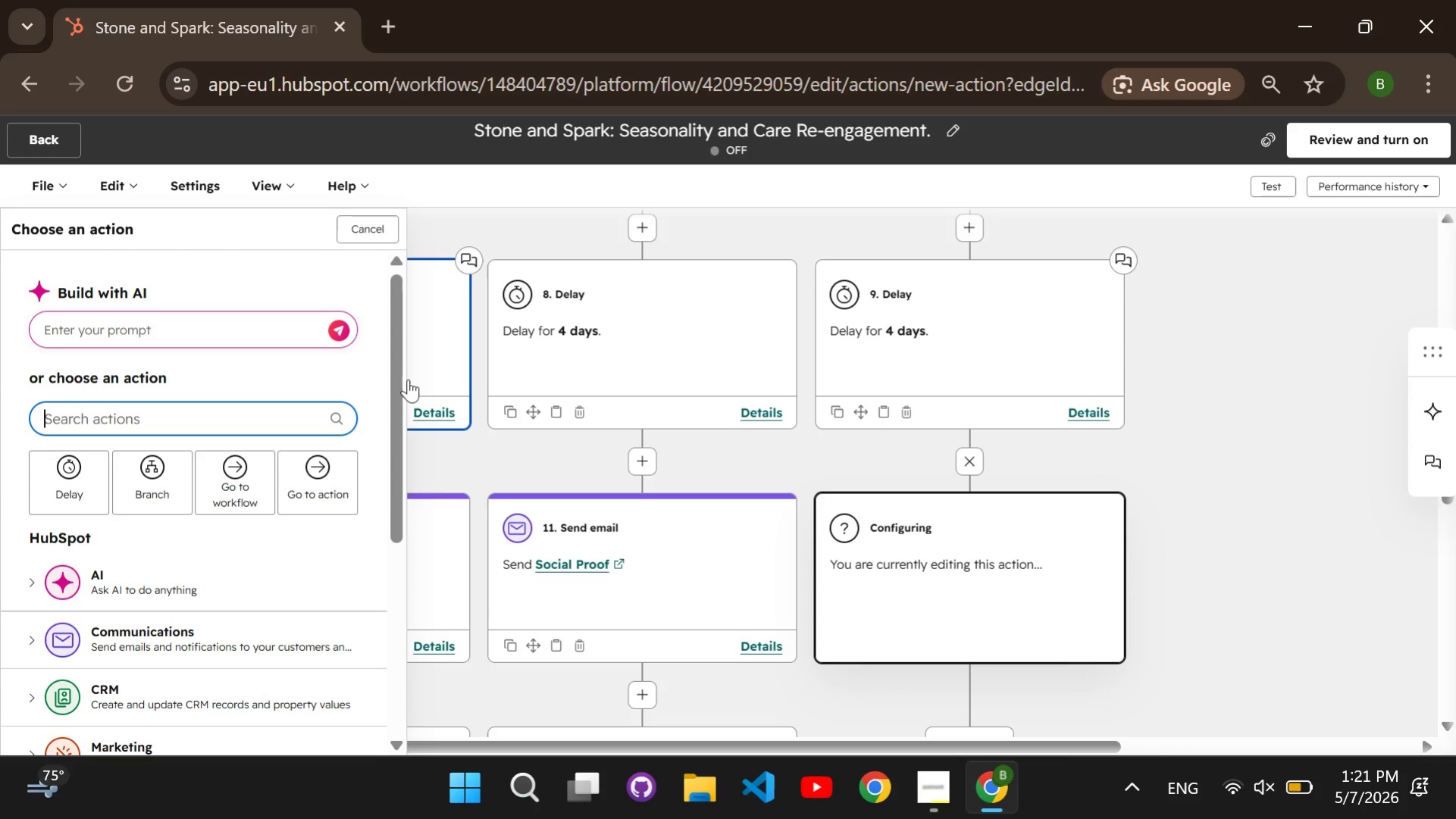 
type(send email)
 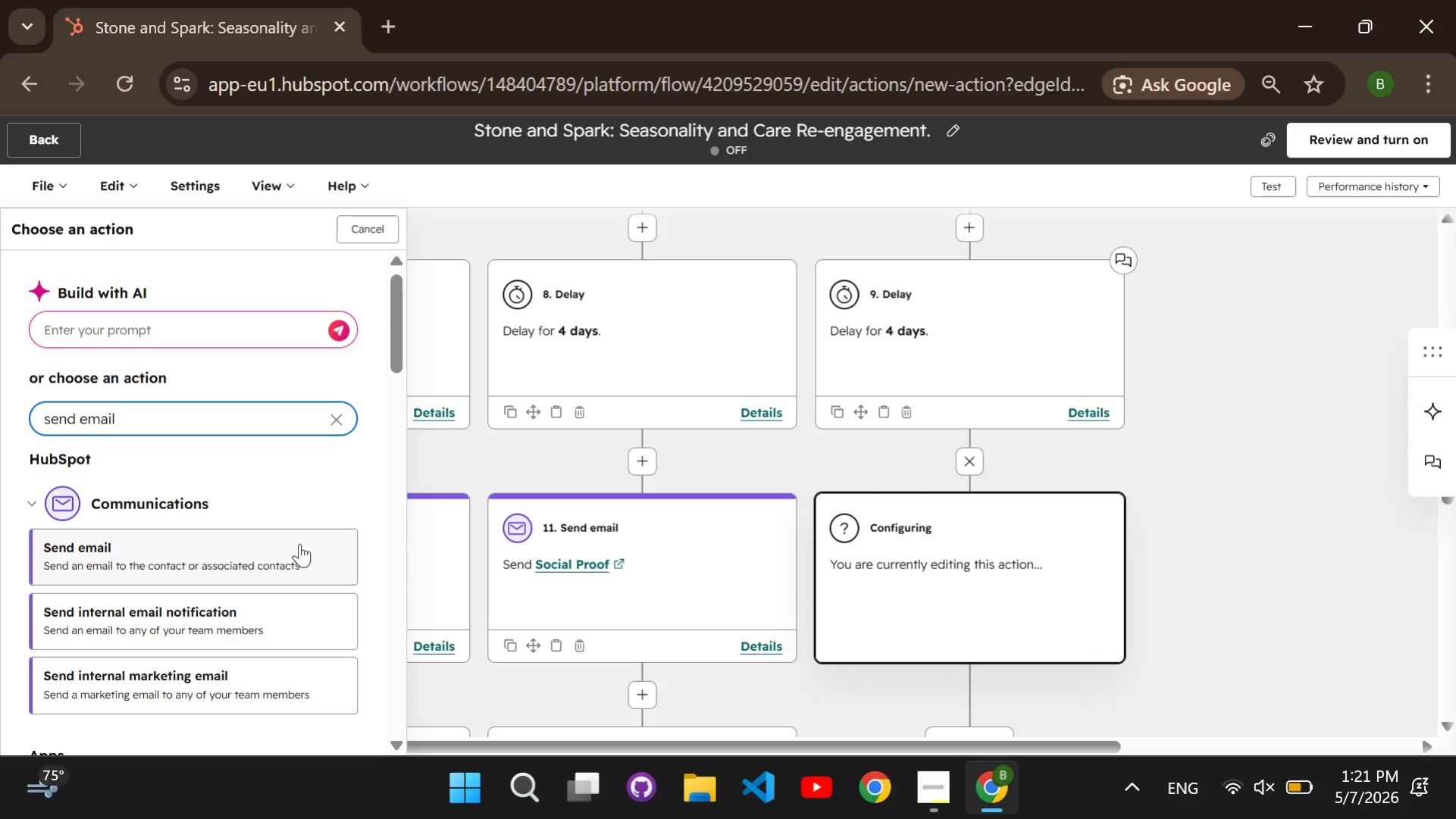 
left_click([295, 548])
 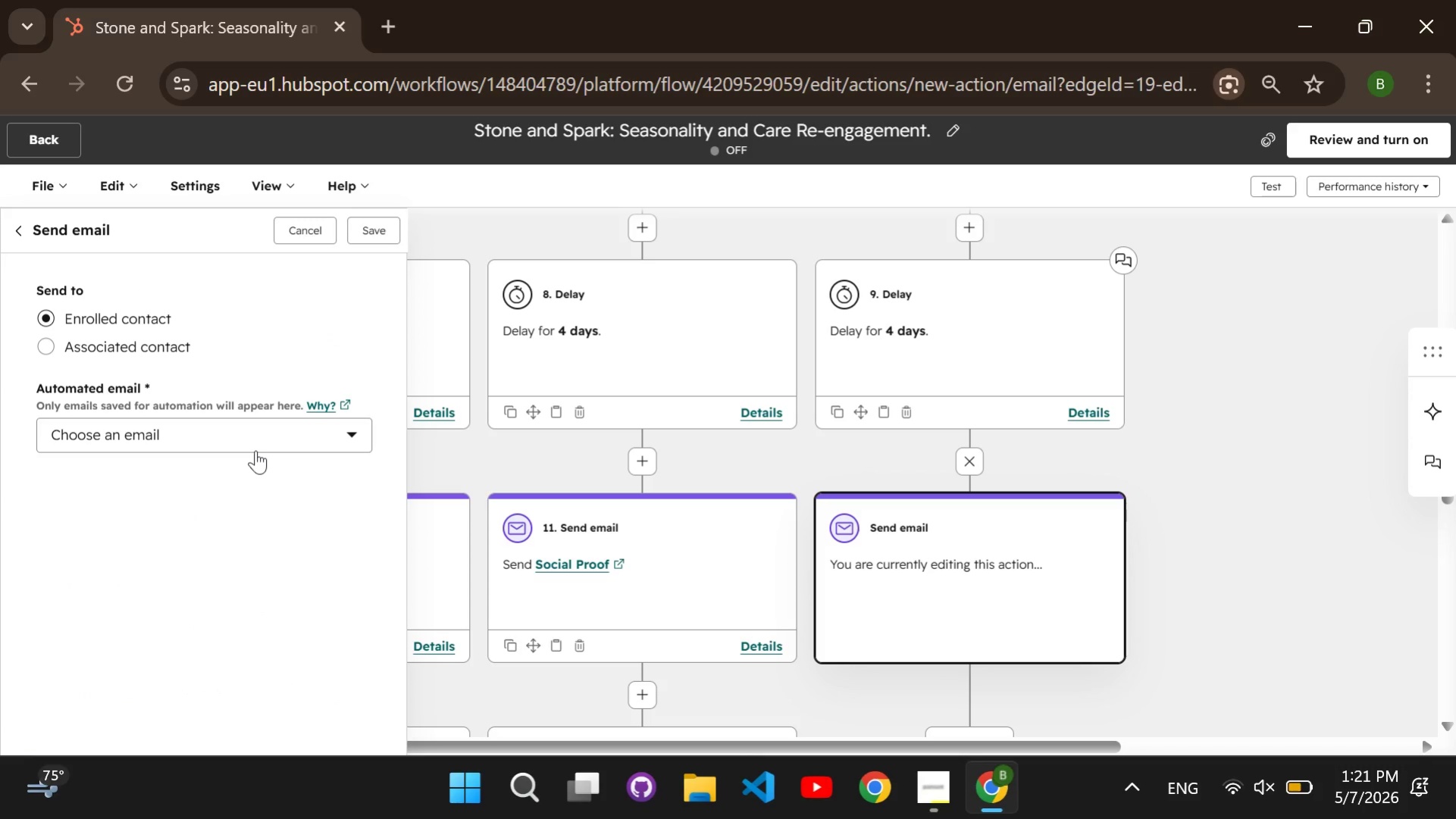 
left_click([247, 441])
 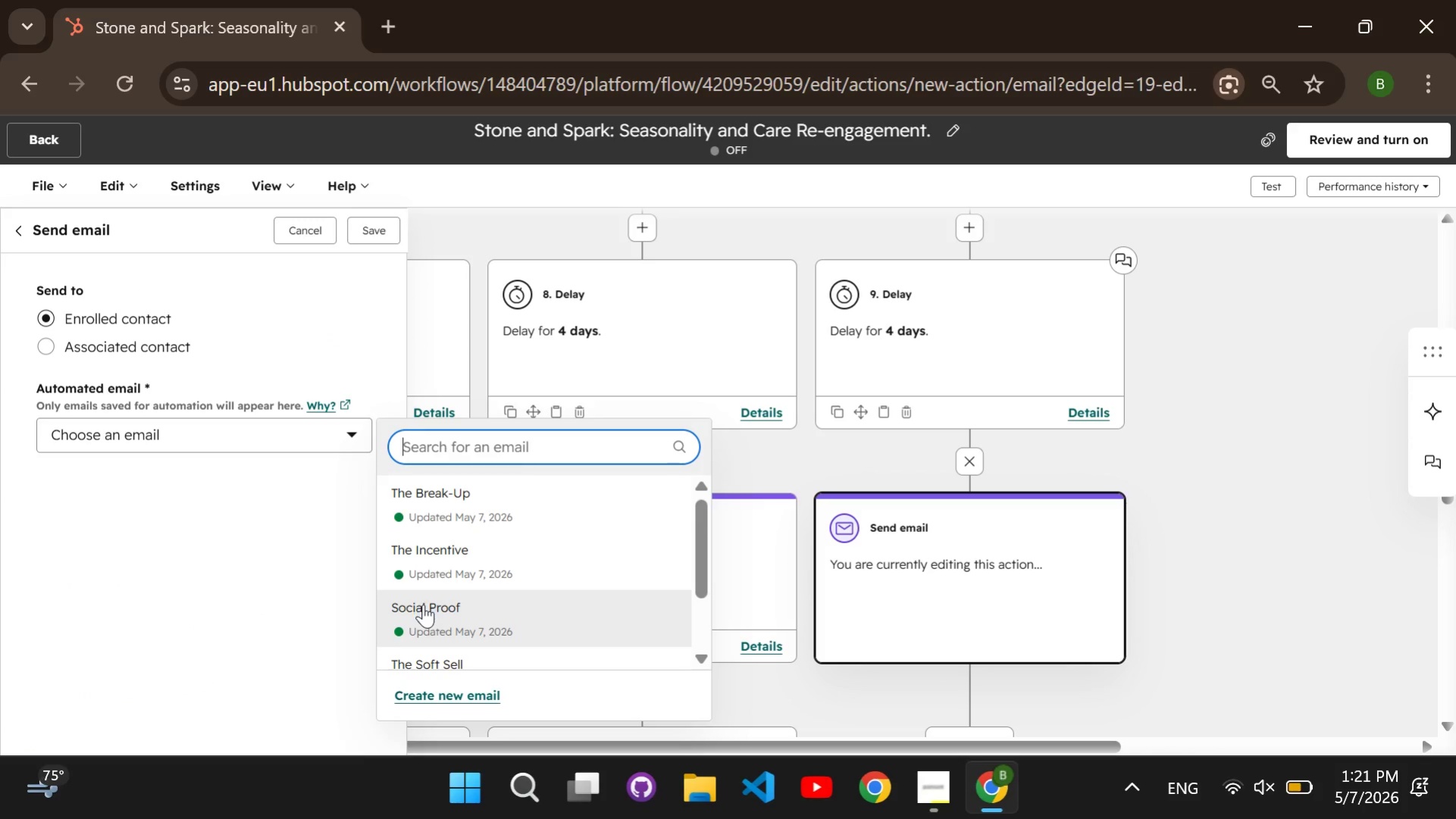 
left_click([423, 604])
 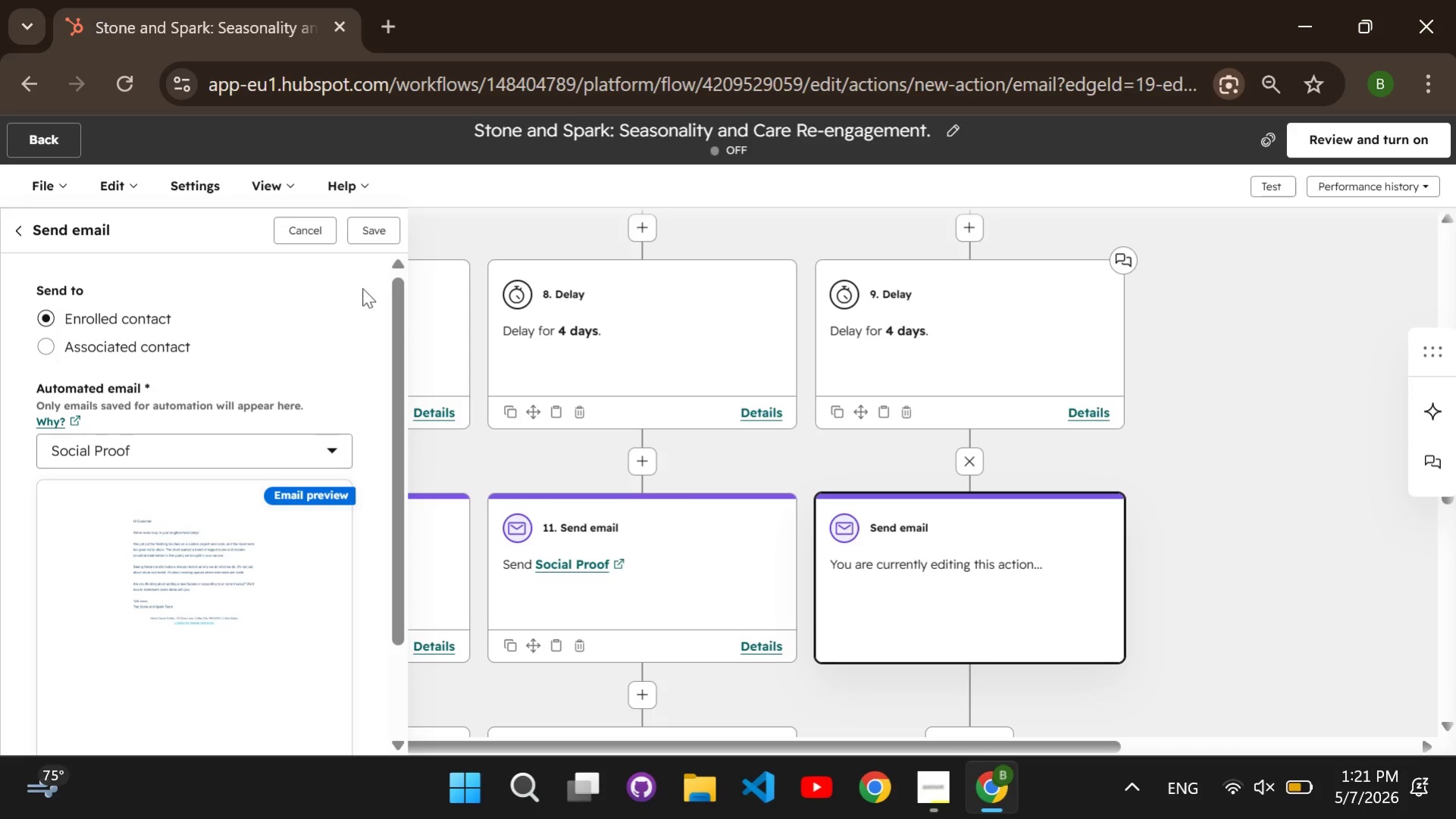 
left_click([378, 230])
 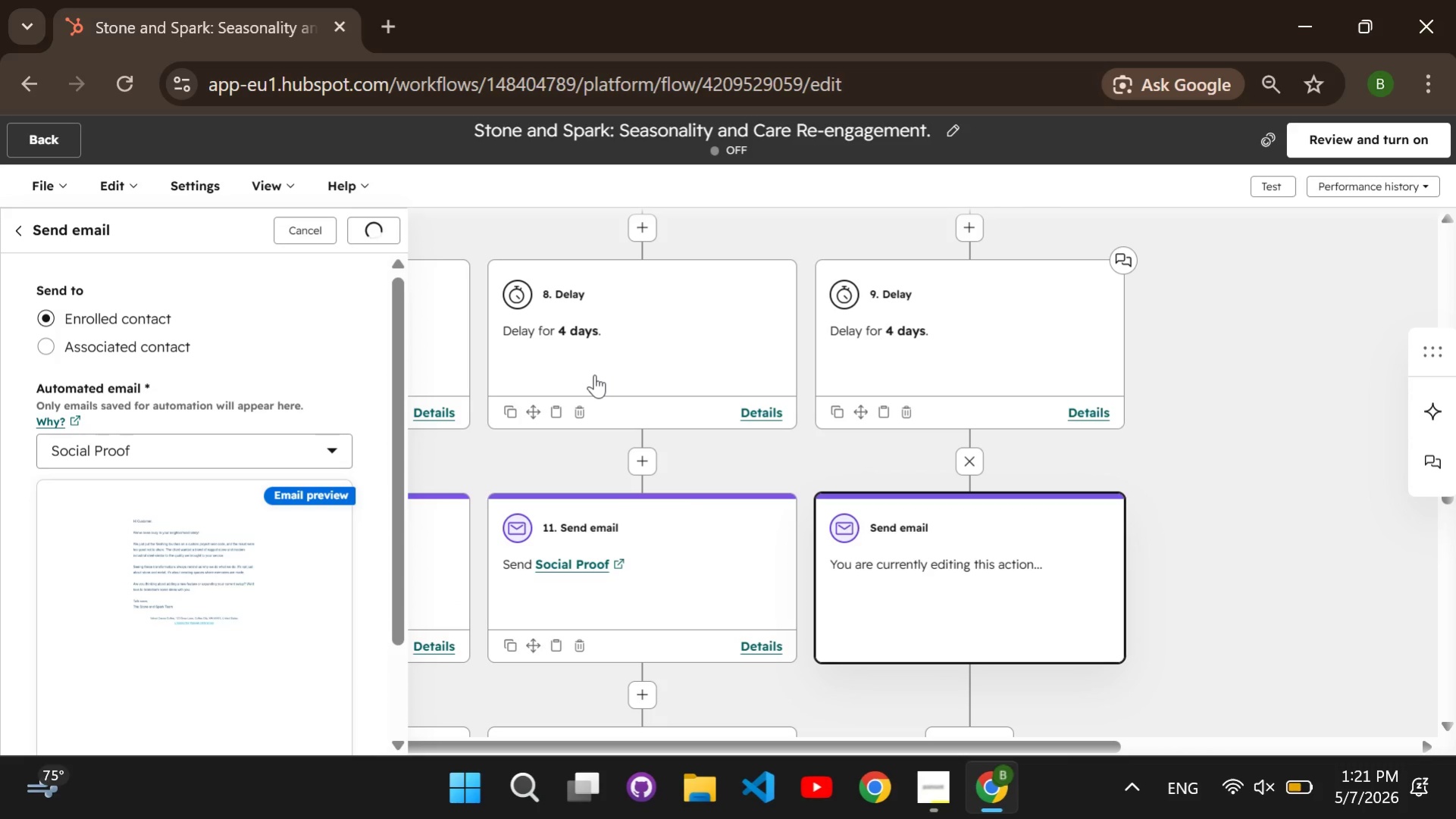 
wait(5.38)
 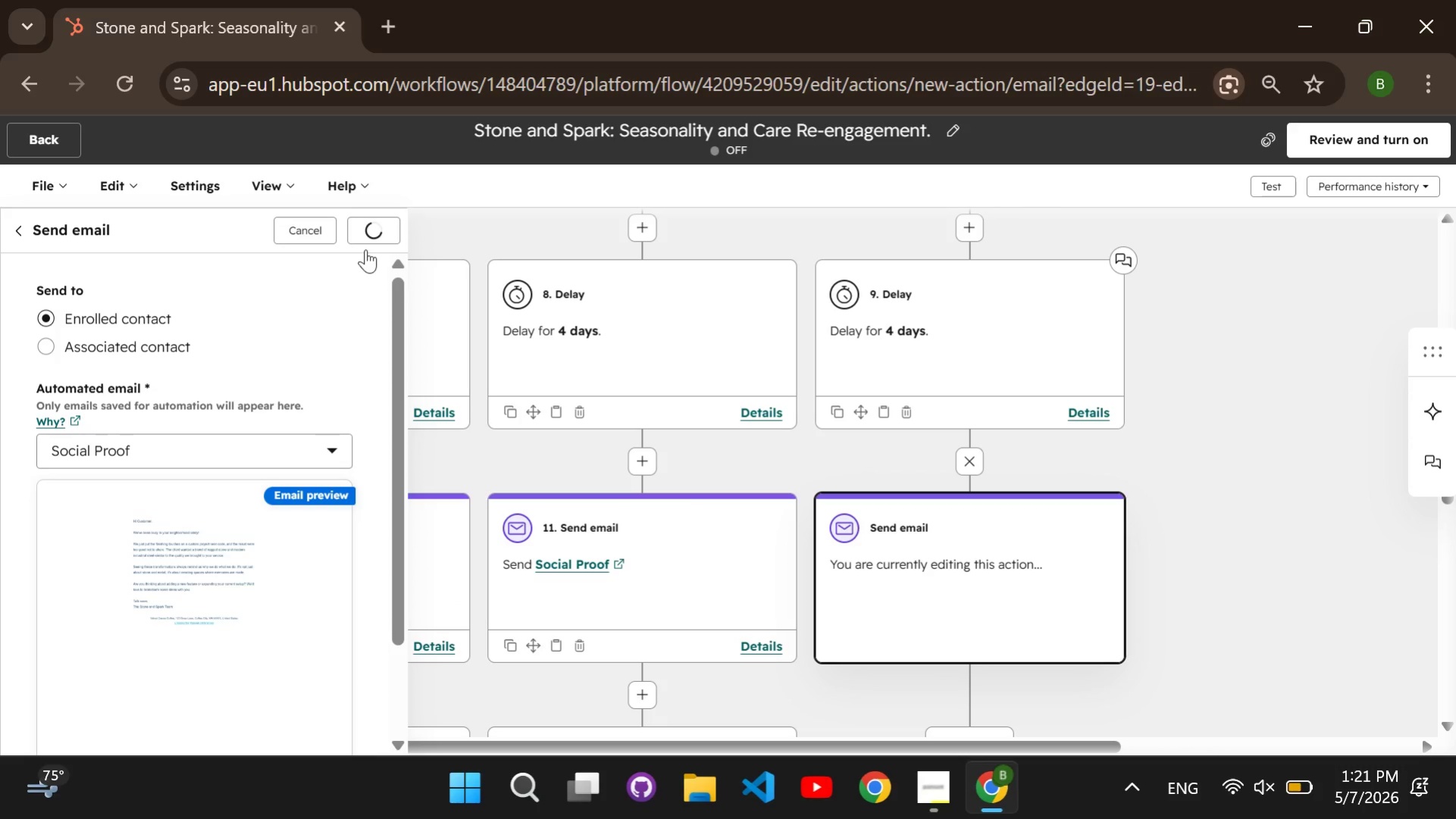 
scroll: coordinate [594, 374], scroll_direction: down, amount: 2.0
 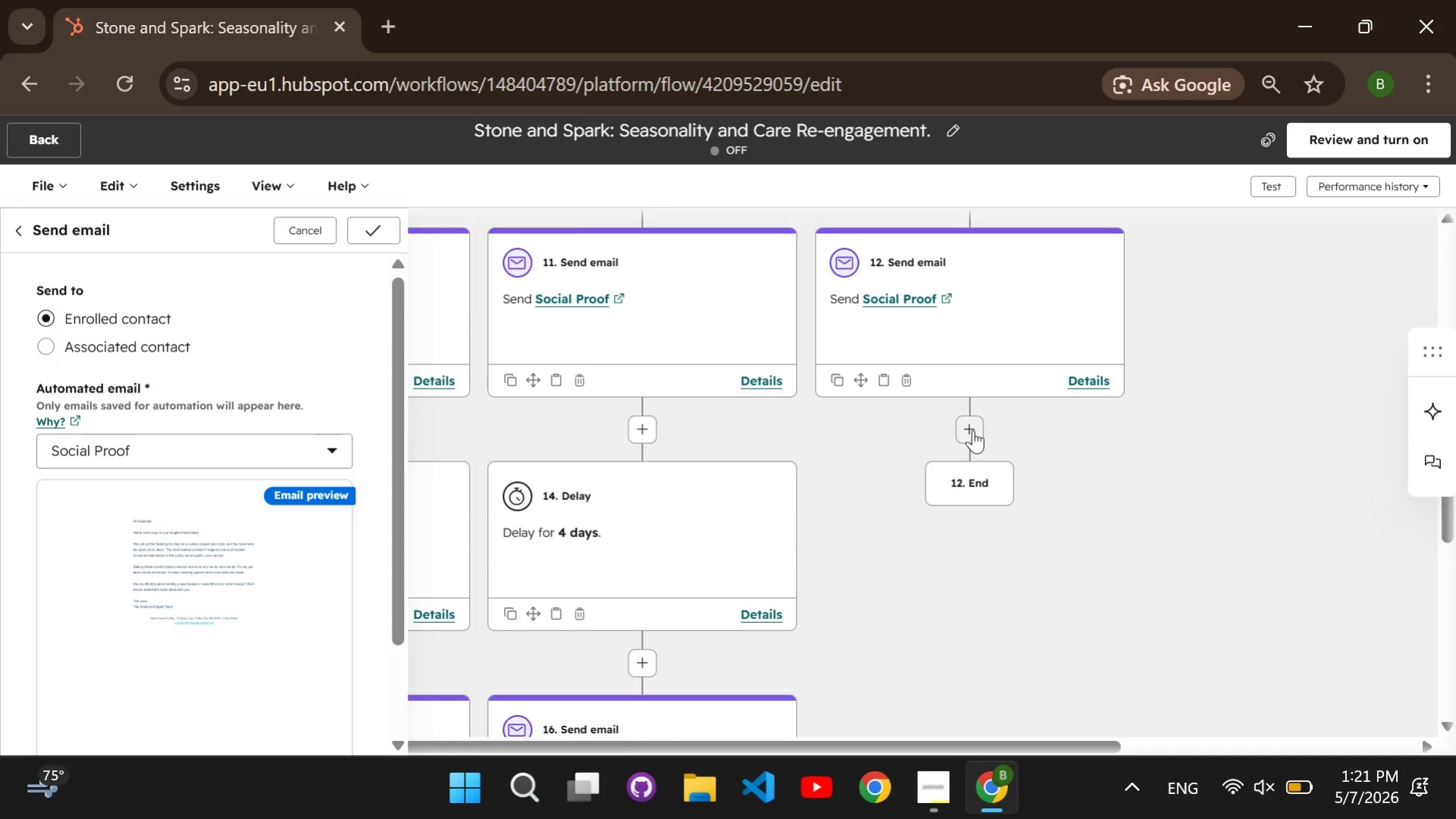 
left_click([972, 430])
 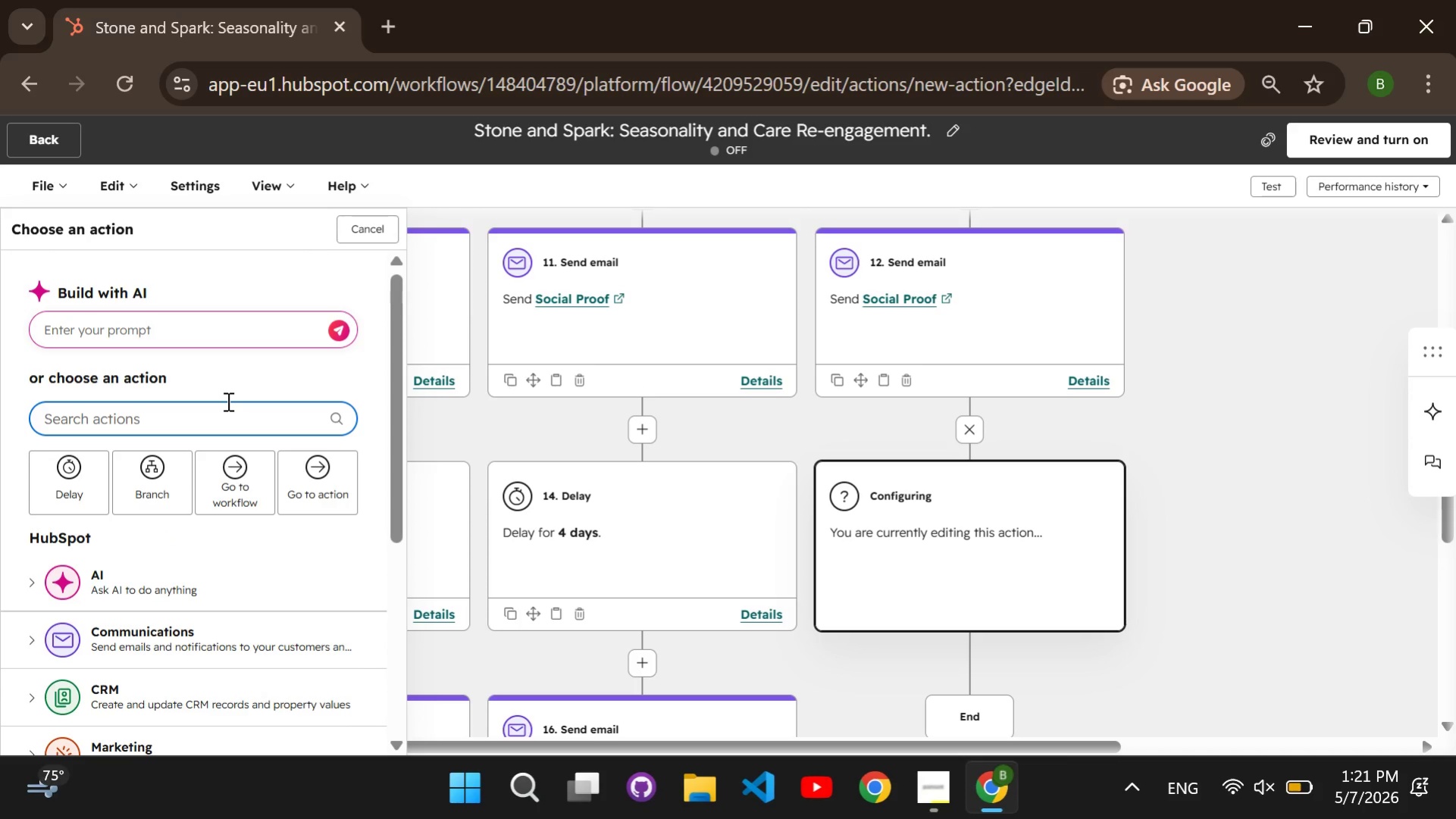 
type(delay)
 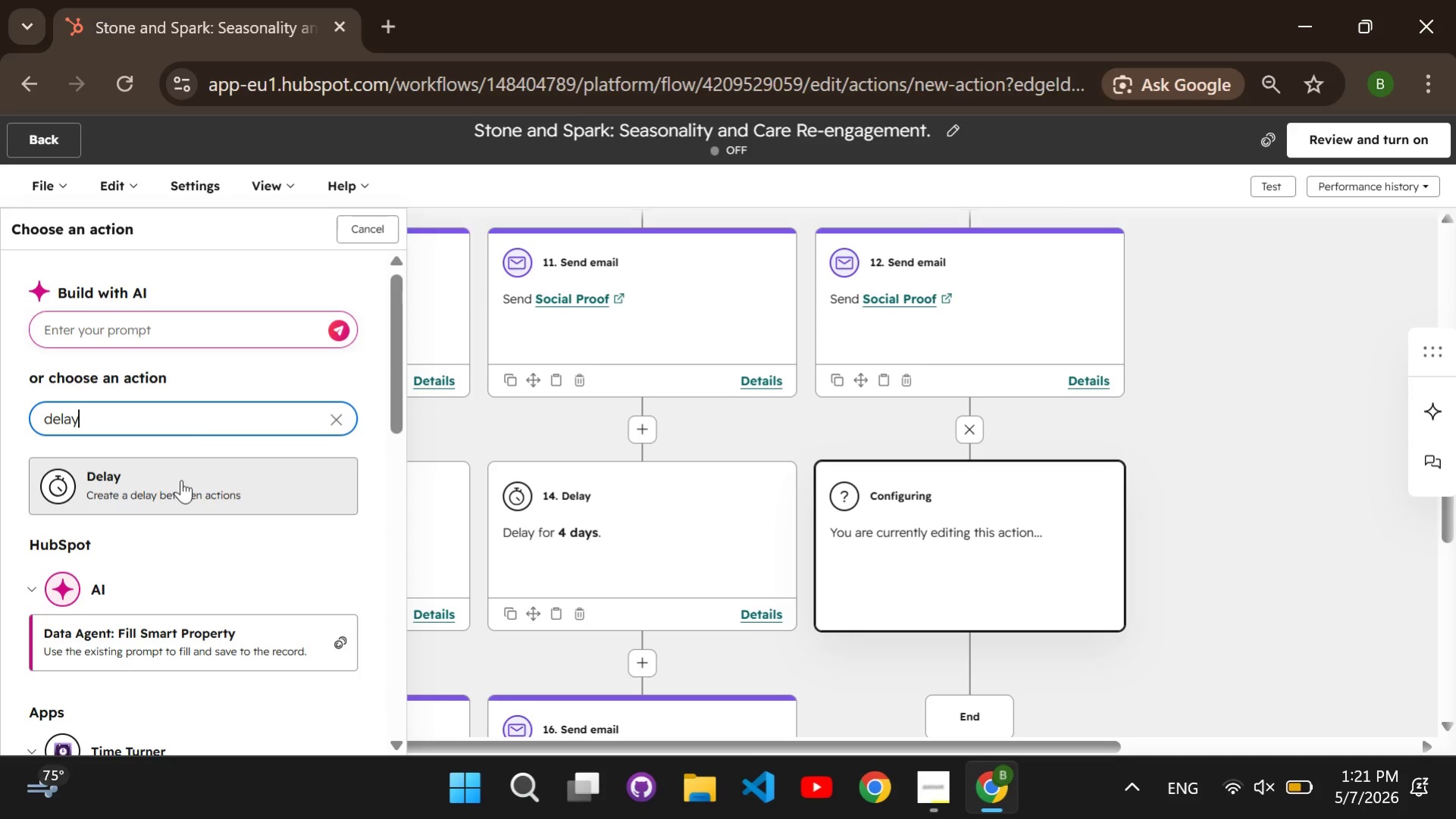 
left_click([181, 480])
 